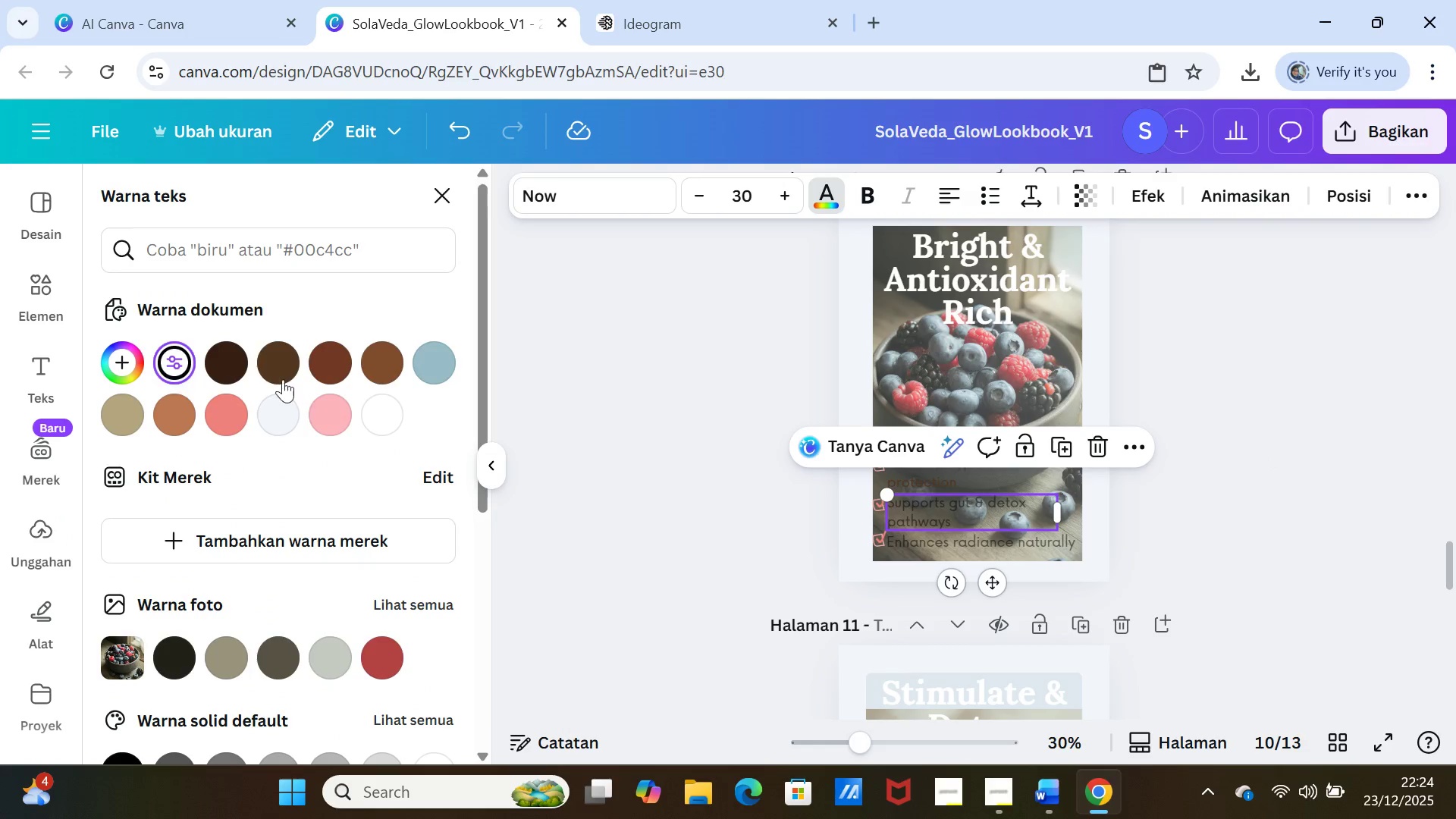 
left_click([281, 367])
 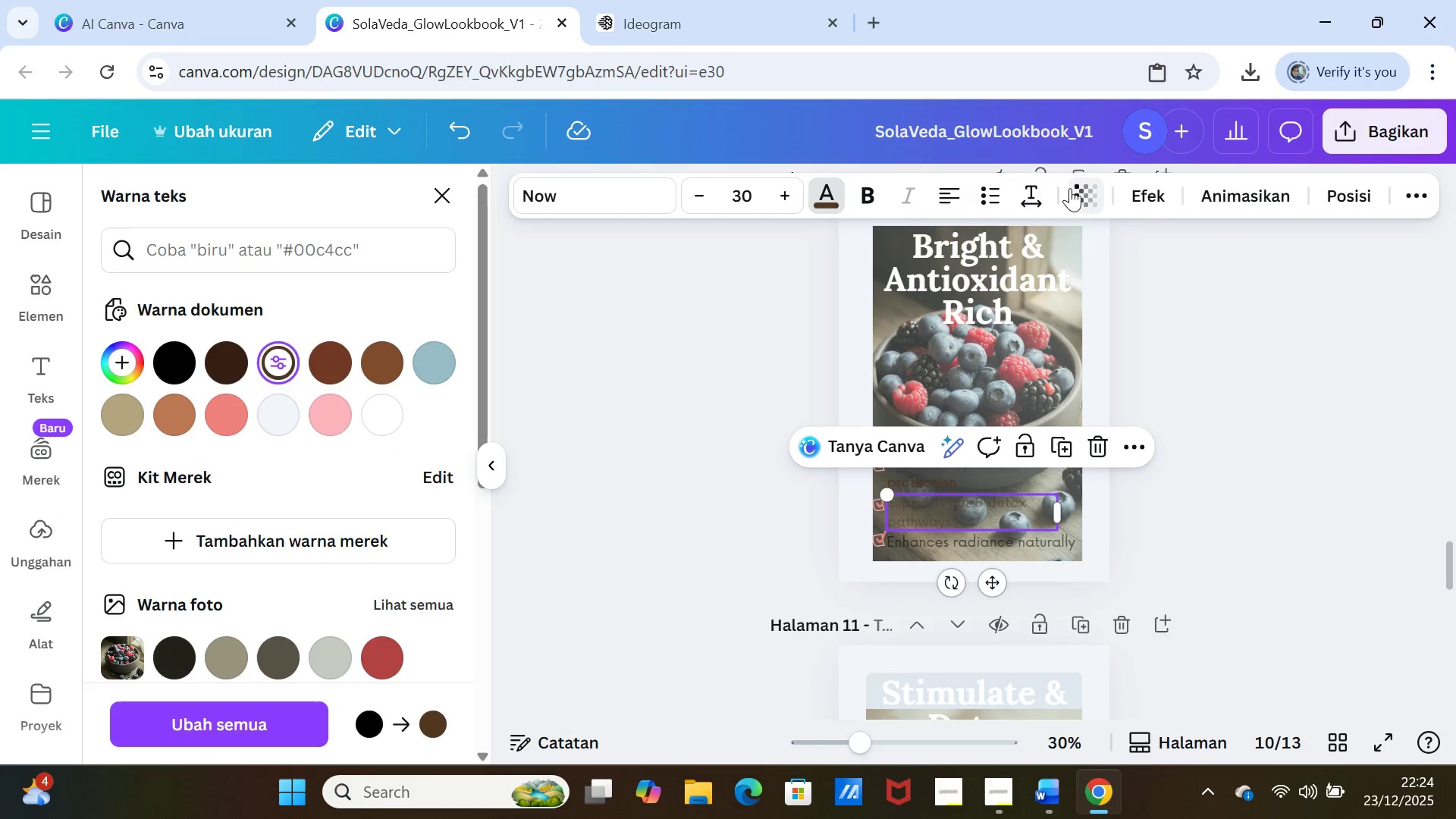 
left_click([1081, 199])
 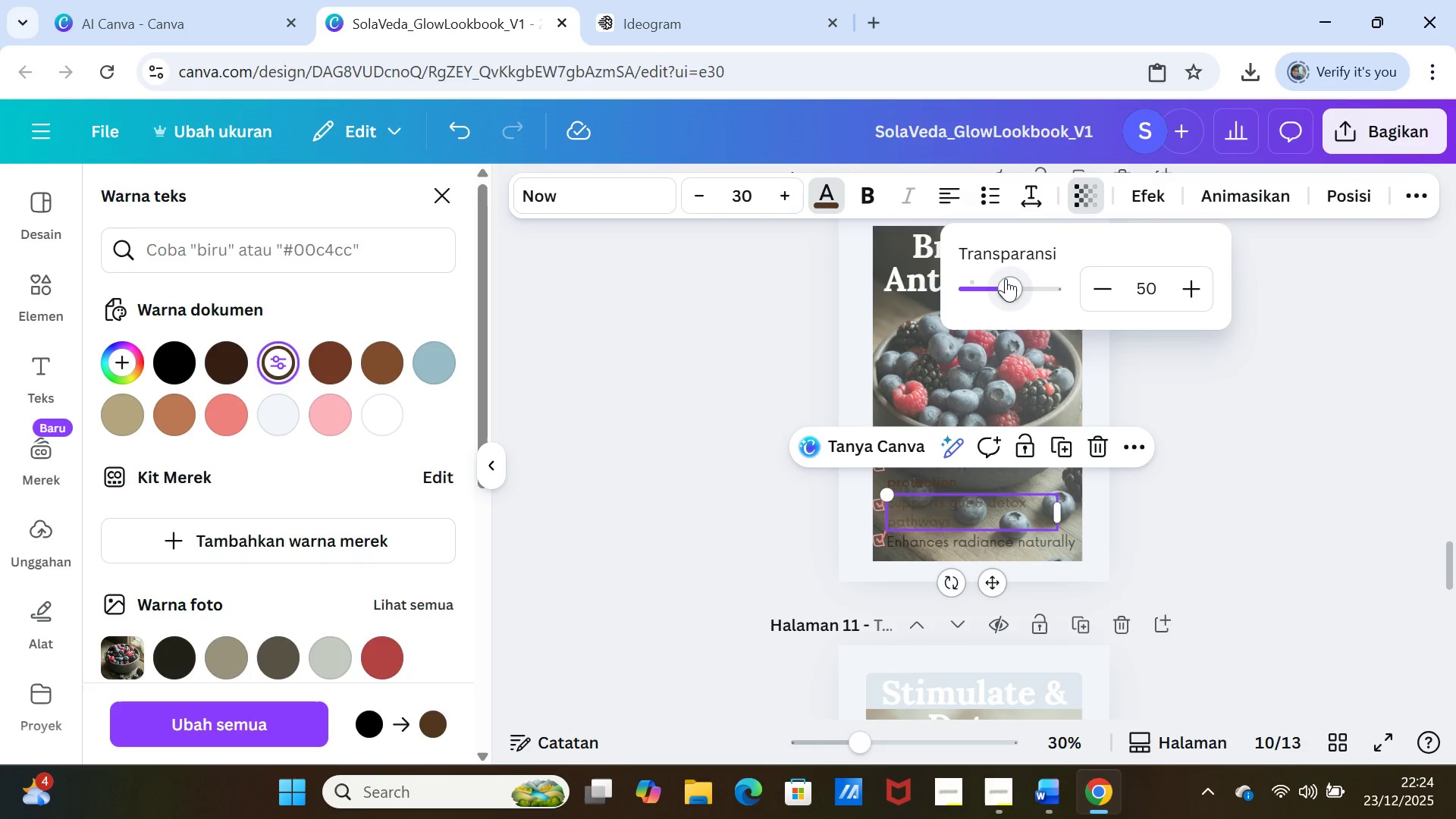 
left_click_drag(start_coordinate=[1006, 279], to_coordinate=[1078, 290])
 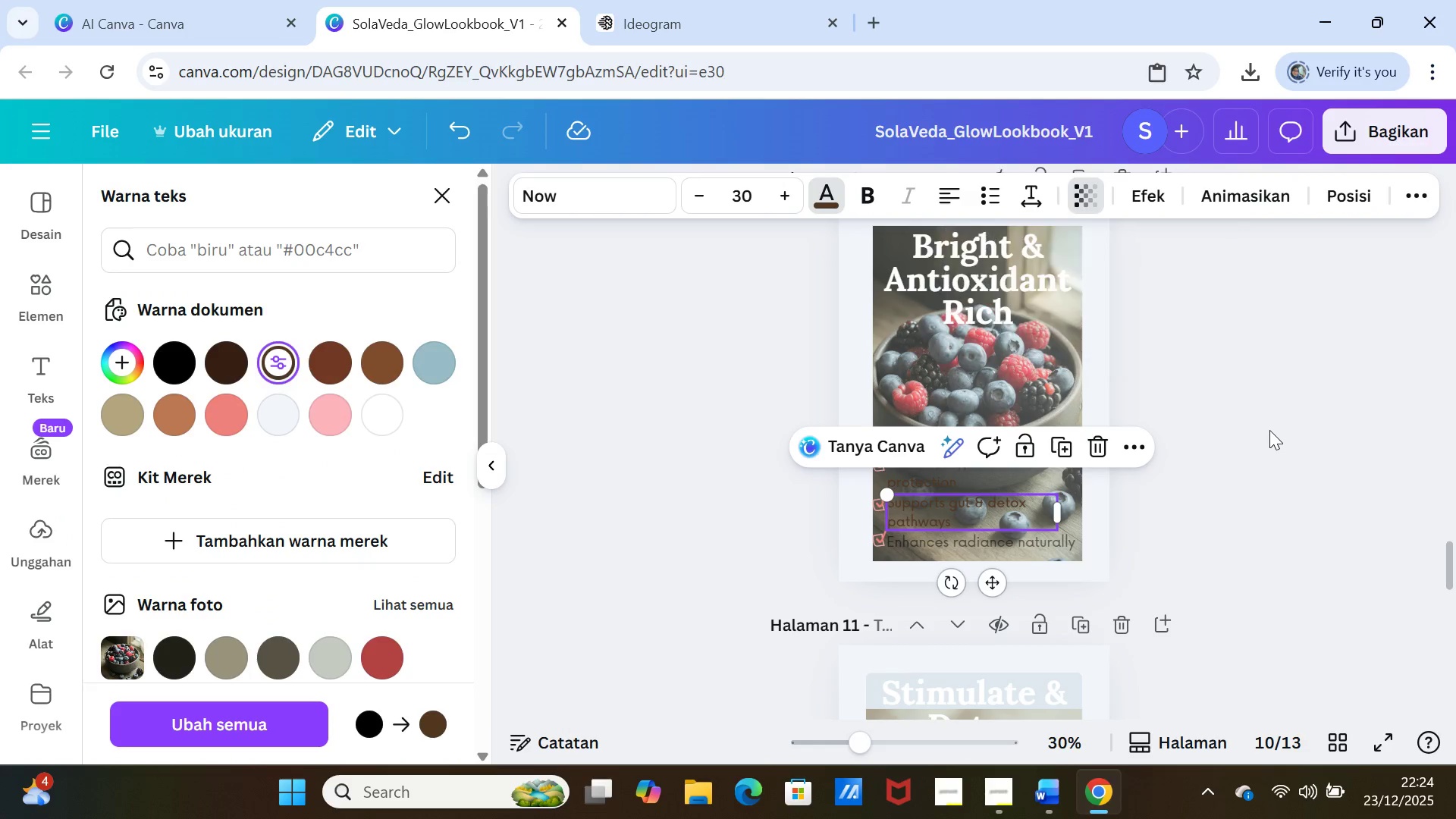 
left_click([1269, 430])
 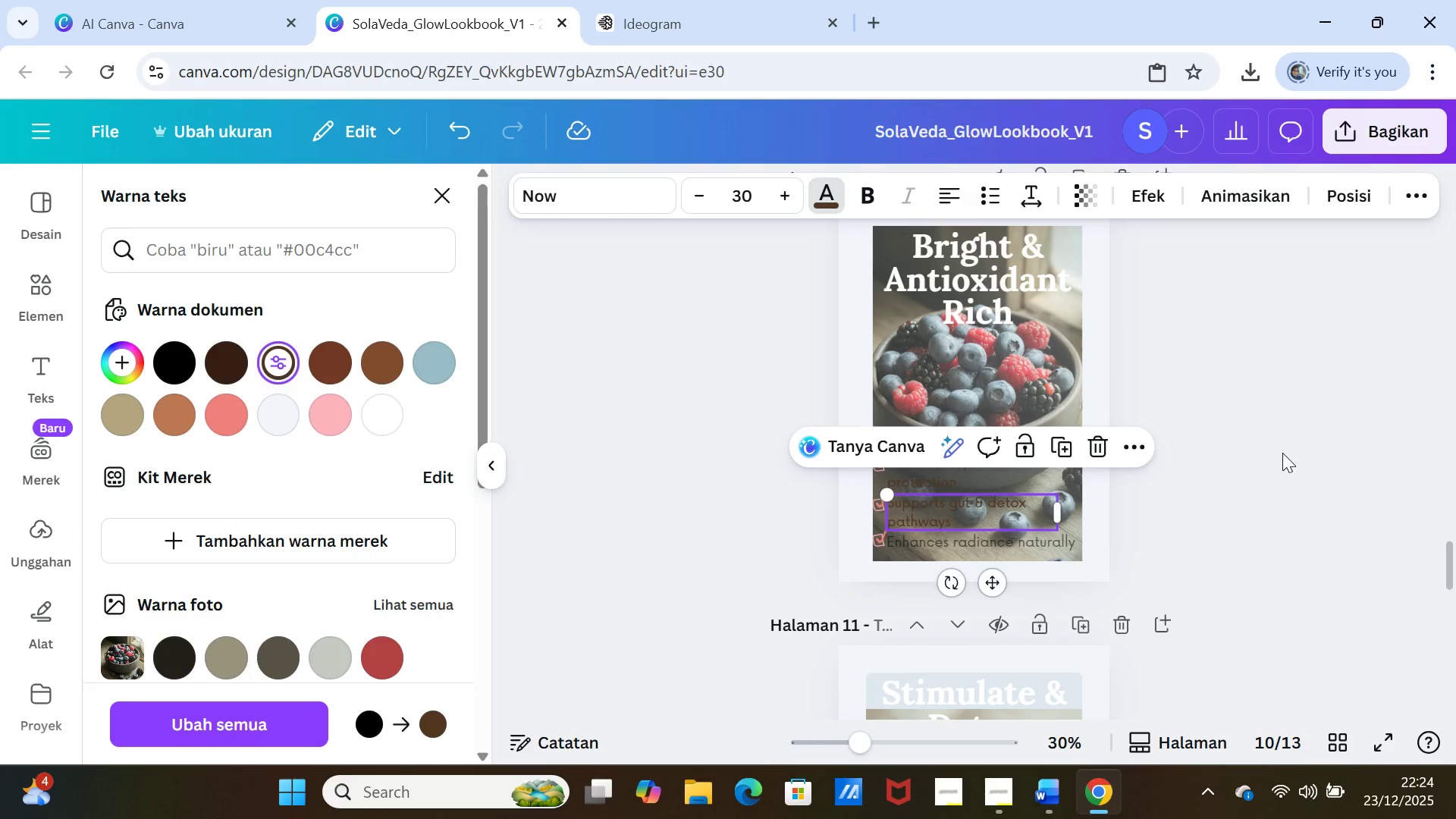 
left_click([1282, 453])
 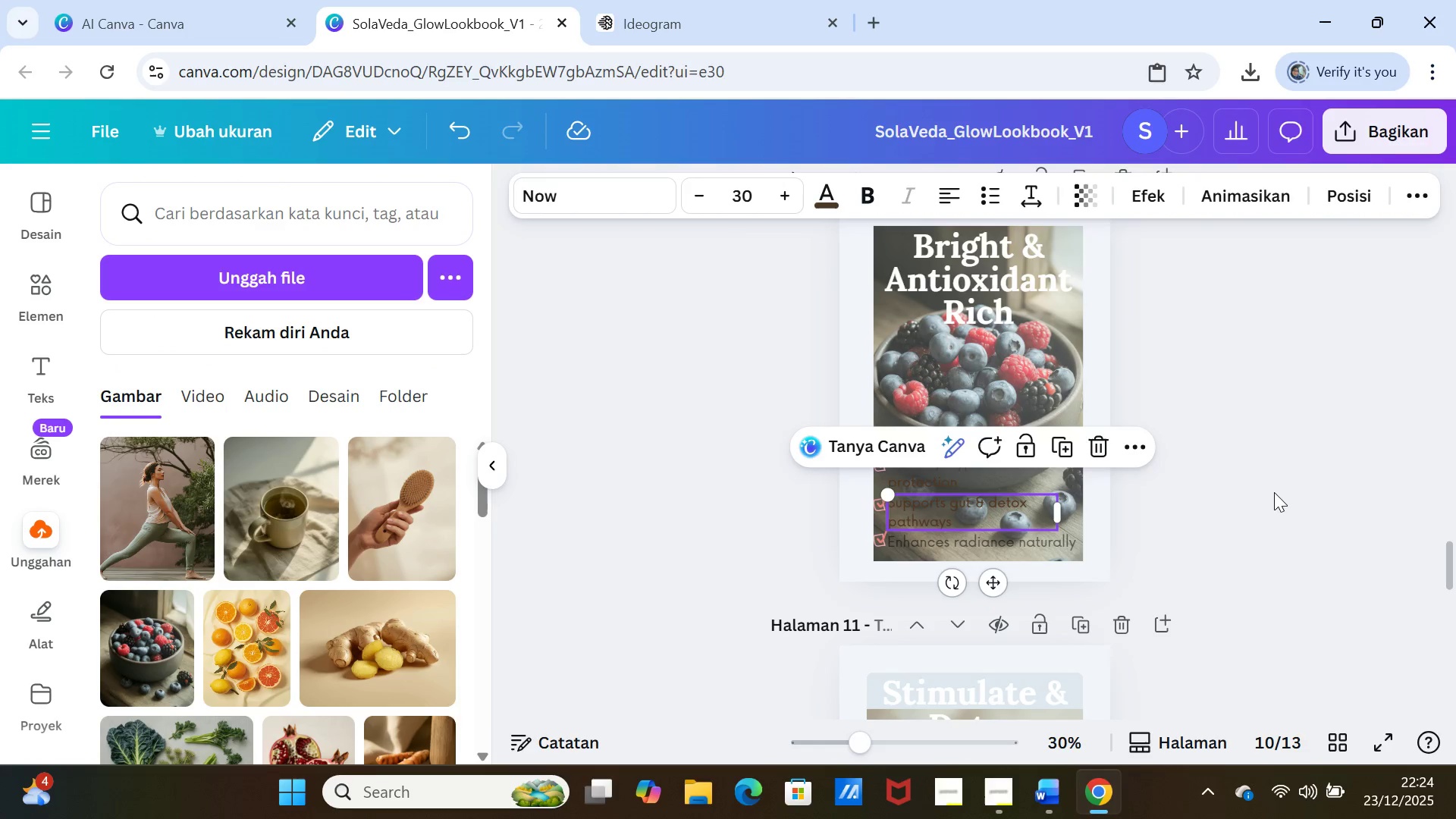 
left_click([1273, 493])
 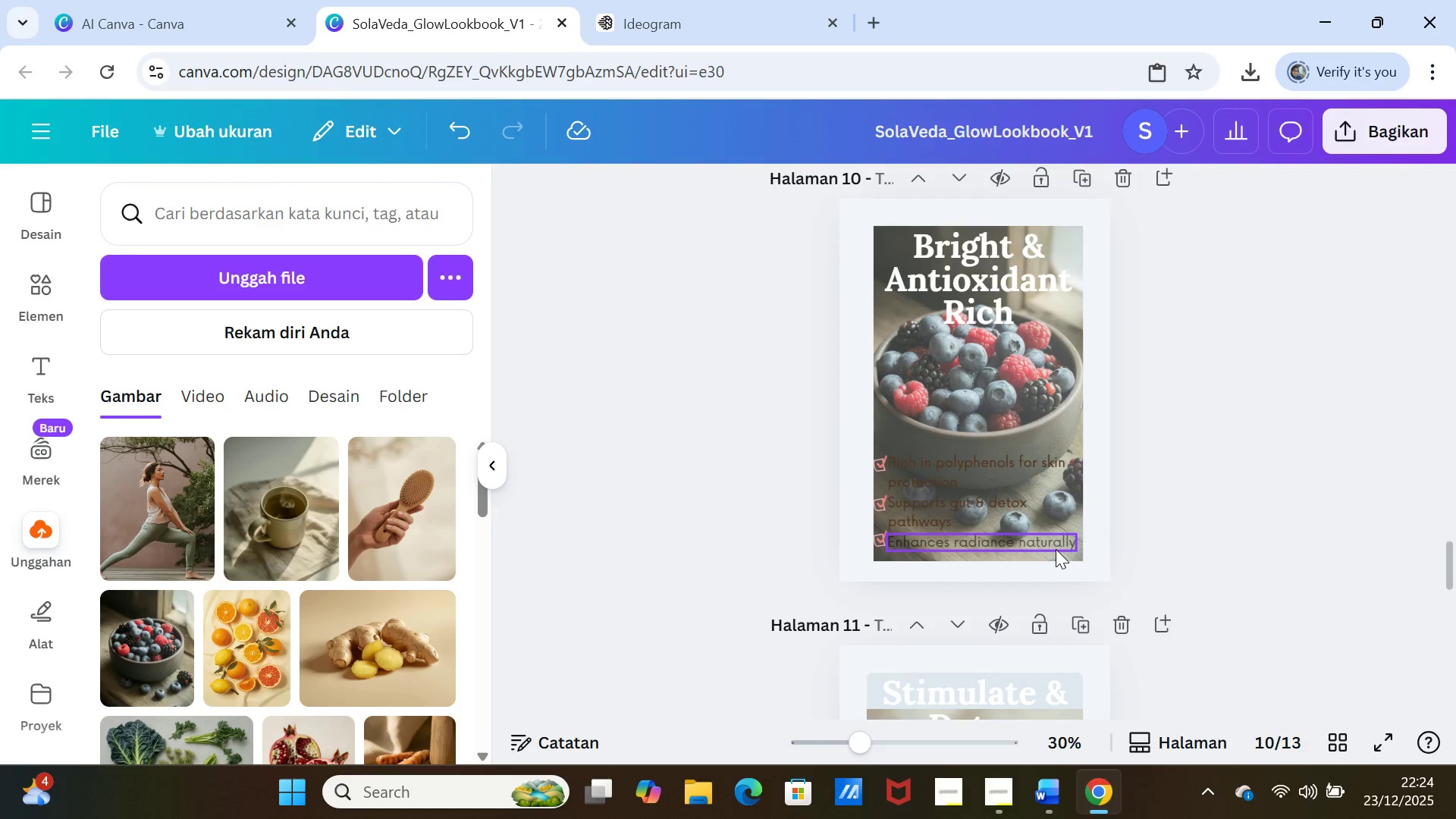 
left_click([1056, 549])
 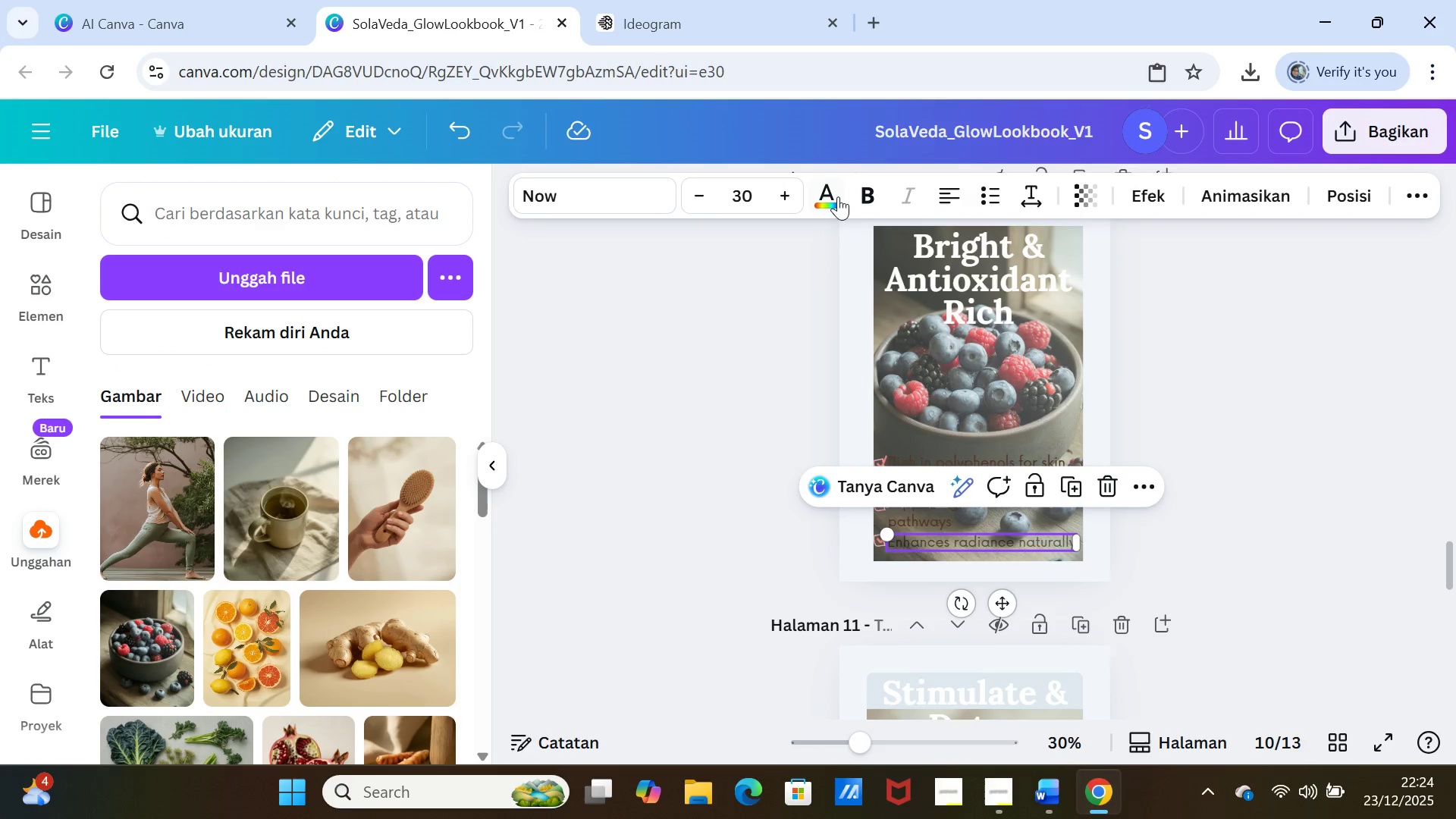 
left_click([835, 190])
 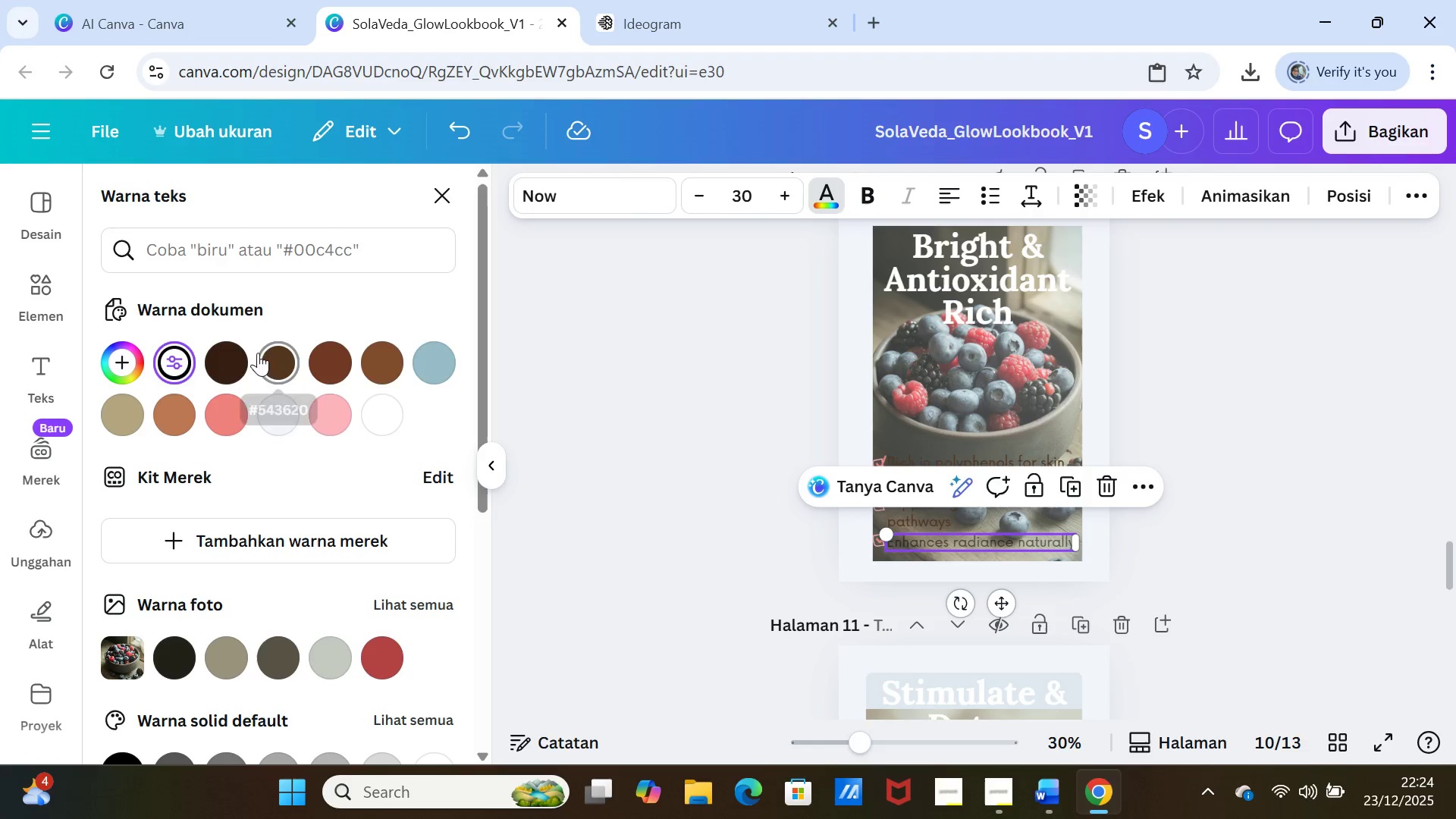 
left_click([271, 366])
 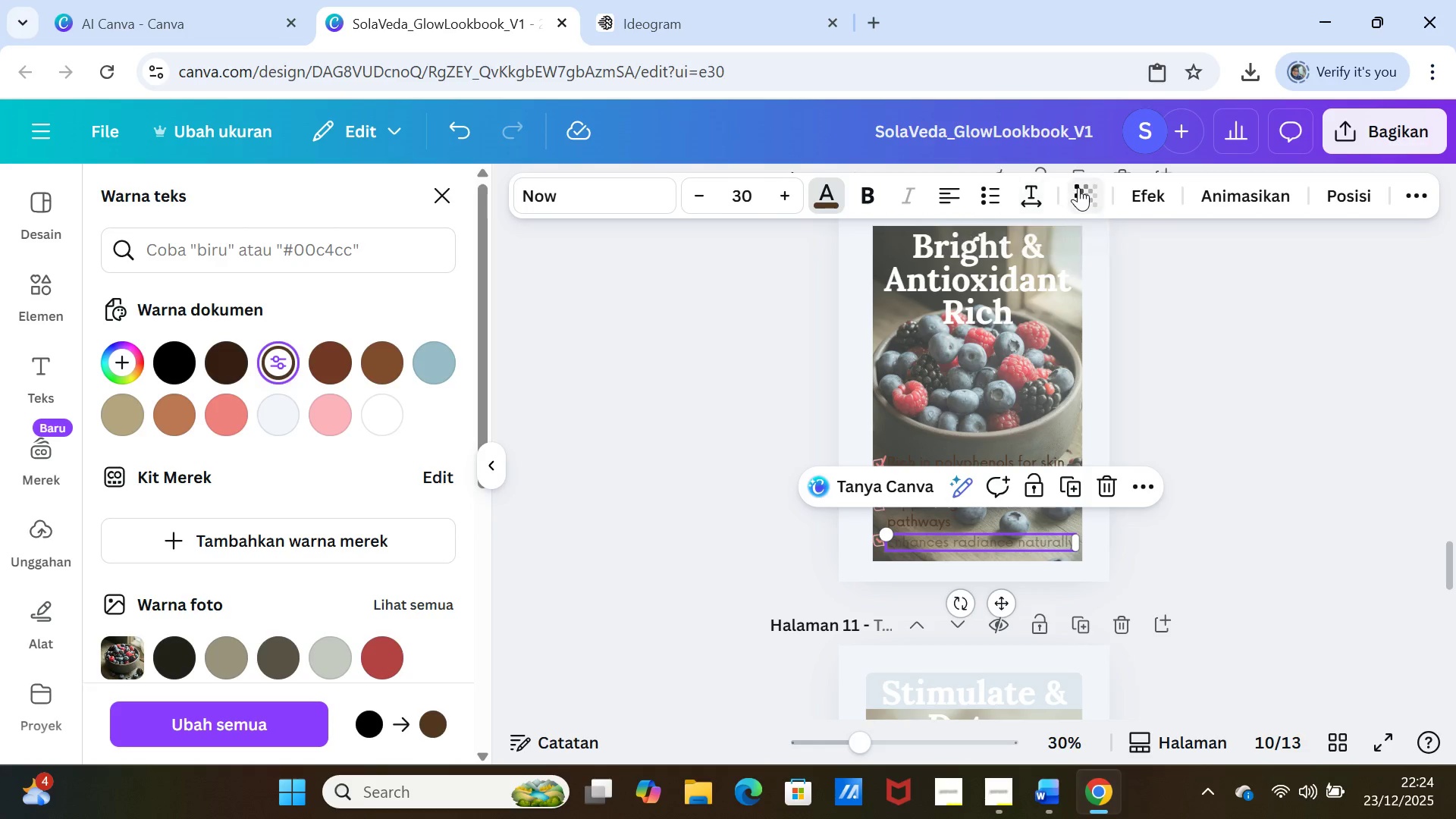 
left_click([1081, 187])
 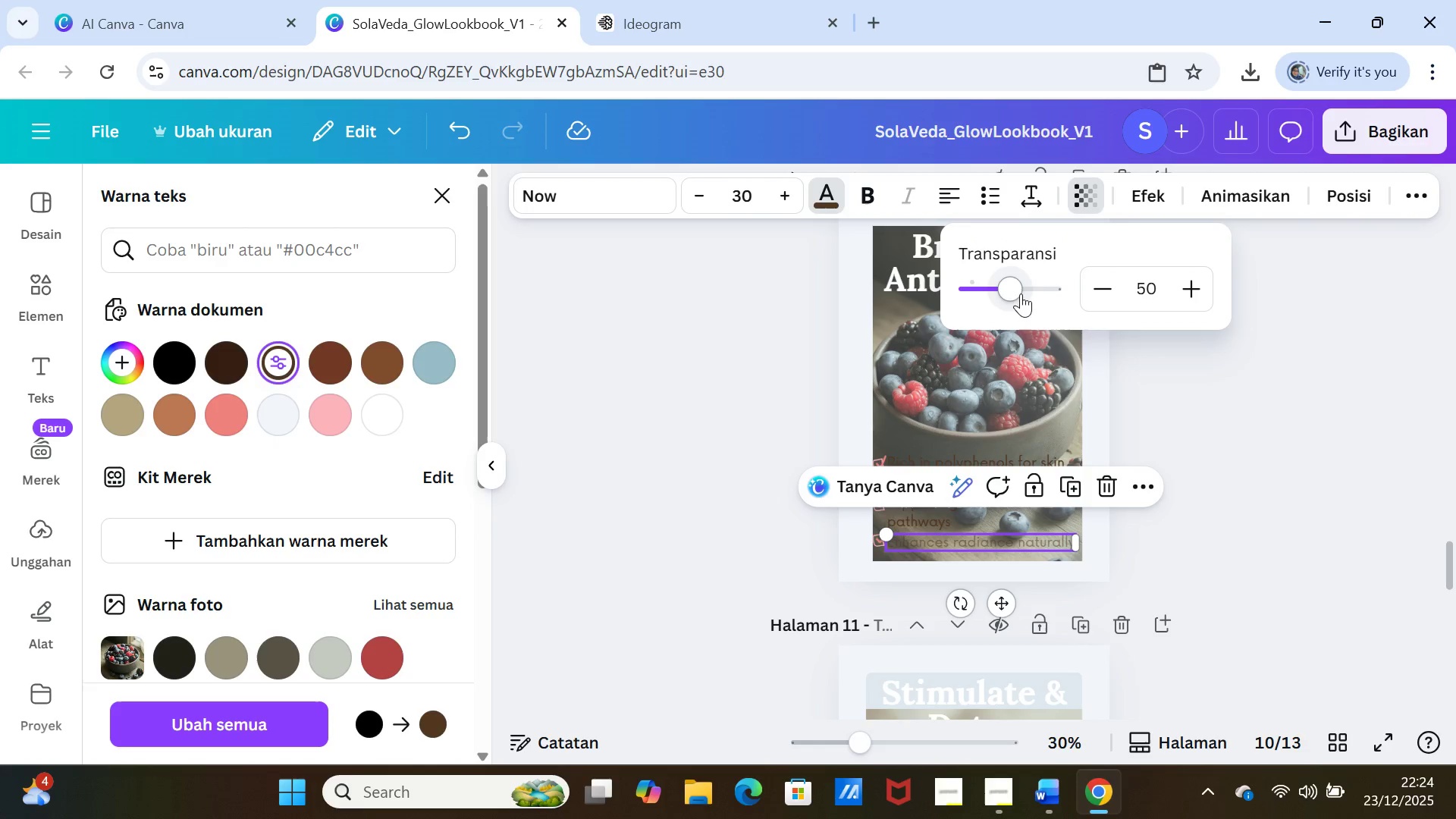 
left_click_drag(start_coordinate=[1020, 290], to_coordinate=[1073, 290])
 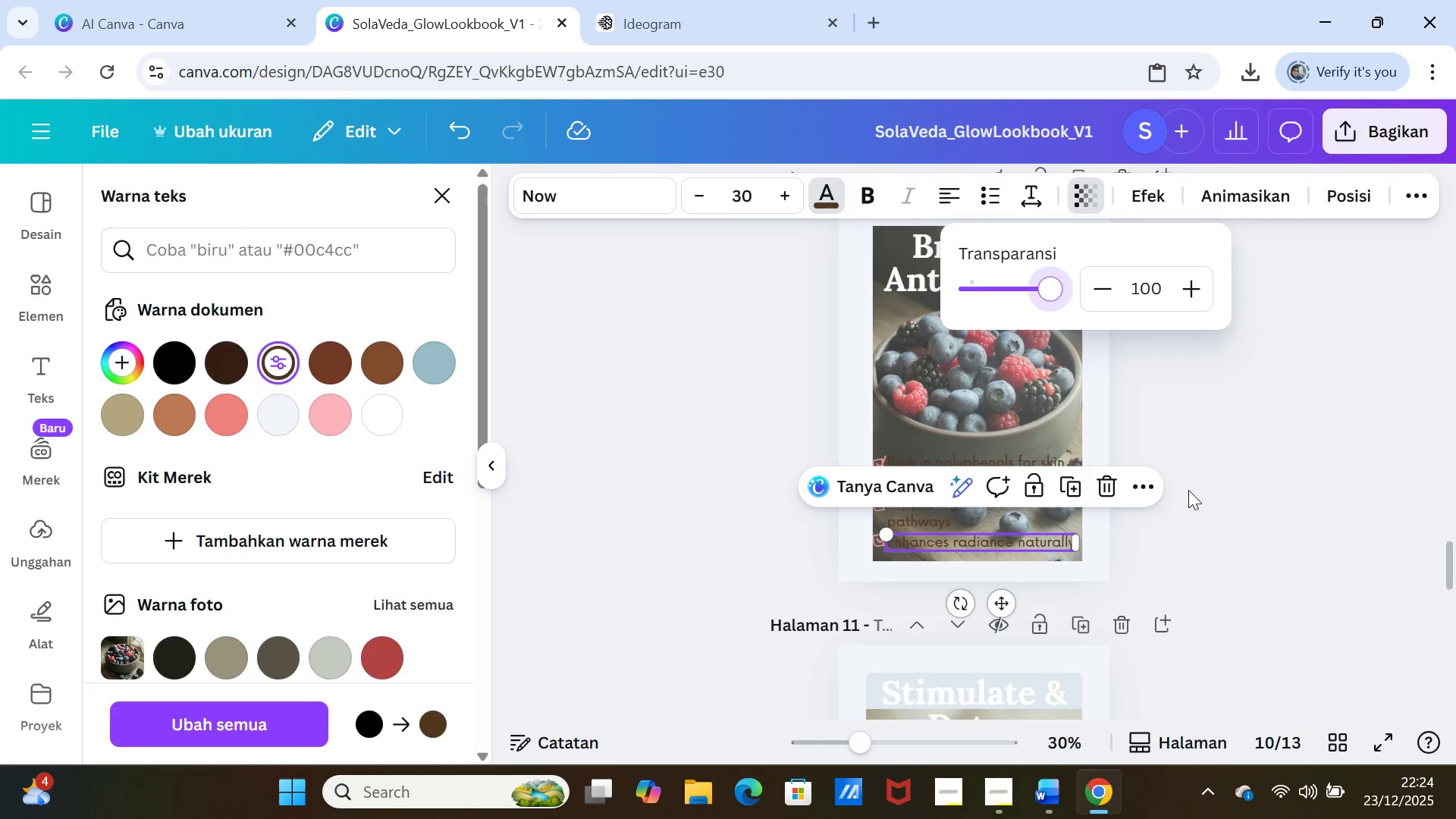 
left_click([1188, 490])
 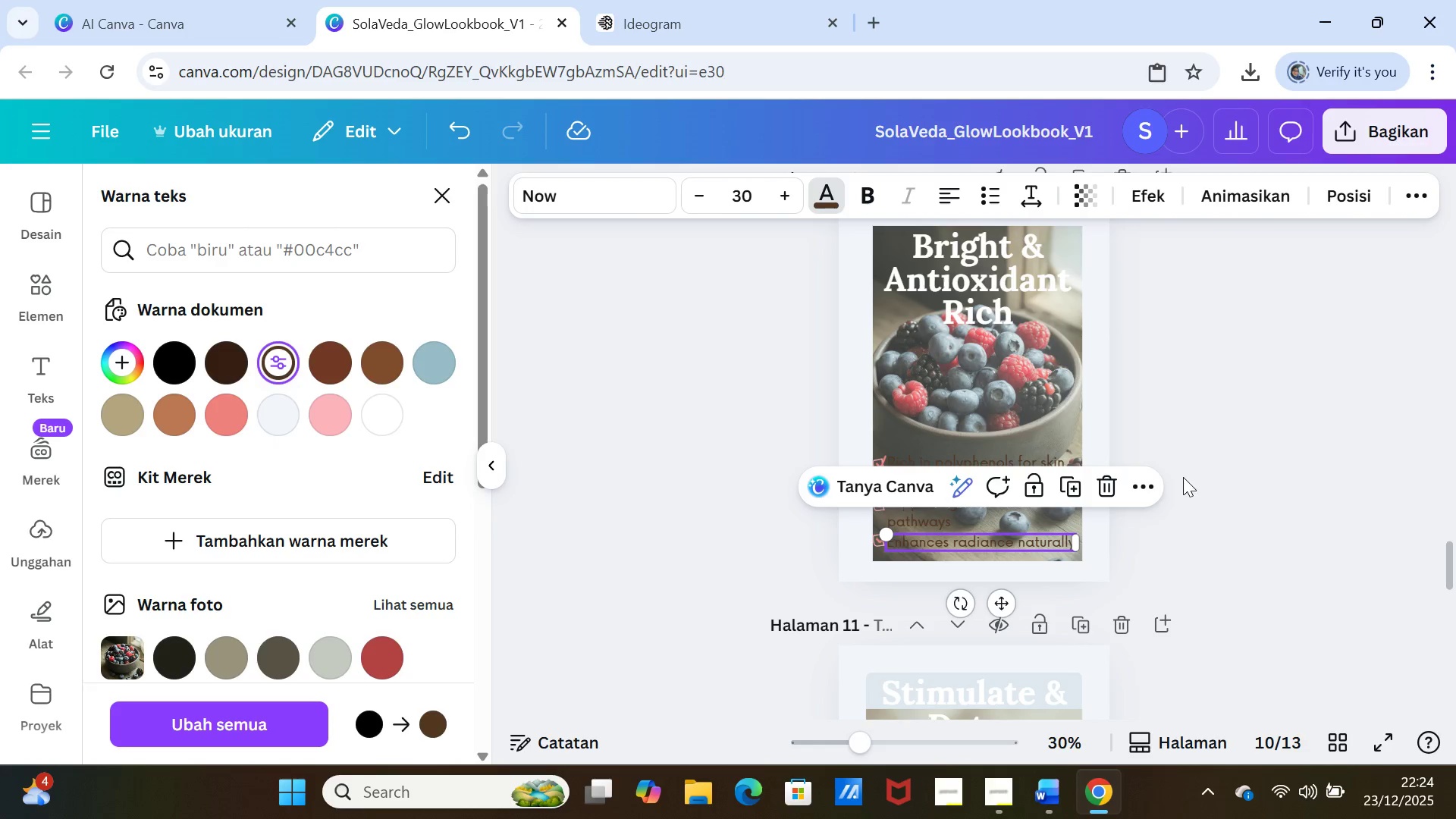 
left_click([1182, 476])
 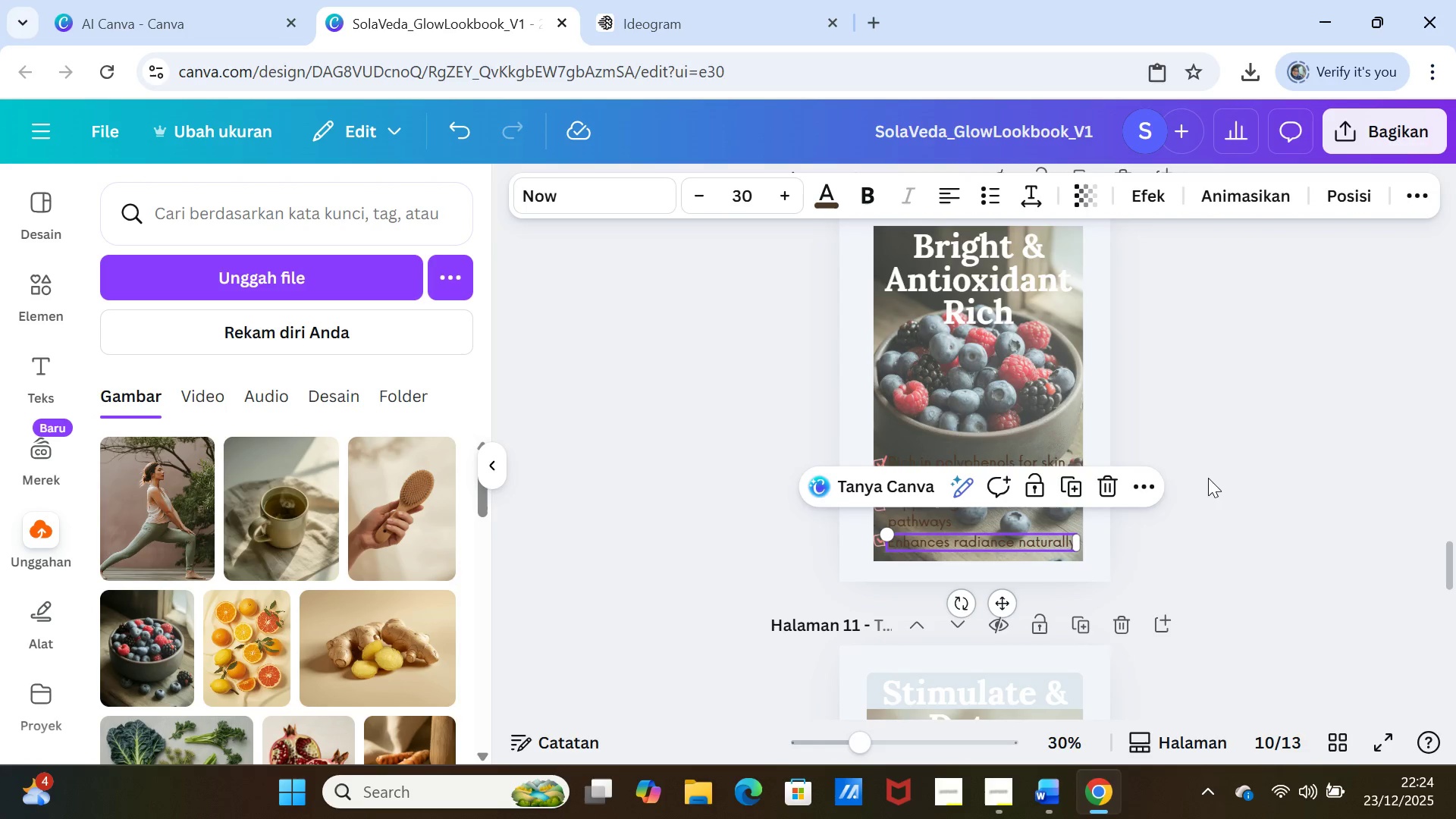 
left_click([1208, 478])
 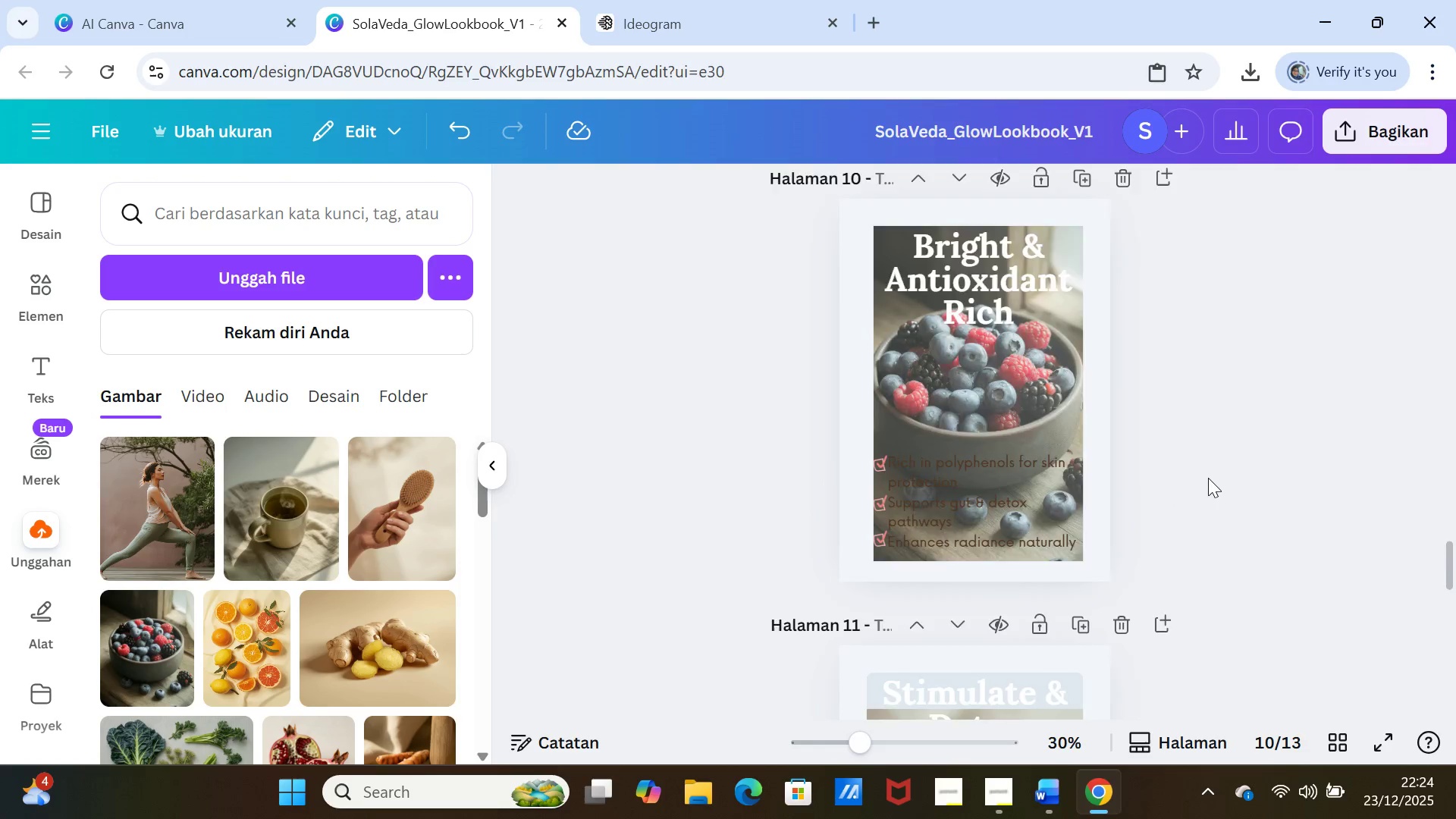 
scroll: coordinate [1208, 478], scroll_direction: down, amount: 5.0
 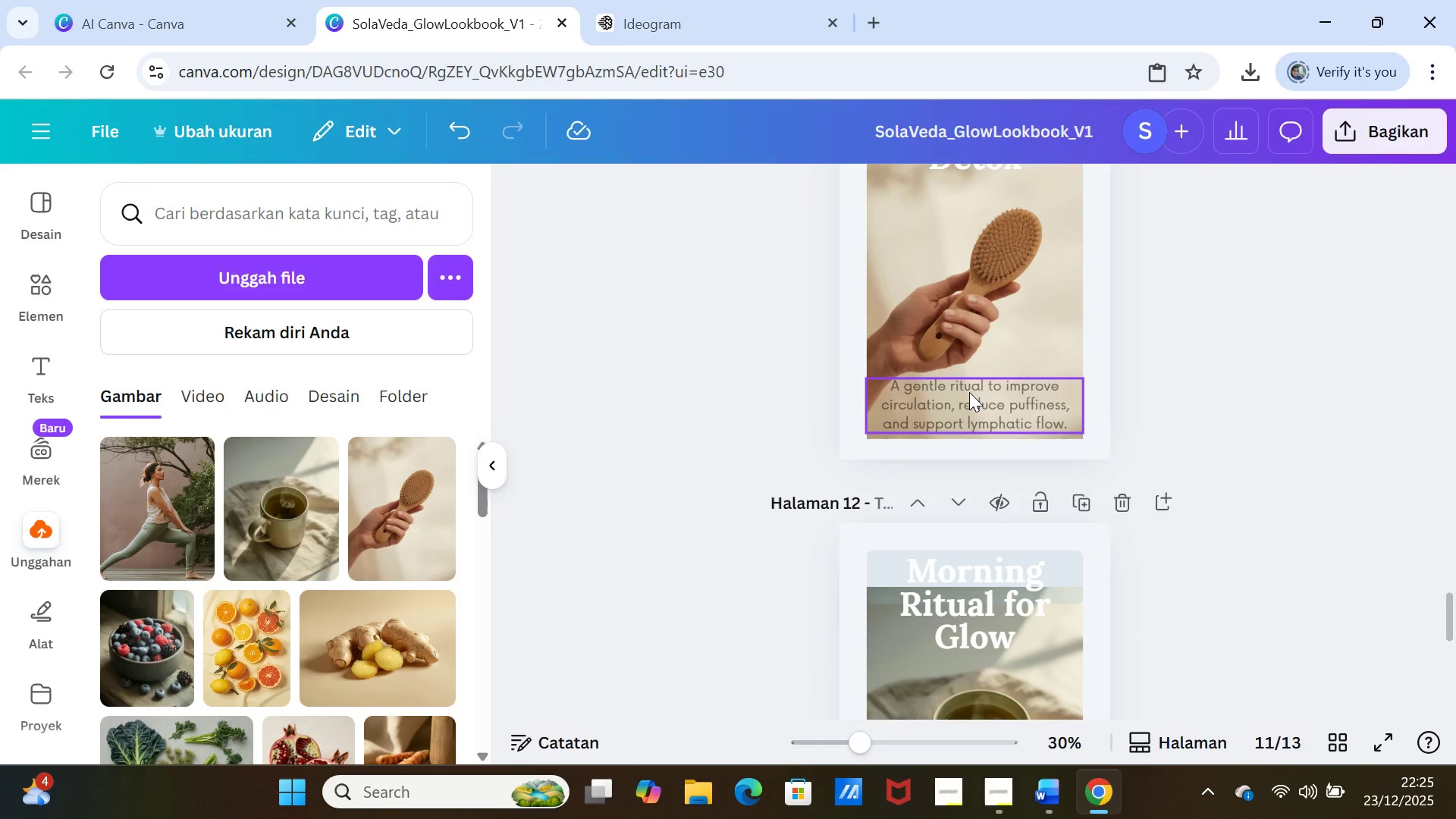 
left_click([969, 392])
 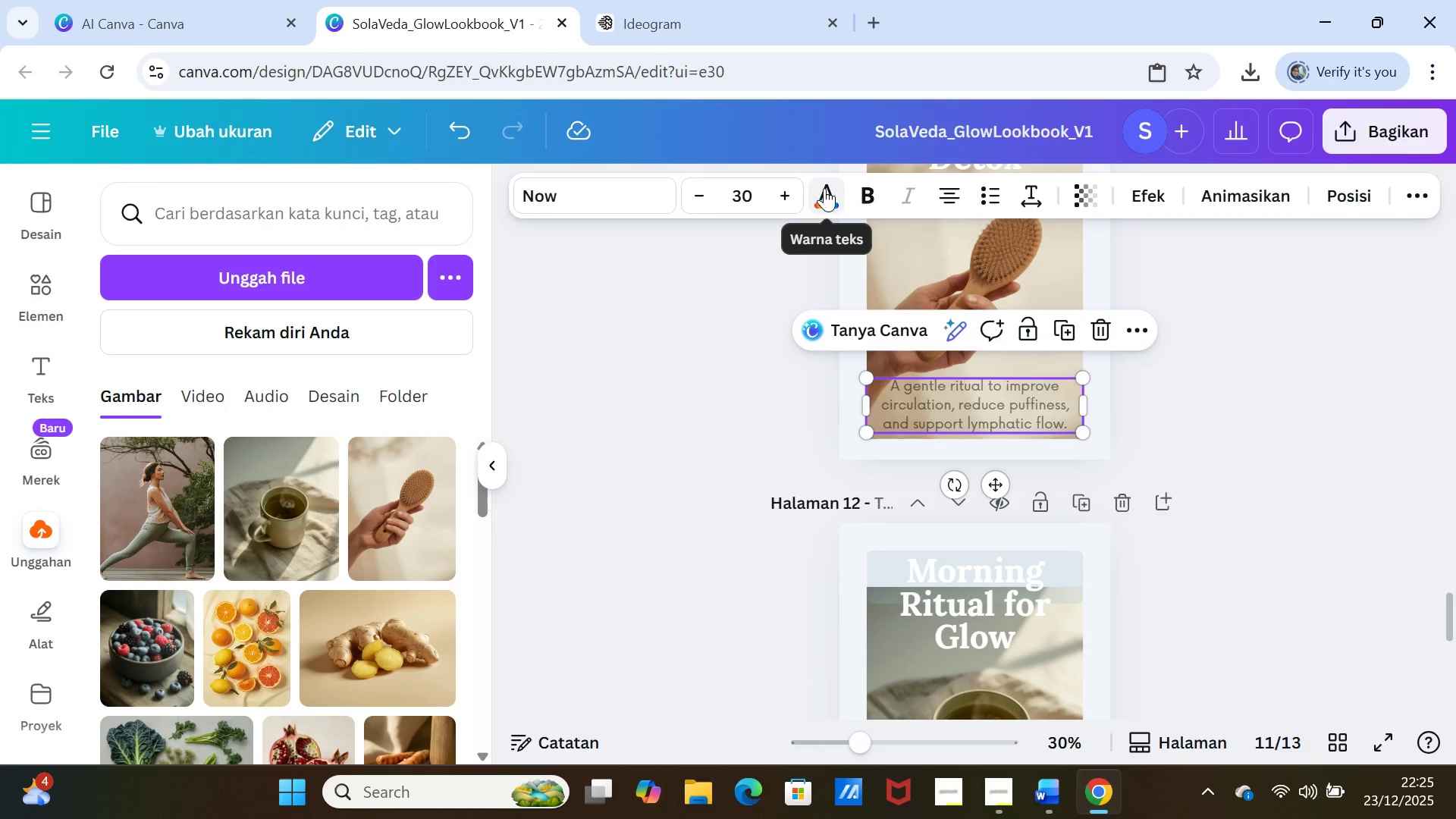 
left_click([824, 188])
 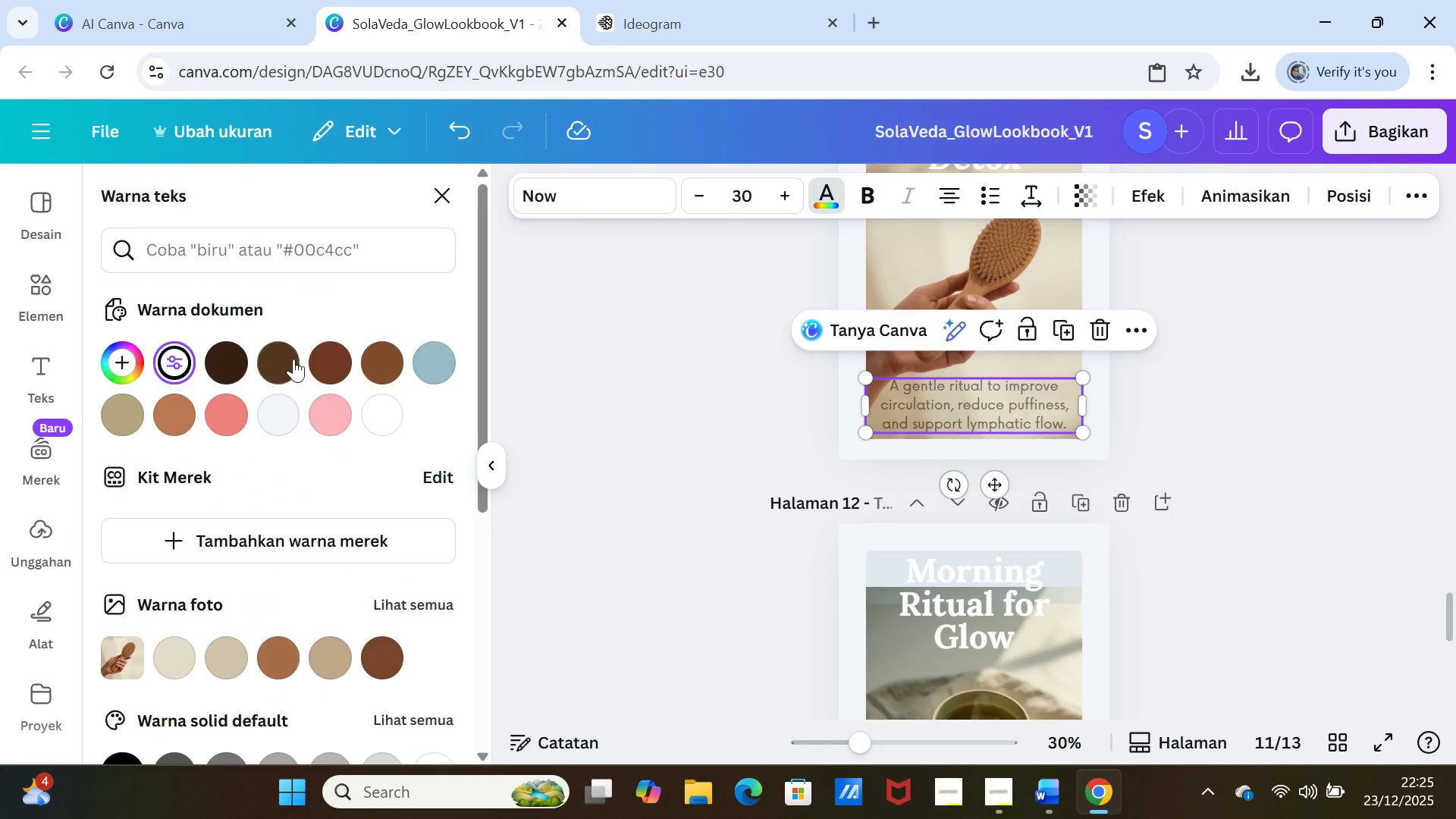 
left_click([289, 350])
 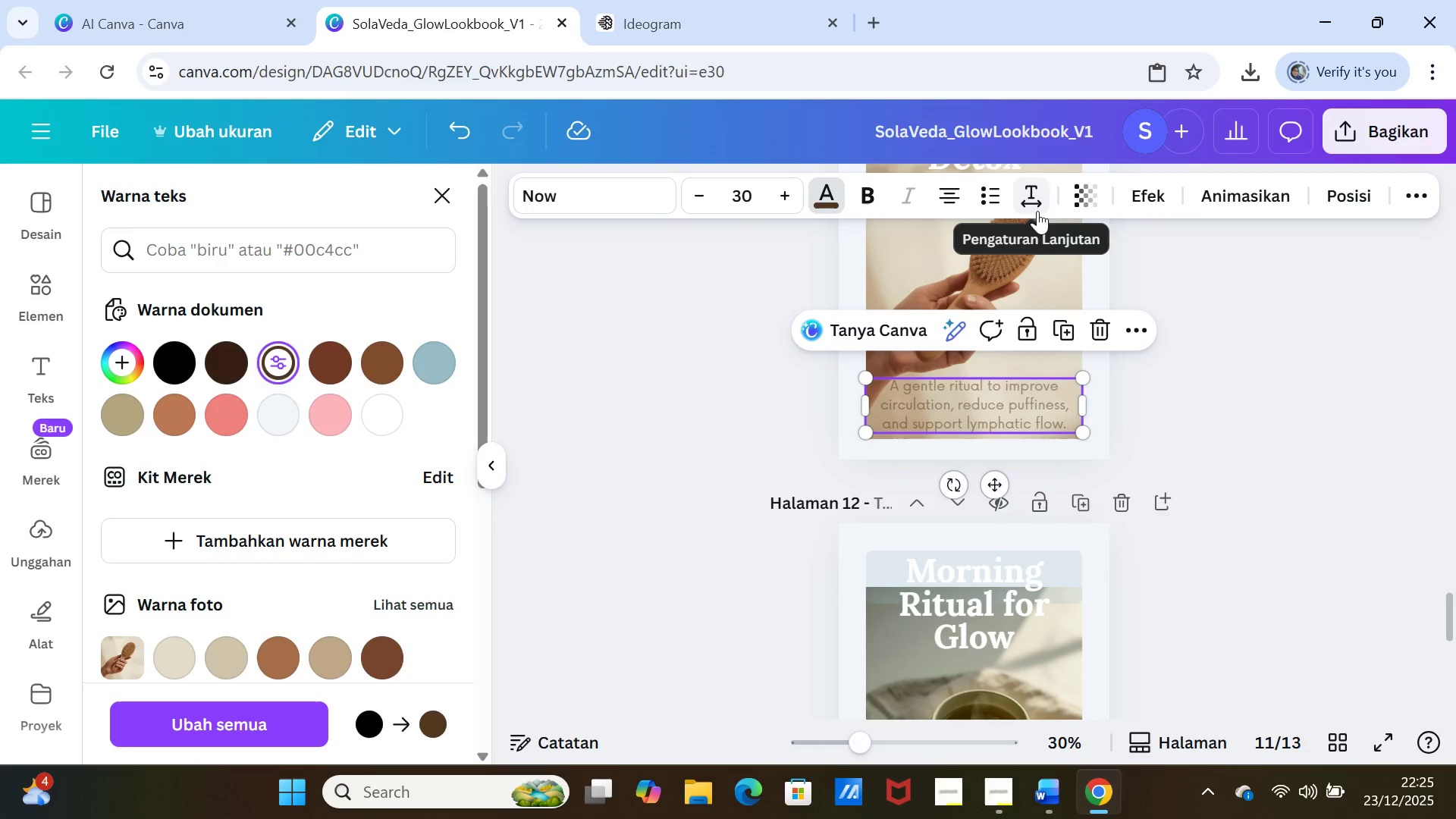 
left_click([1093, 193])
 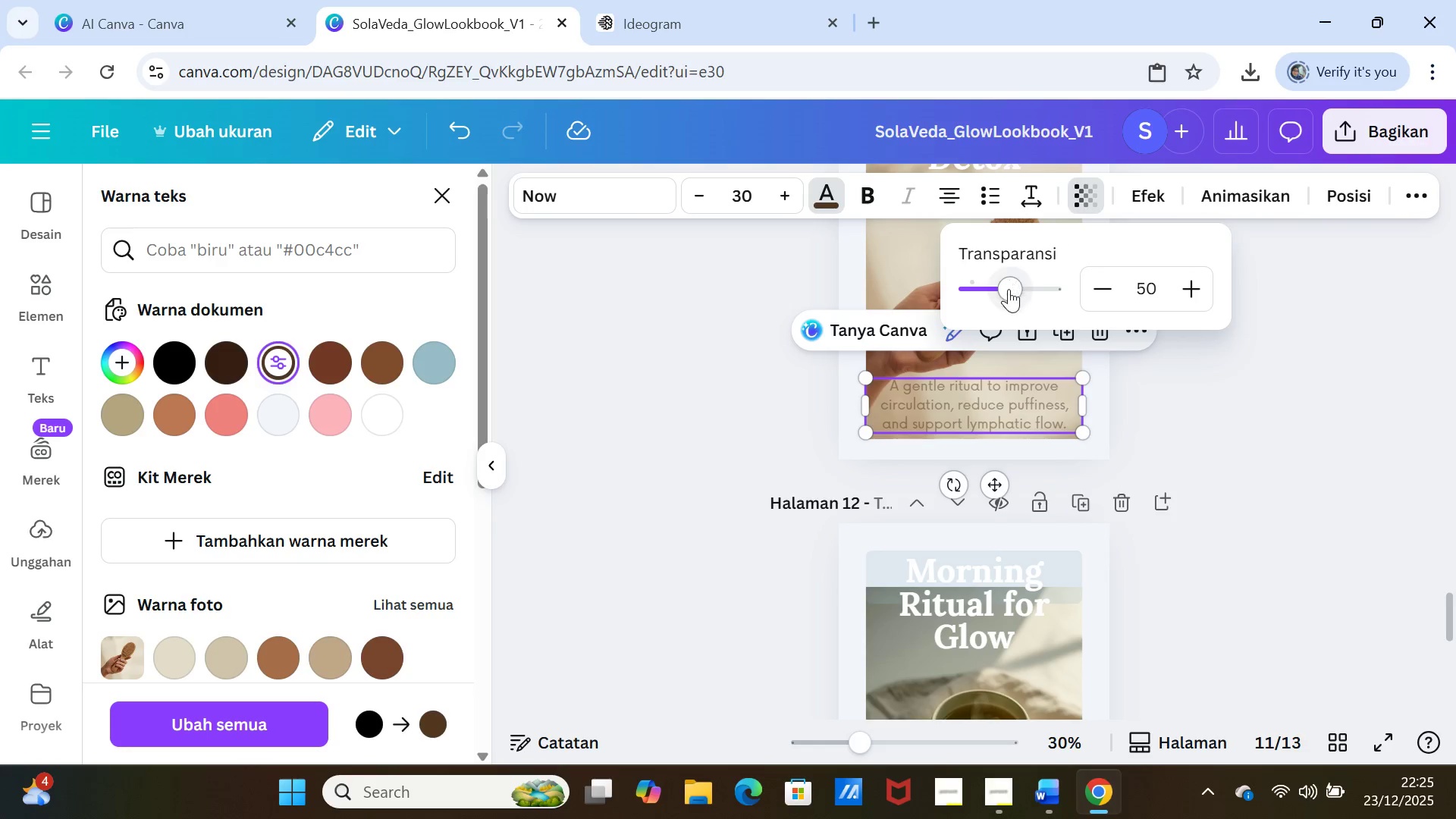 
left_click_drag(start_coordinate=[1008, 290], to_coordinate=[1062, 297])
 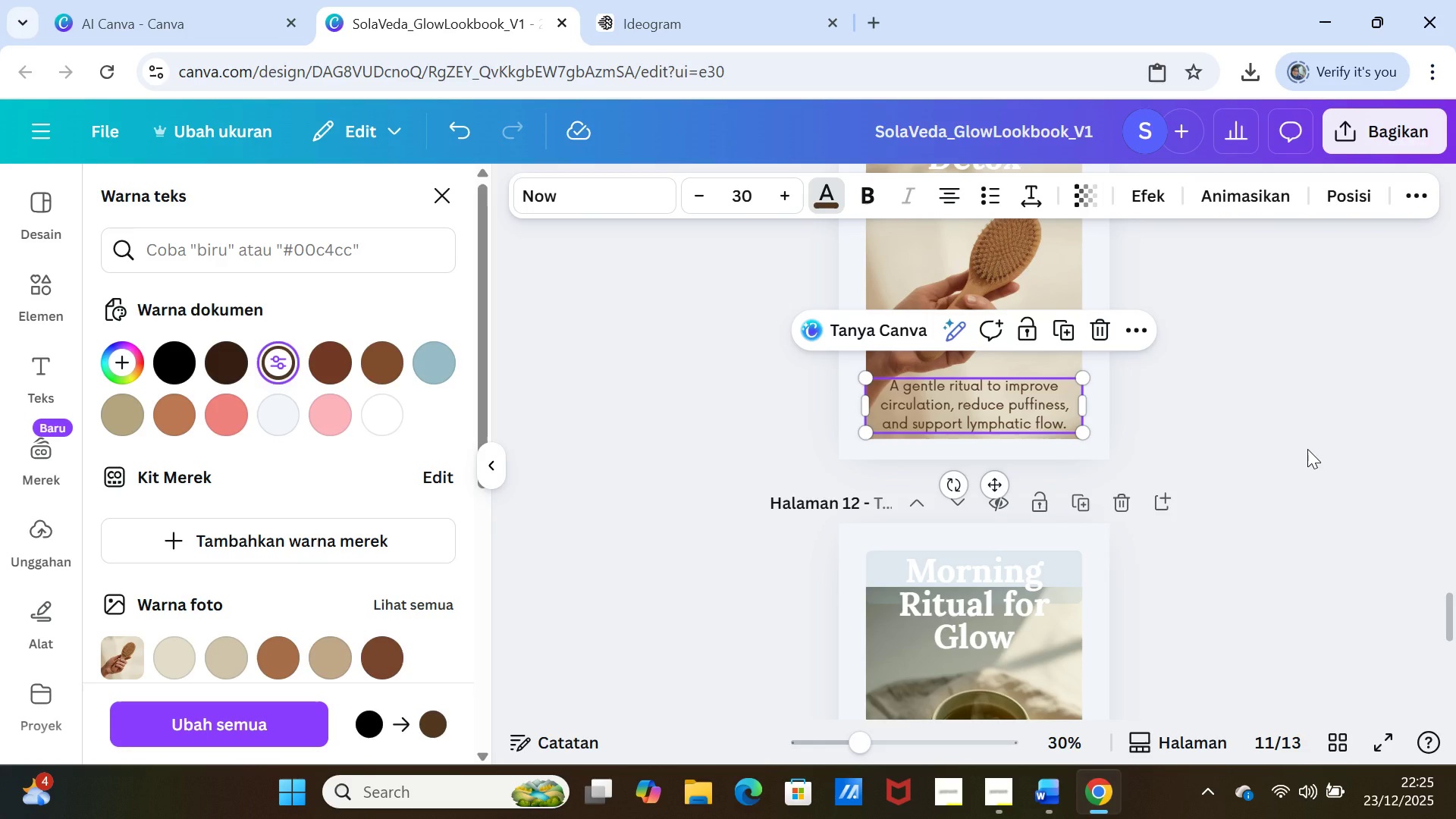 
double_click([1307, 449])
 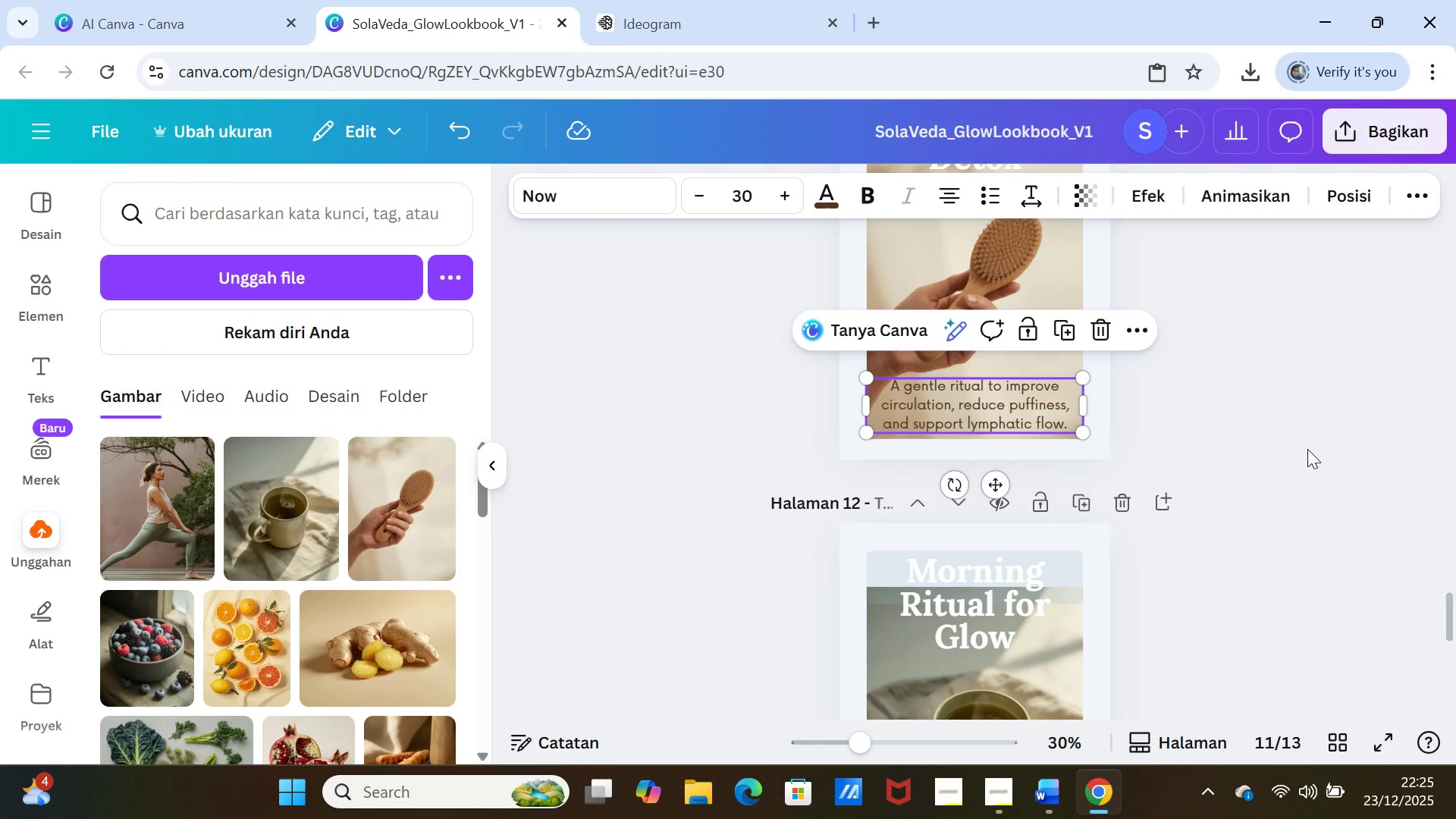 
left_click([1307, 449])
 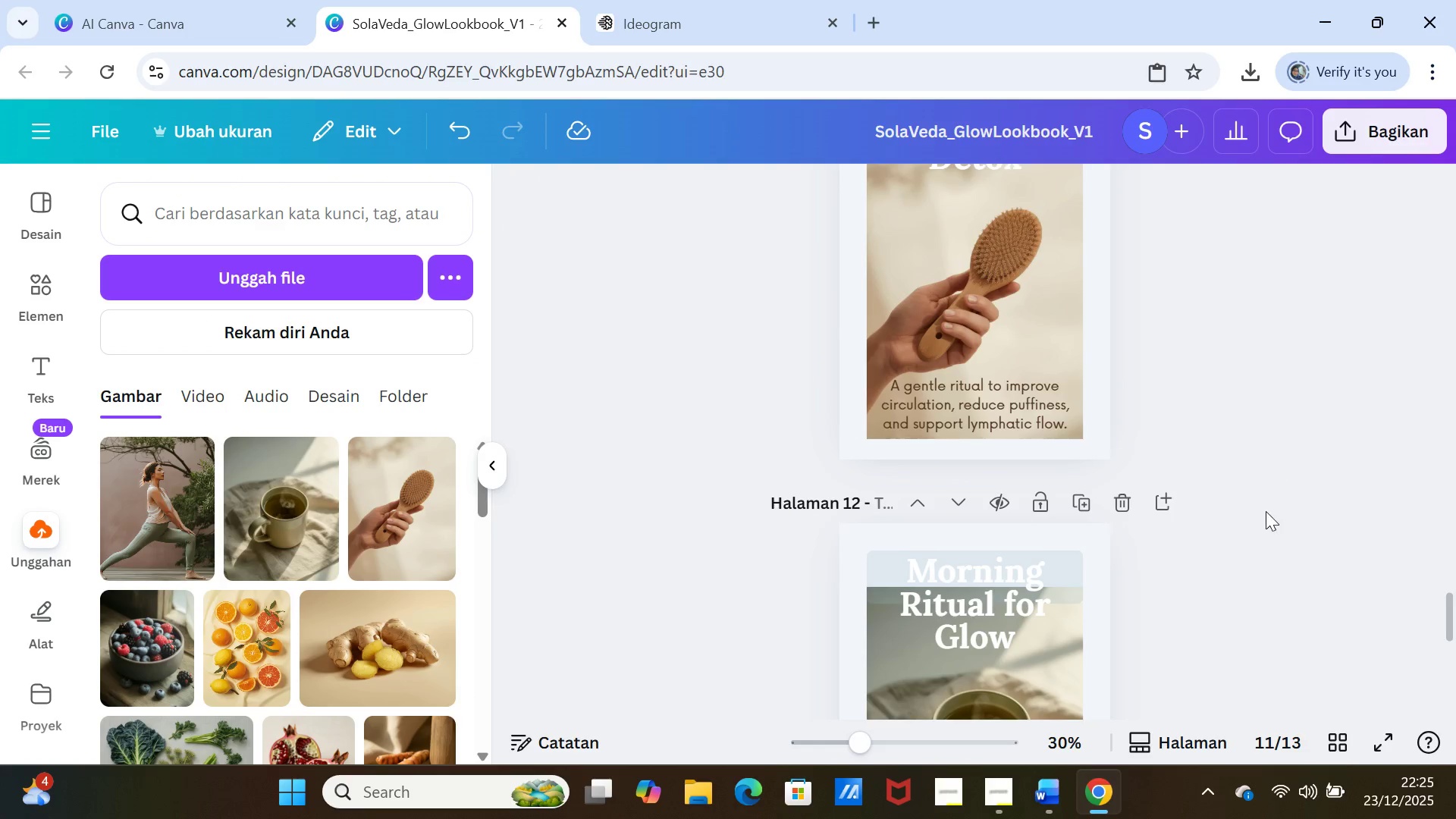 
scroll: coordinate [1266, 511], scroll_direction: down, amount: 3.0
 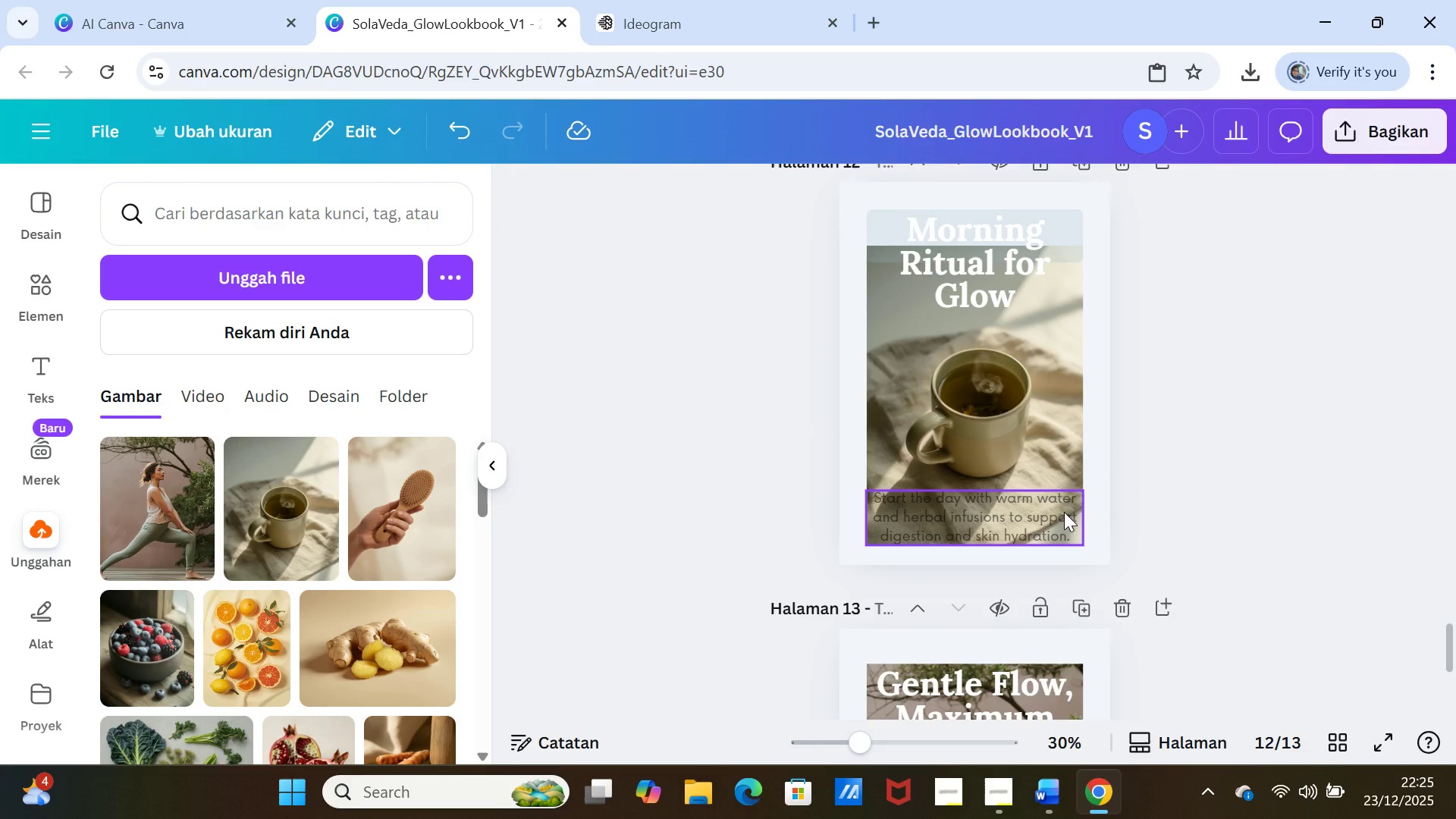 
left_click([1054, 508])
 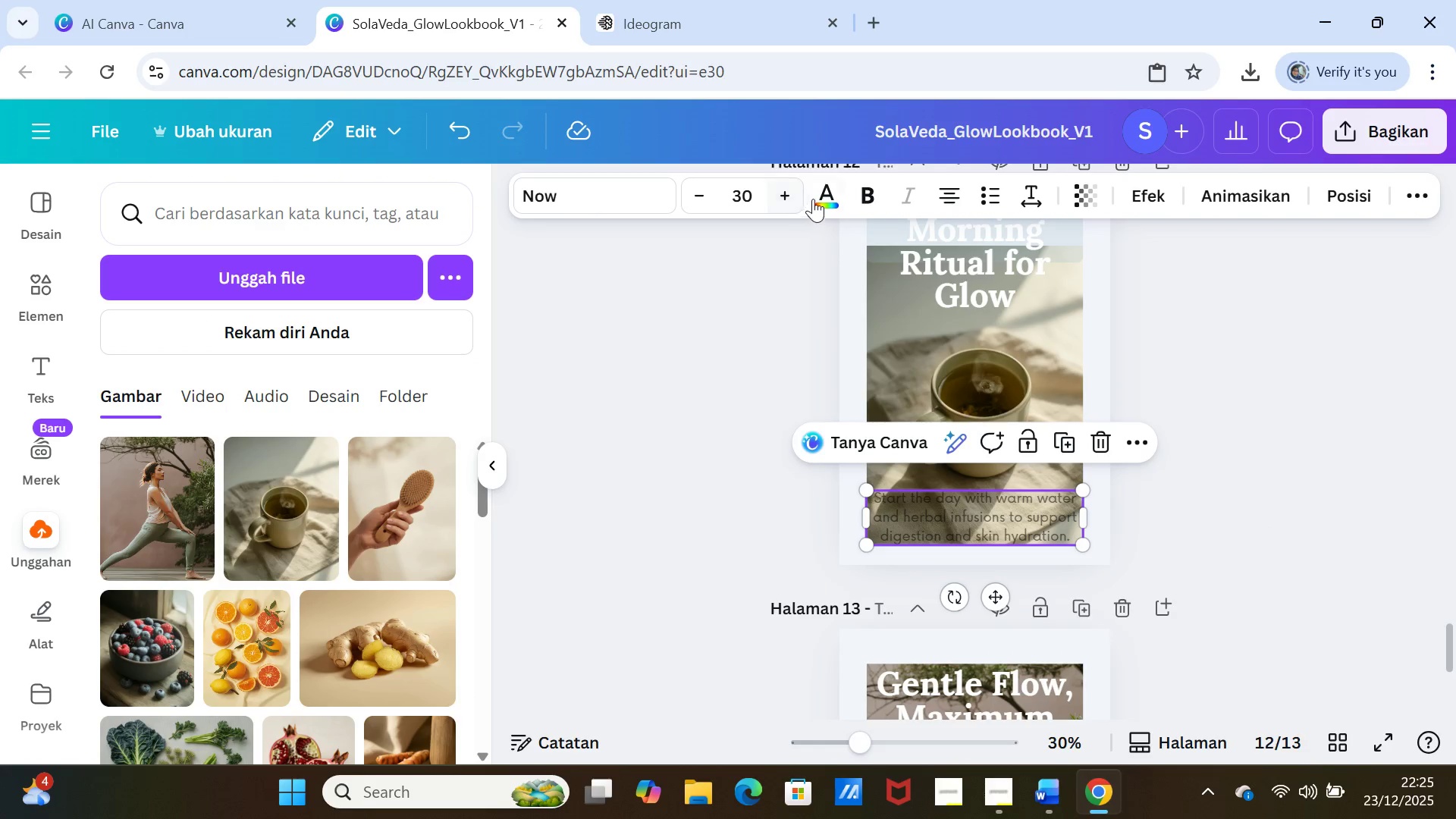 
left_click([828, 183])
 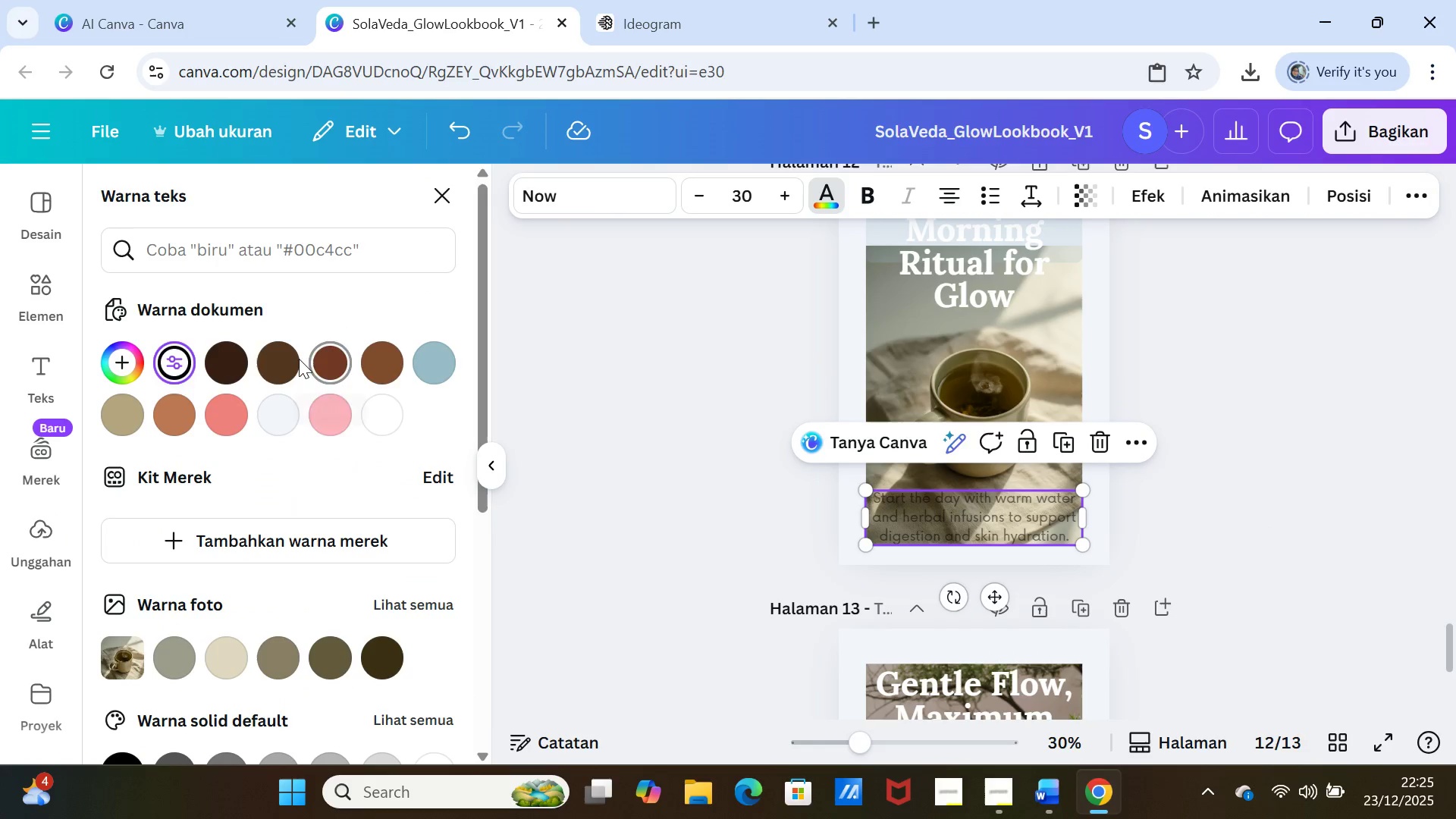 
left_click([291, 360])
 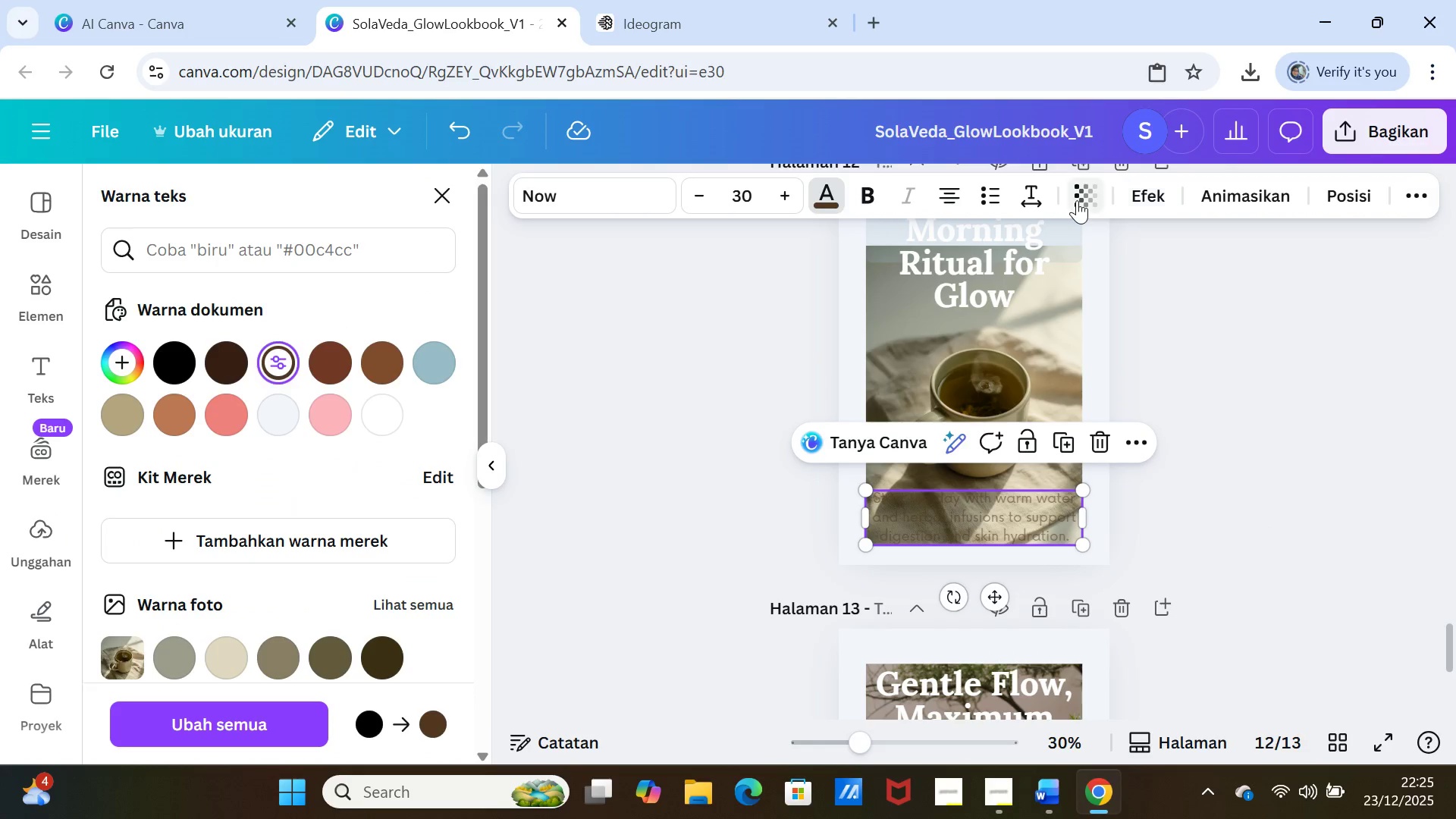 
left_click([1088, 194])
 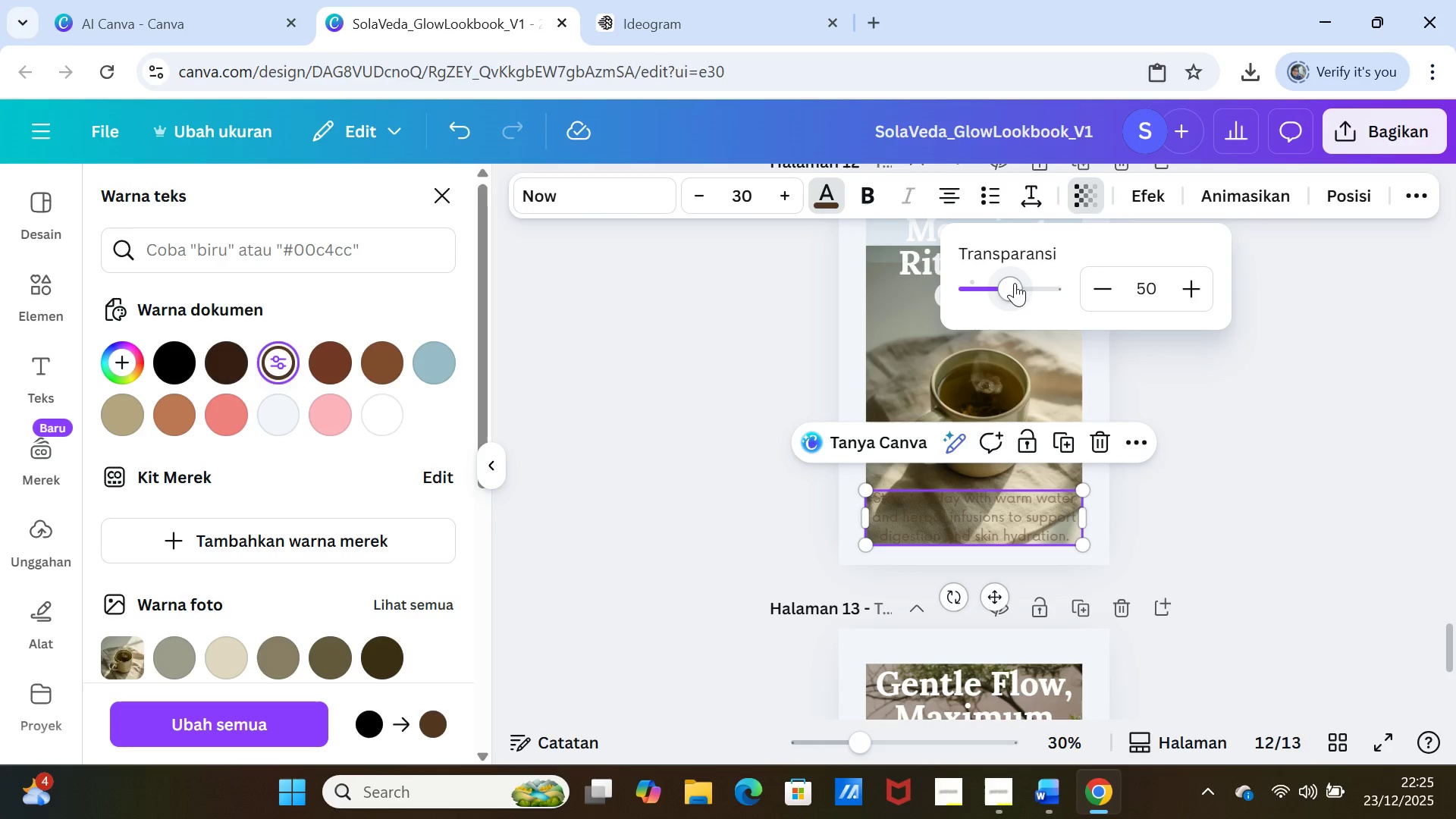 
left_click_drag(start_coordinate=[1013, 287], to_coordinate=[1058, 293])
 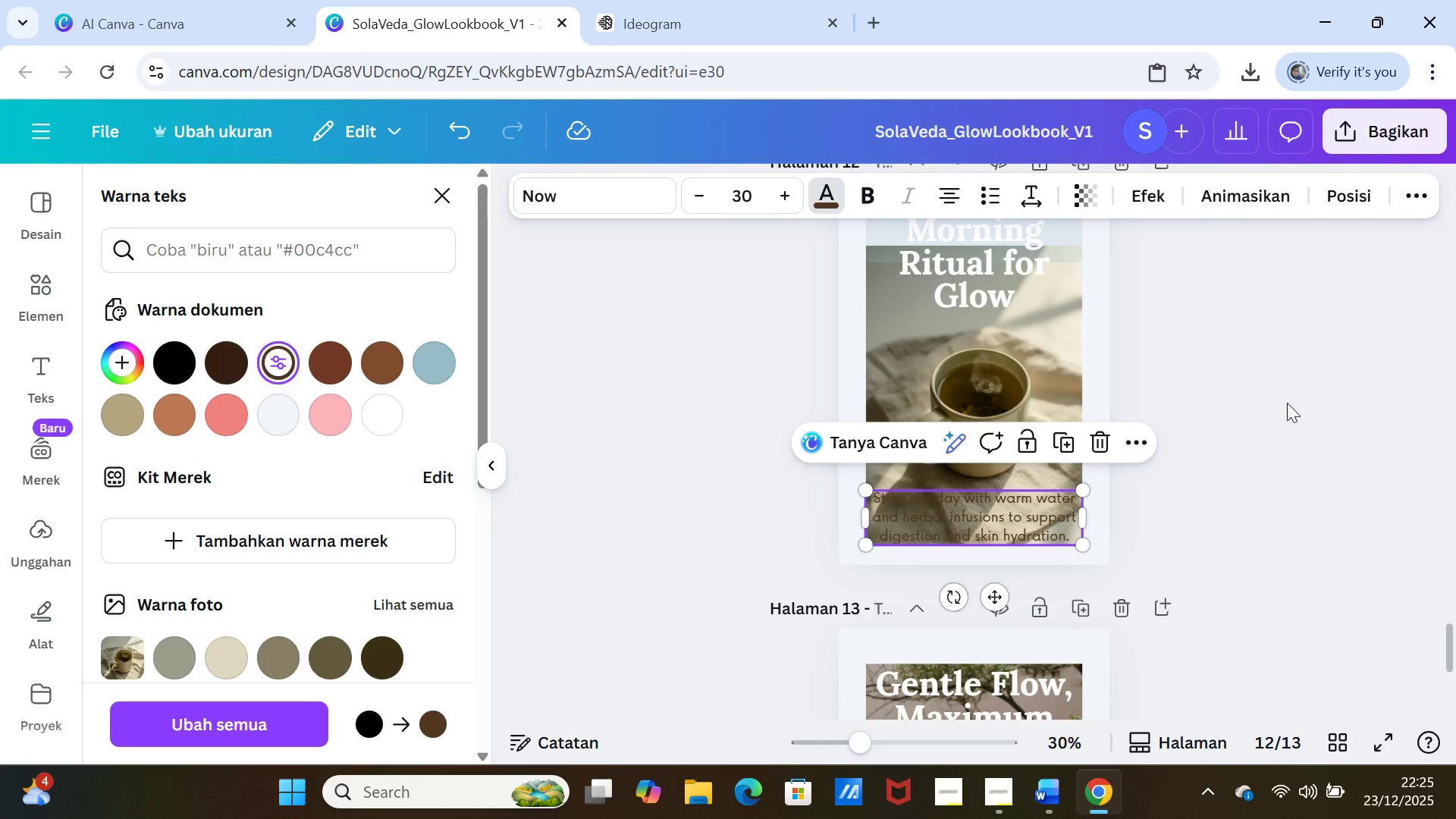 
left_click([1287, 403])
 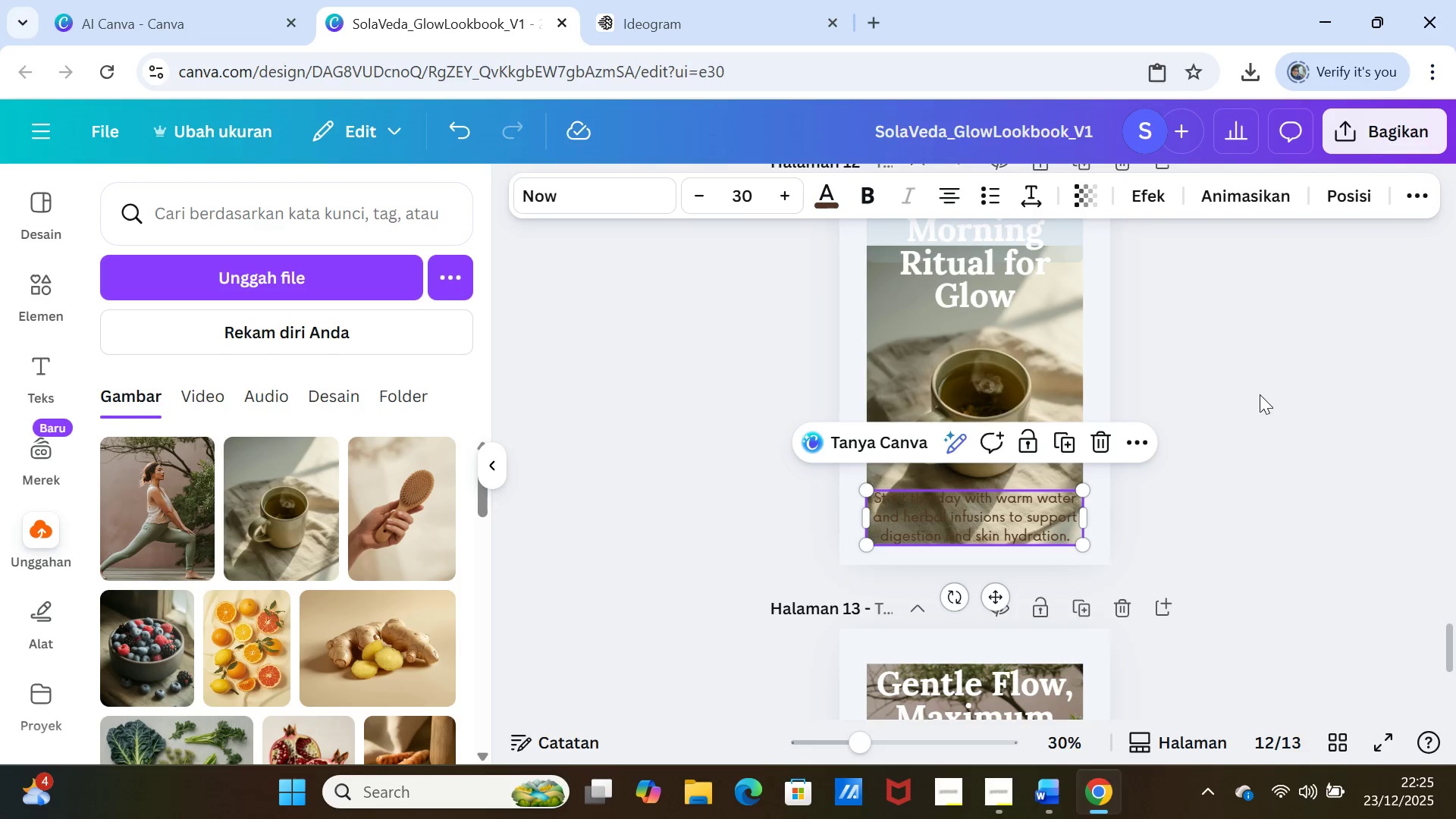 
left_click([1260, 394])
 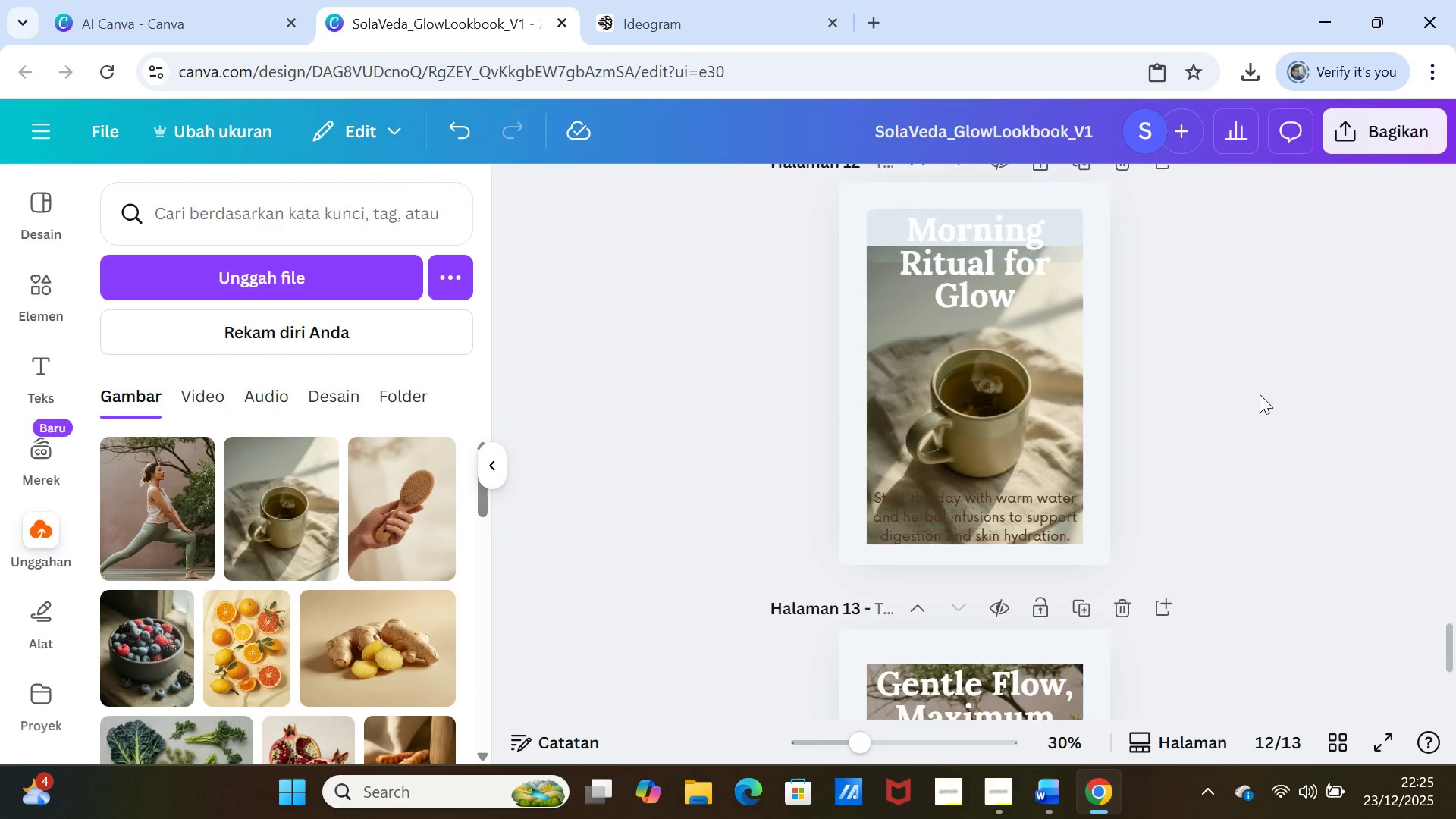 
scroll: coordinate [1260, 394], scroll_direction: down, amount: 4.0
 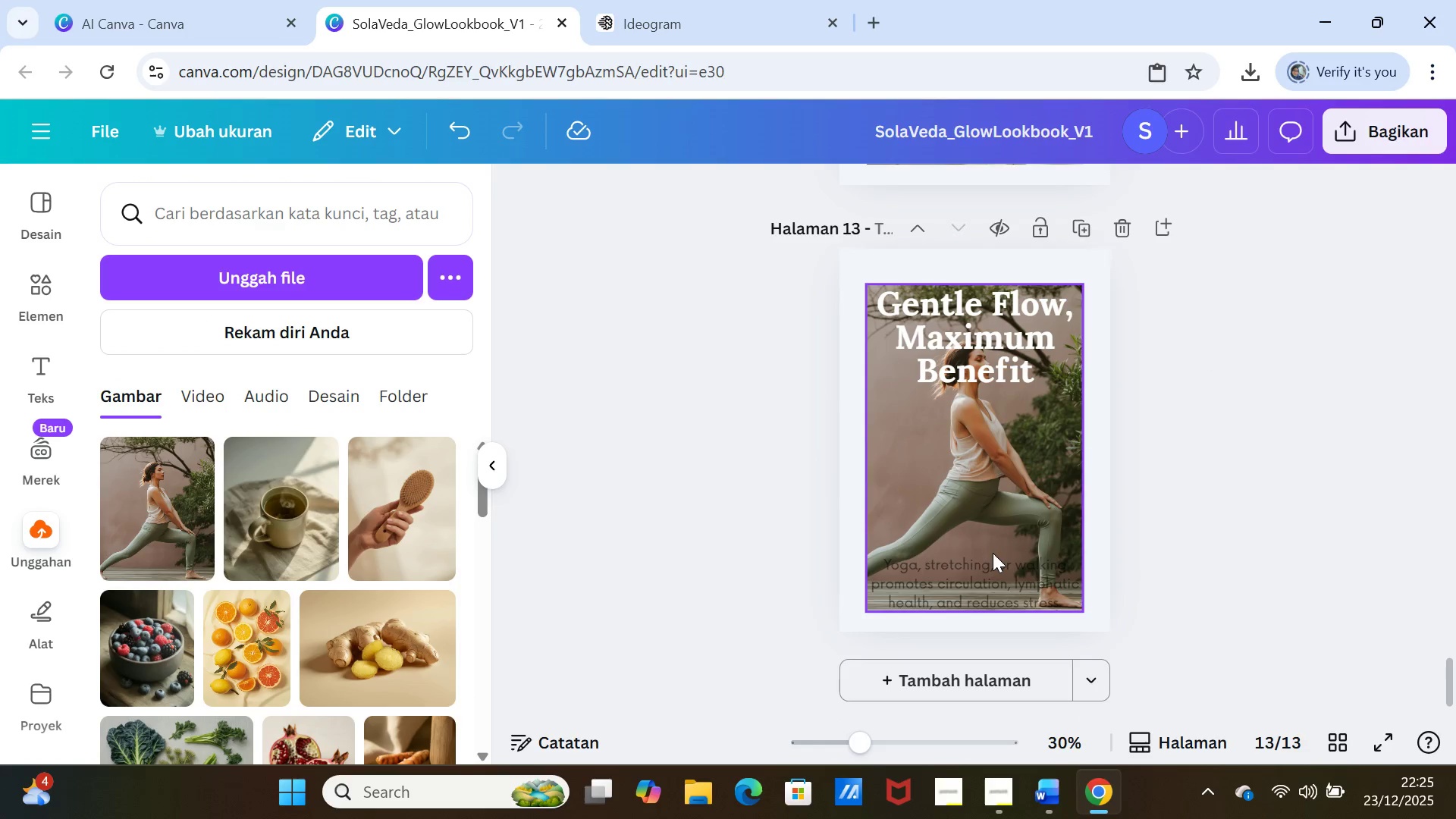 
left_click([993, 555])
 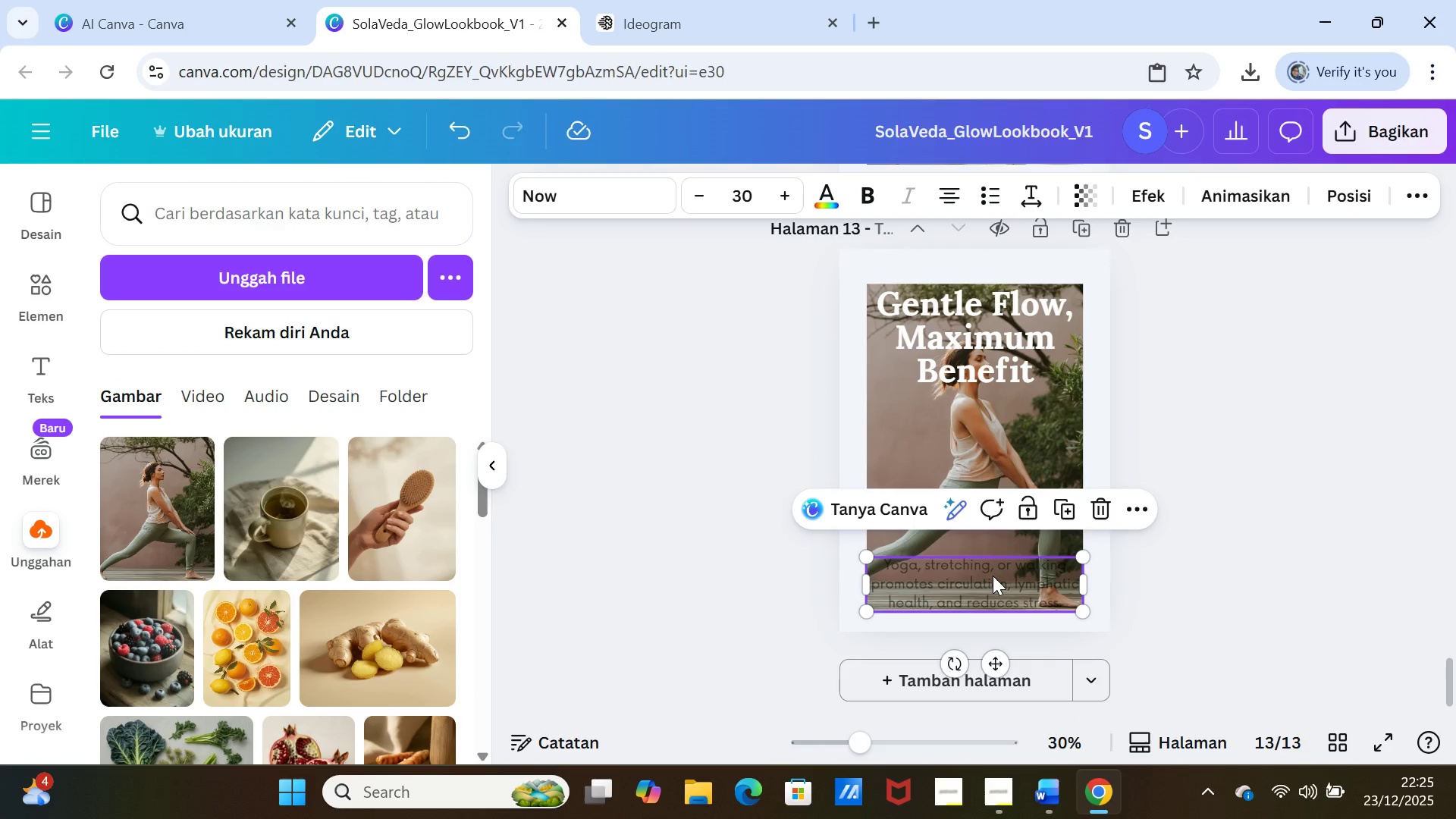 
left_click([993, 576])
 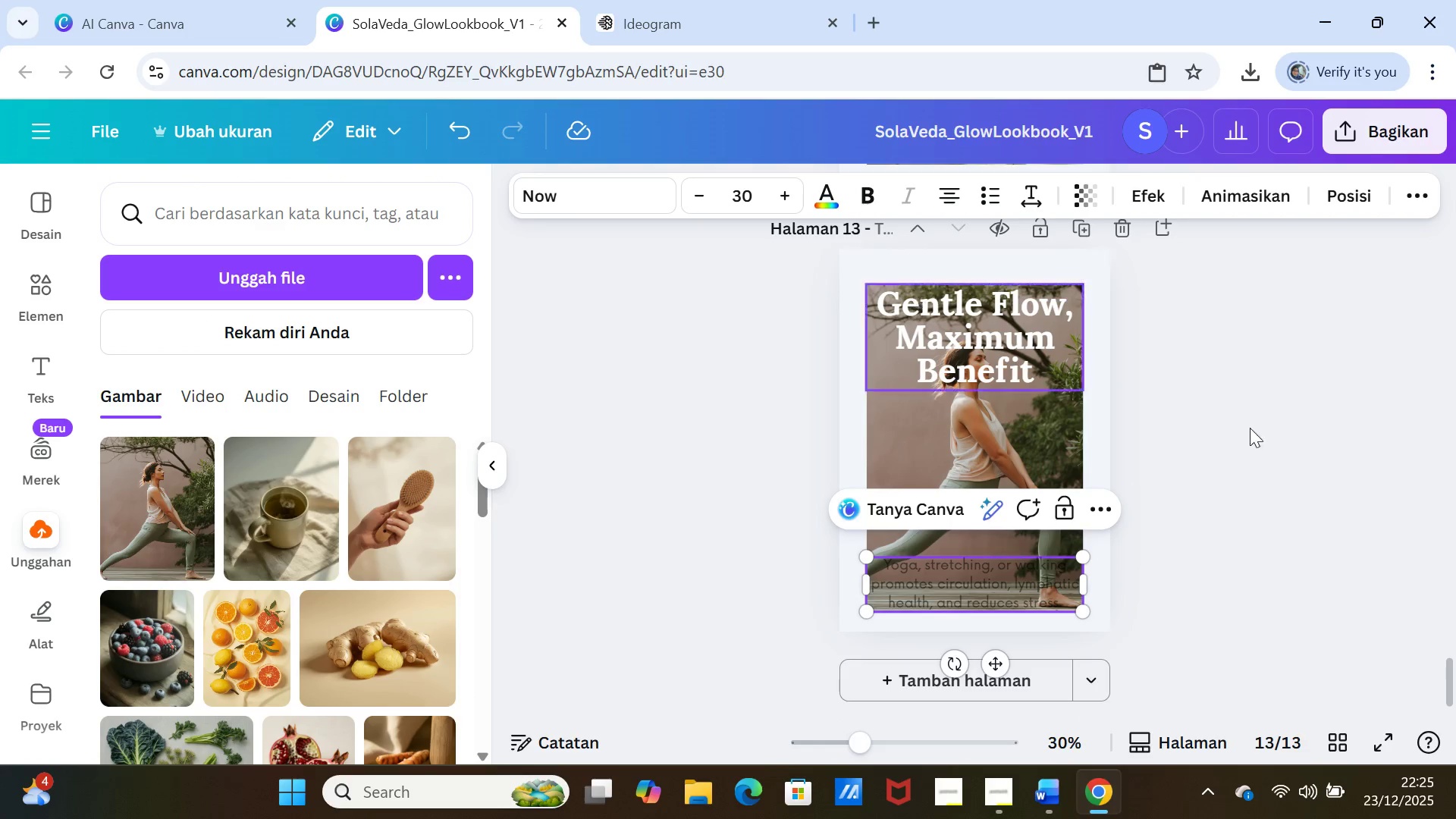 
left_click([1321, 498])
 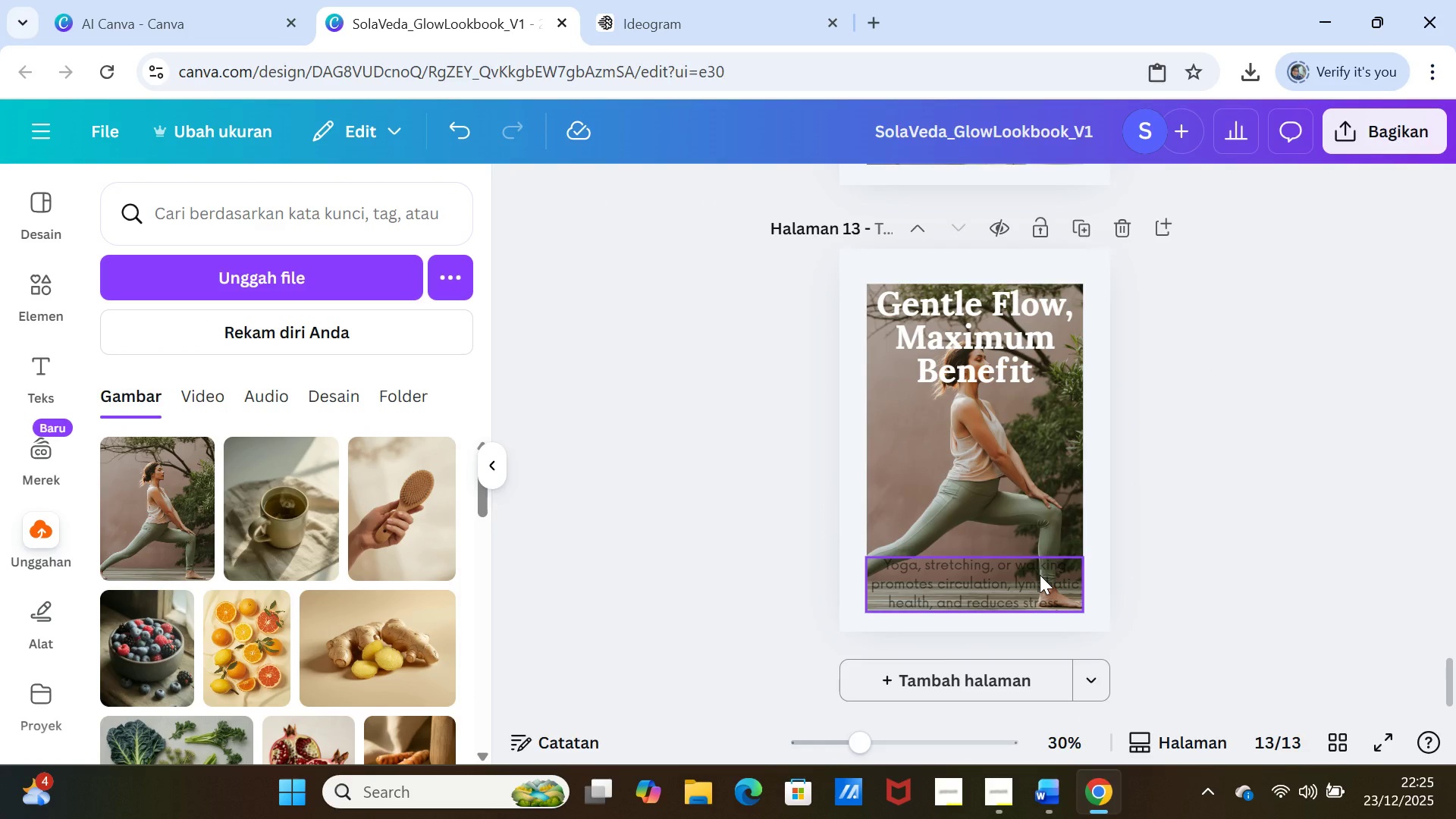 
left_click([1040, 575])
 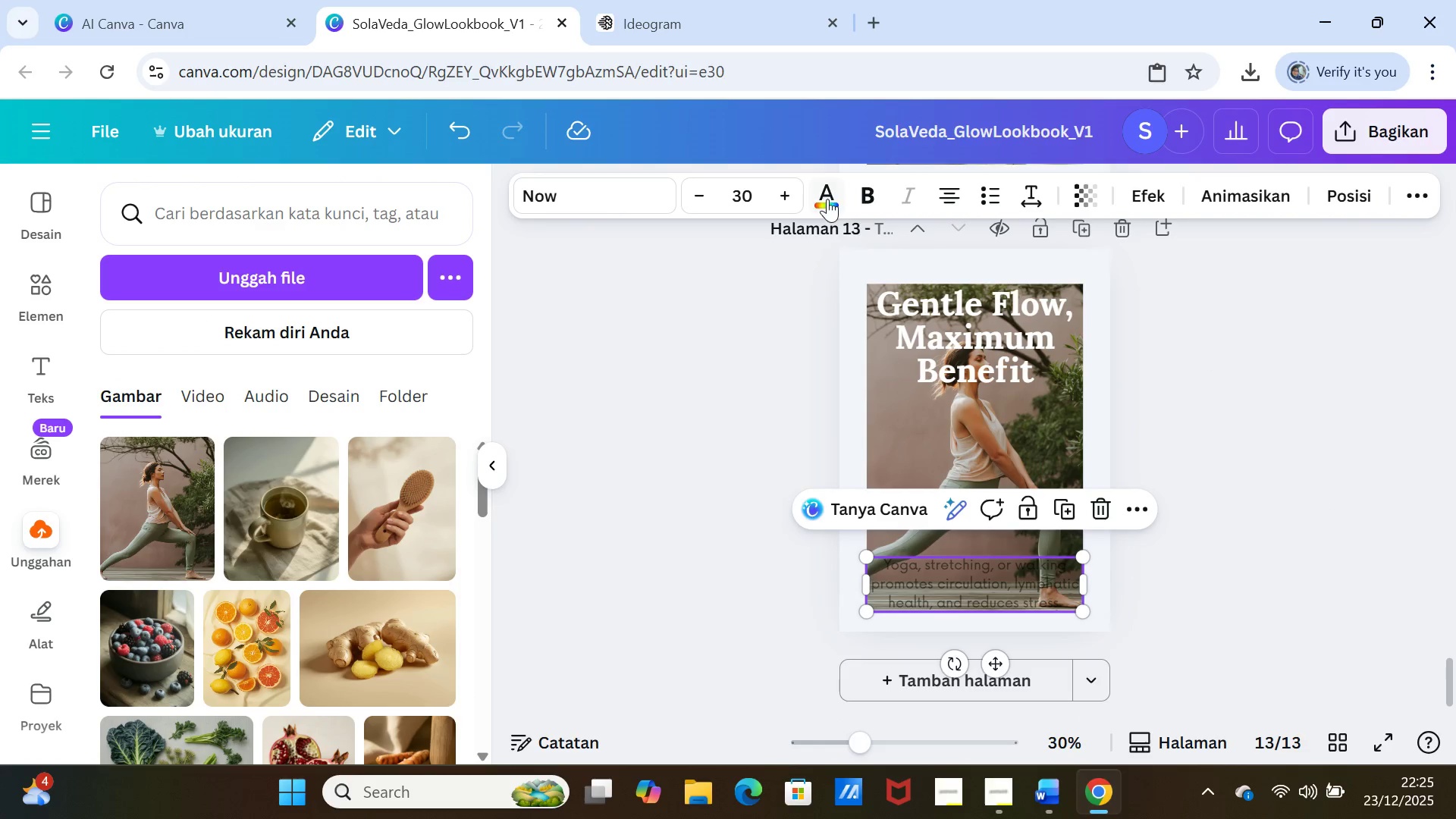 
left_click([827, 190])
 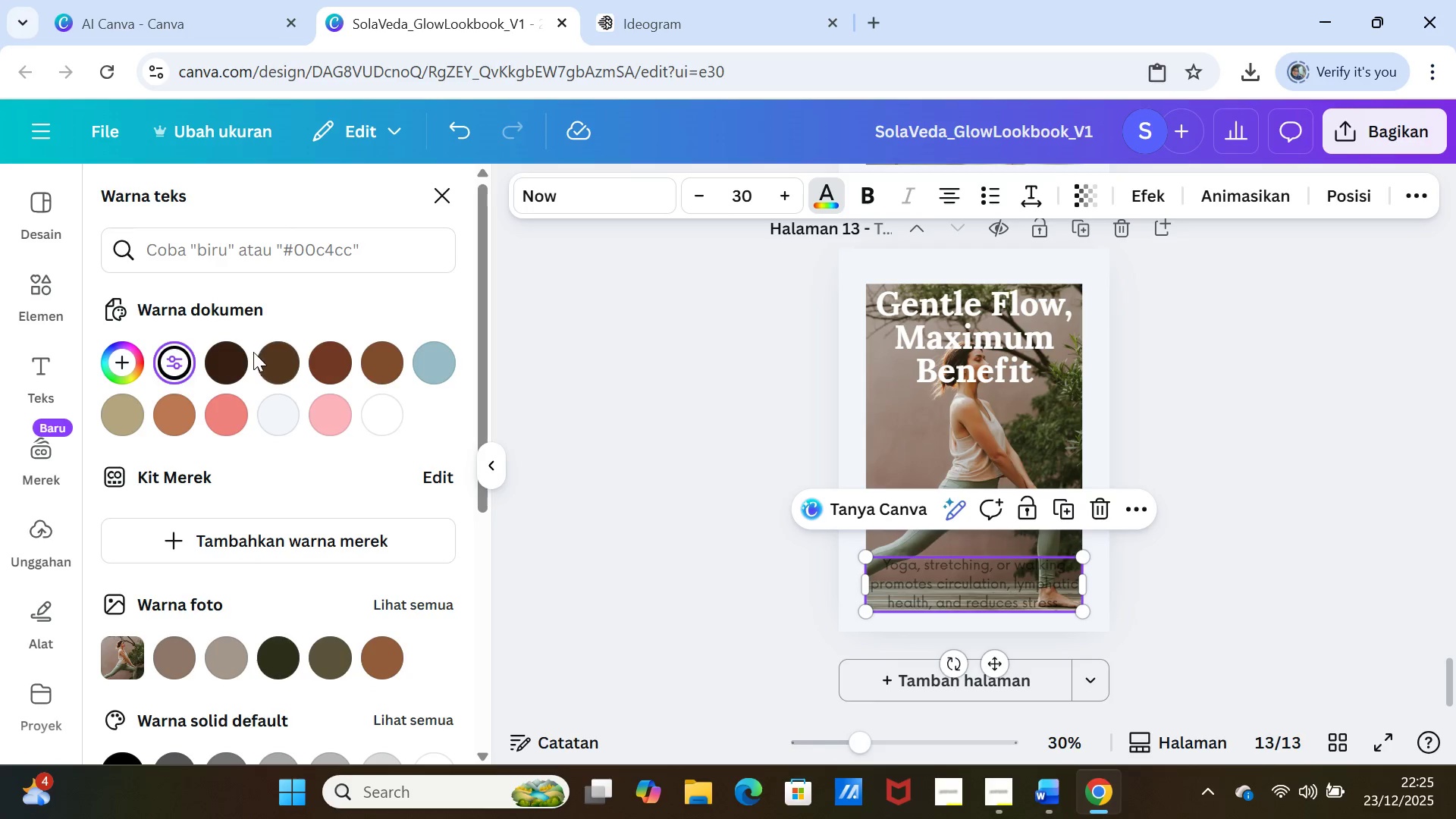 
left_click([270, 364])
 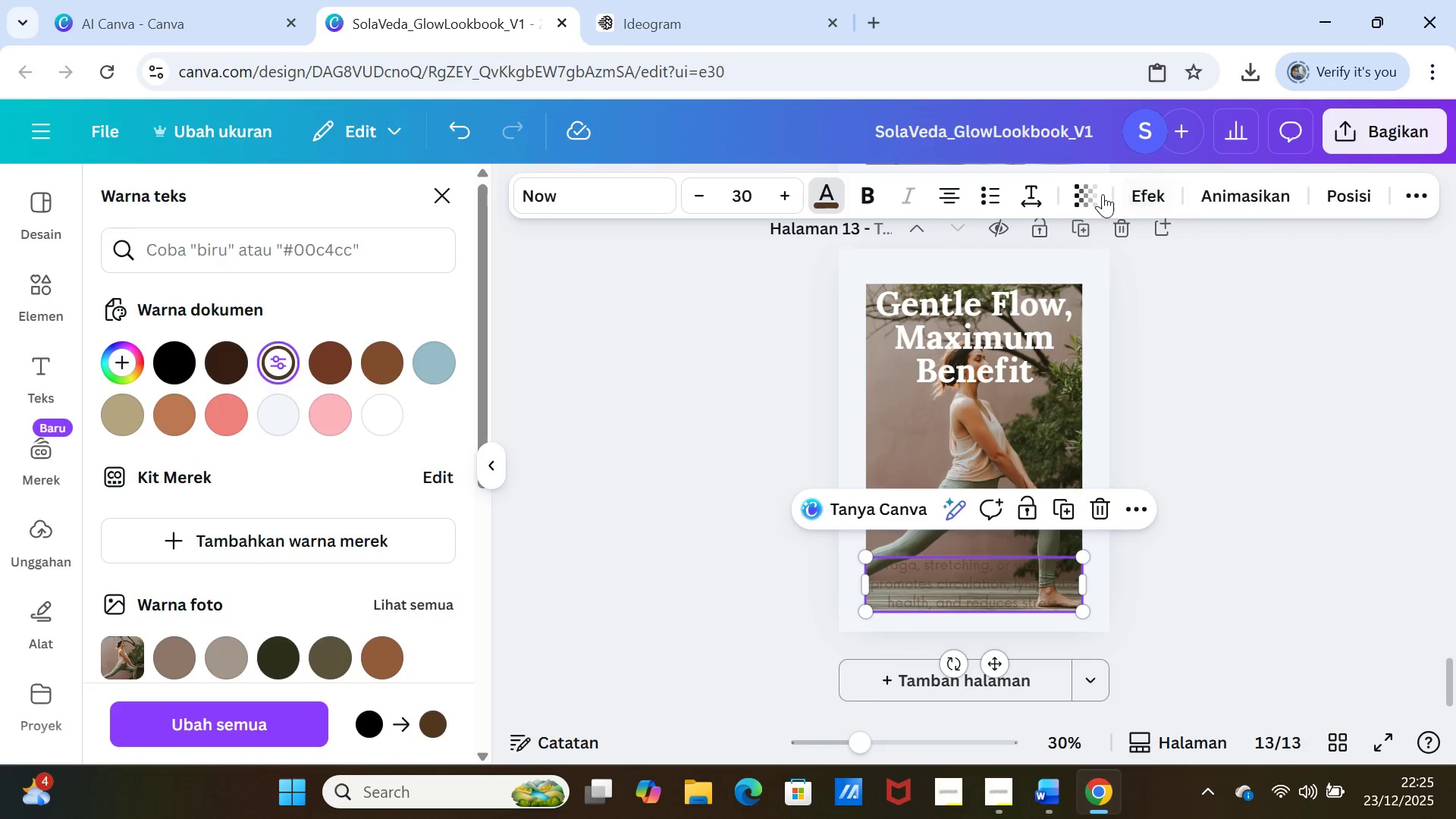 
left_click([1090, 190])
 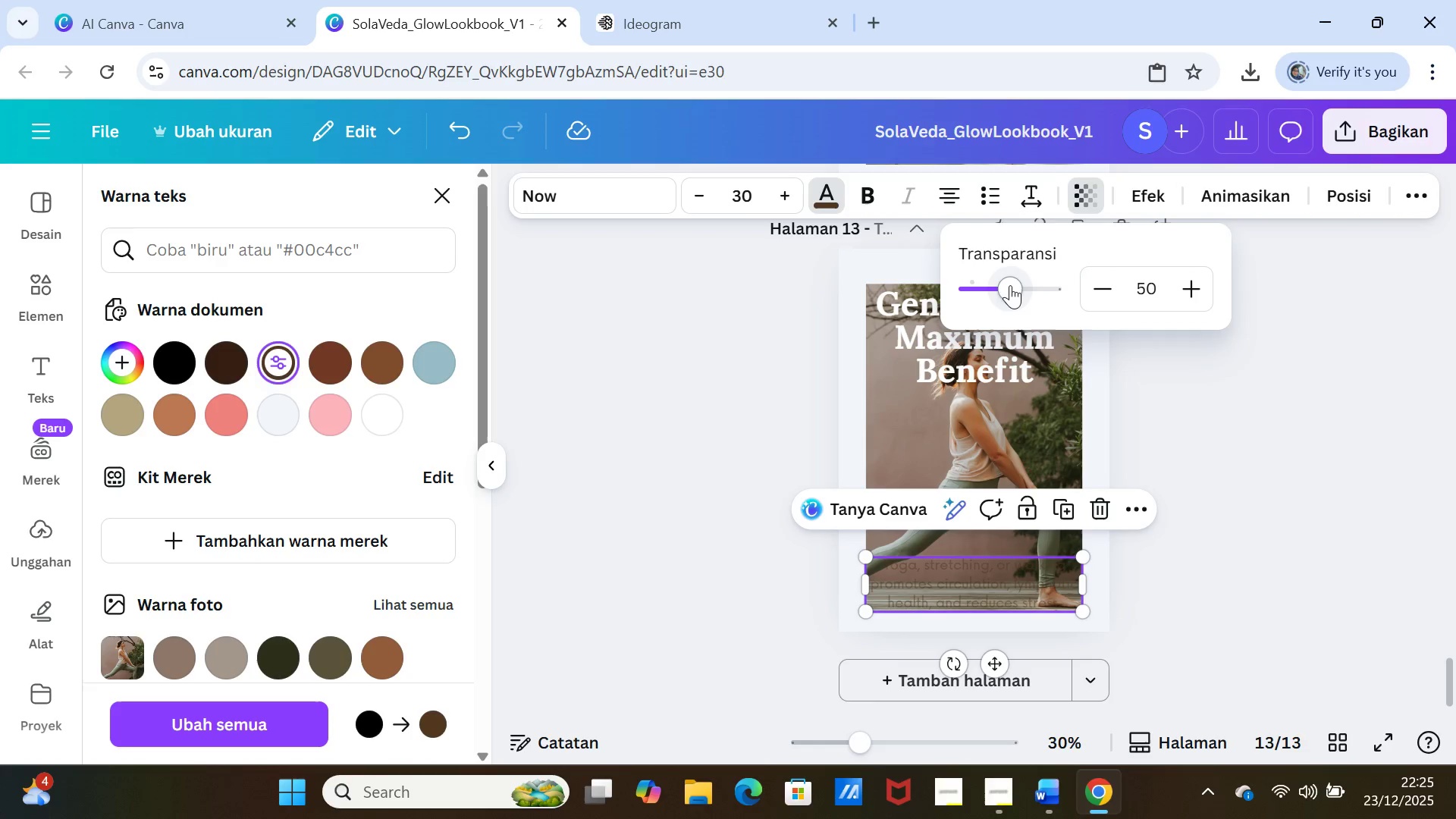 
left_click_drag(start_coordinate=[1009, 286], to_coordinate=[1059, 293])
 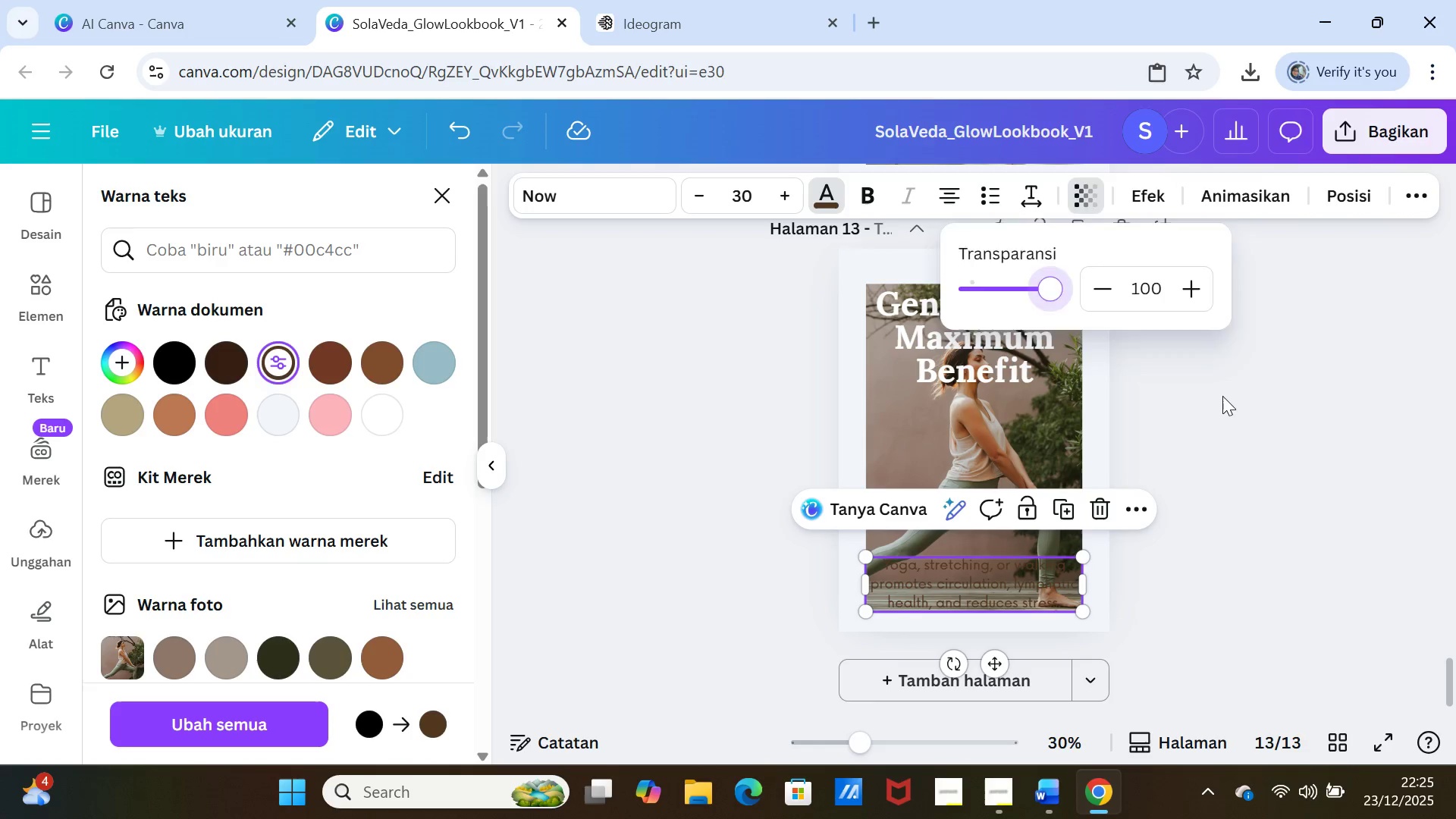 
left_click([1222, 396])
 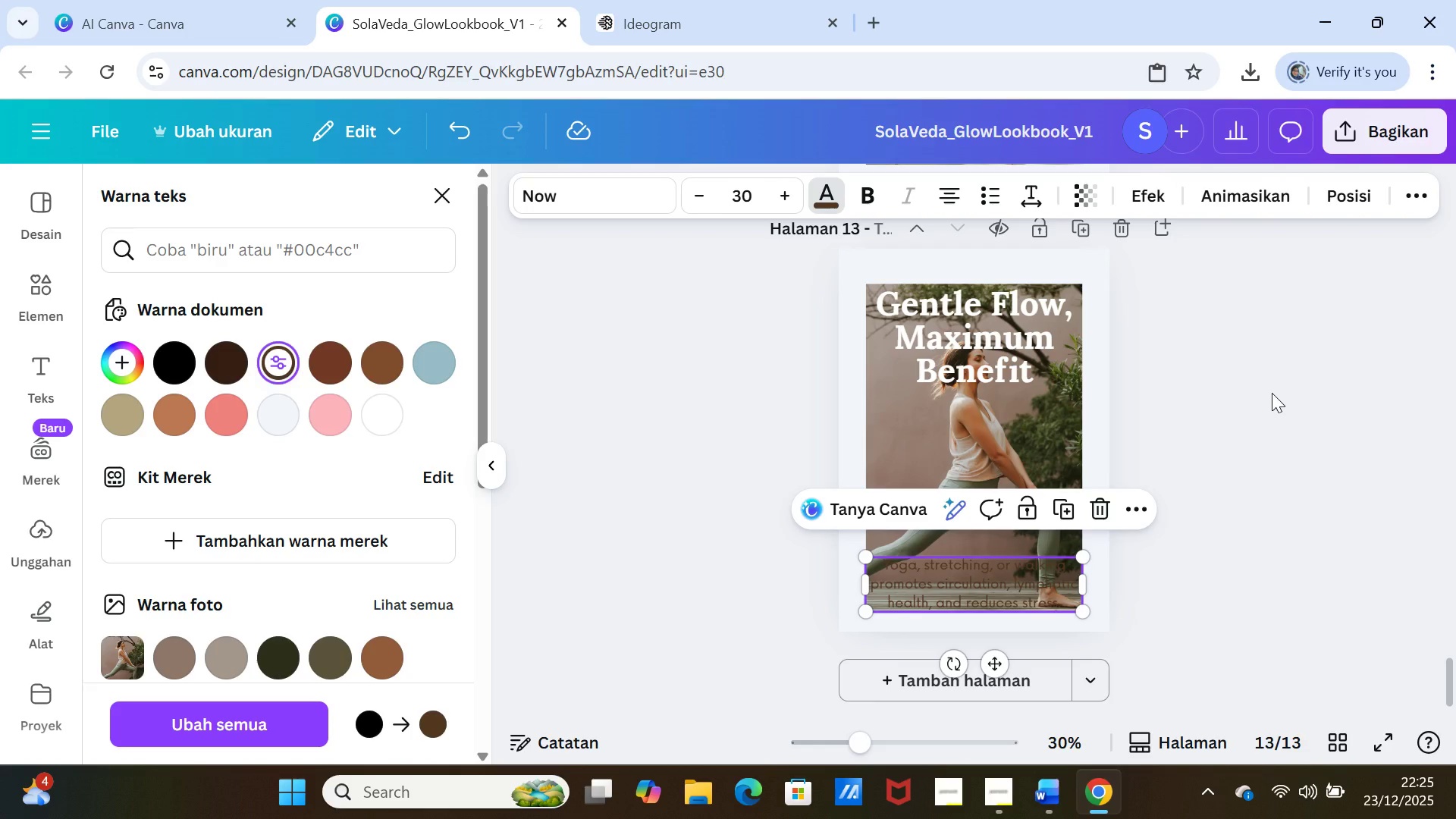 
left_click([1272, 393])
 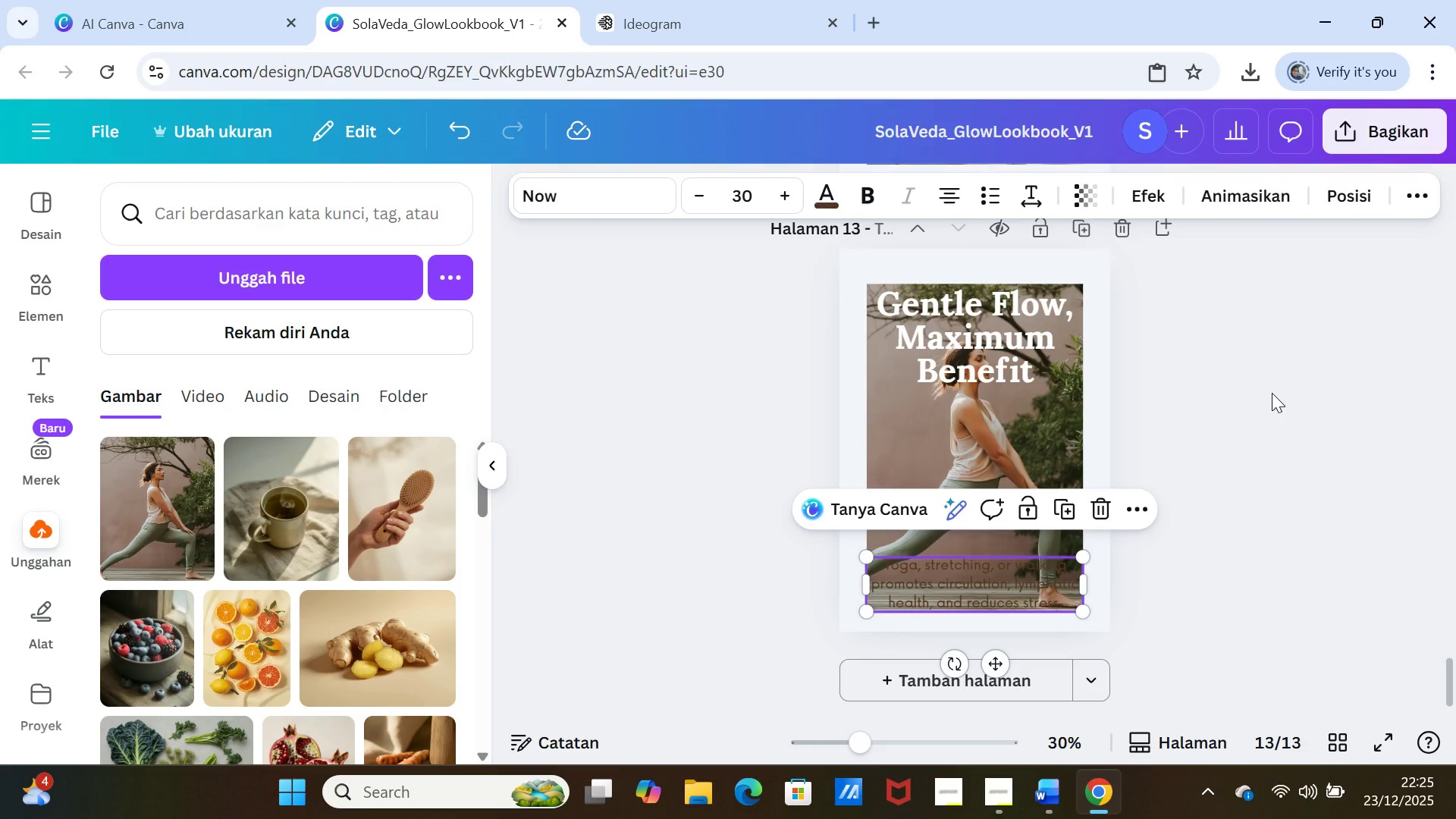 
left_click([1272, 393])
 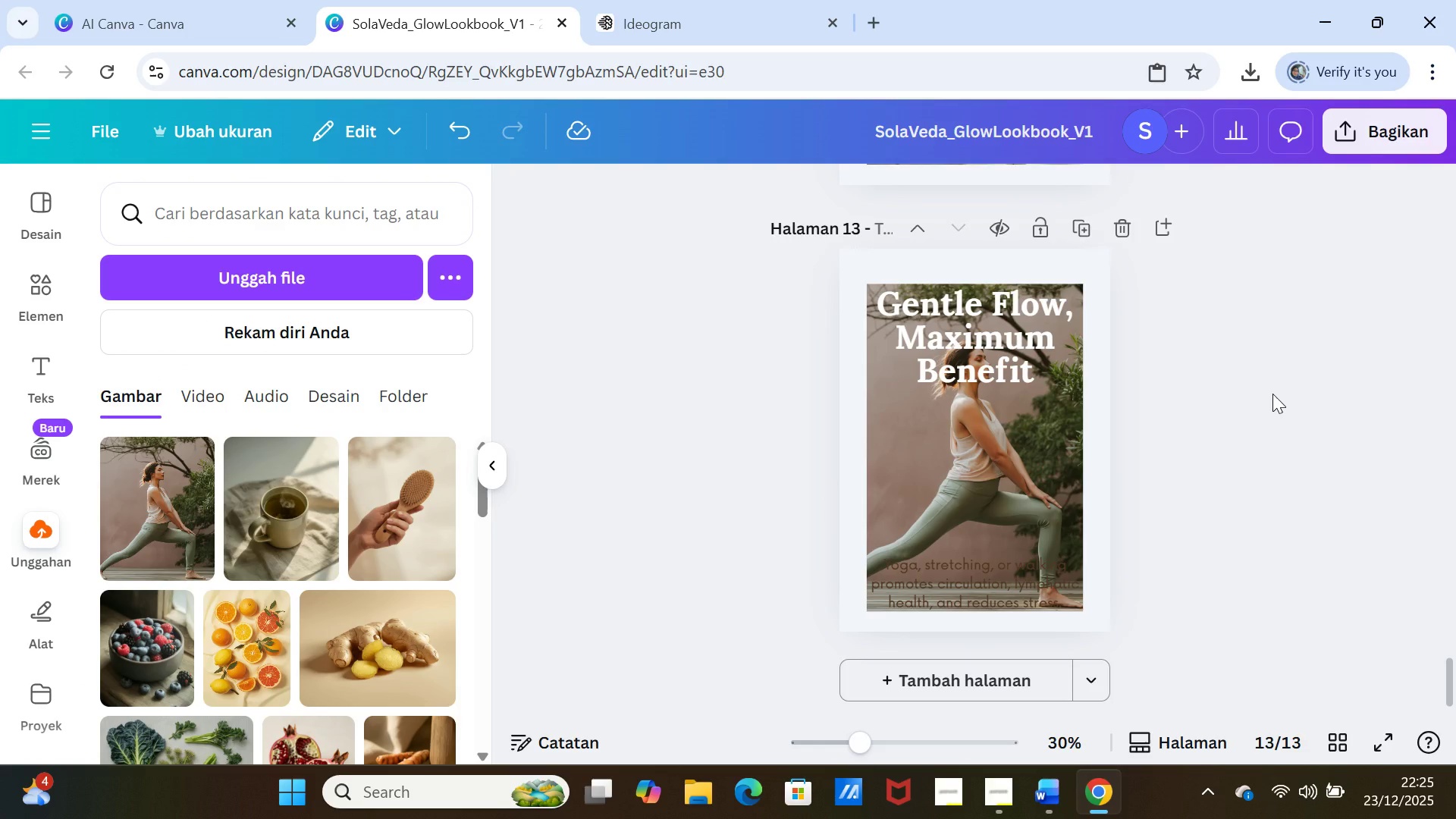 
scroll: coordinate [1272, 394], scroll_direction: down, amount: 3.0
 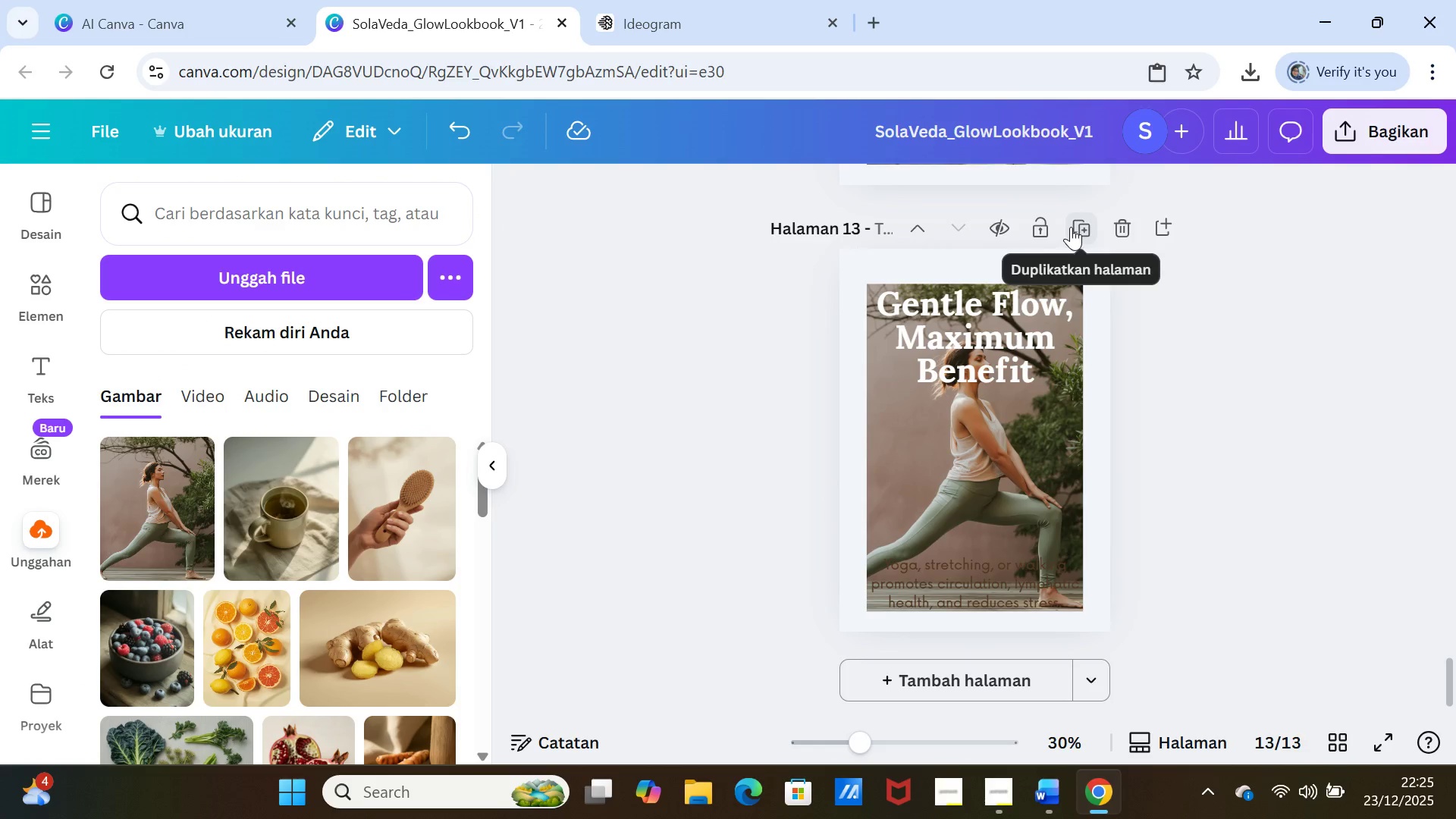 
left_click([1073, 225])
 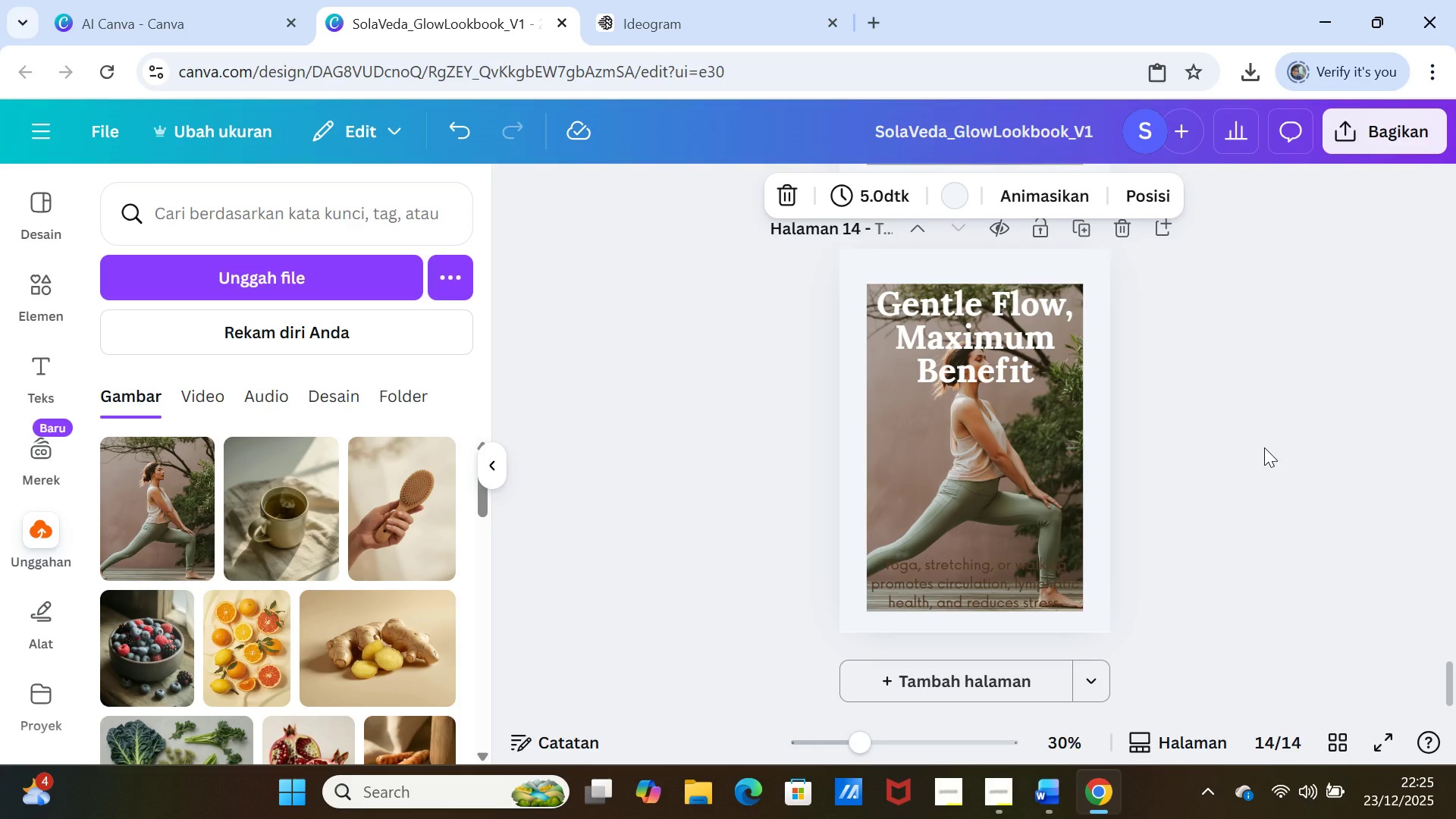 
wait(7.08)
 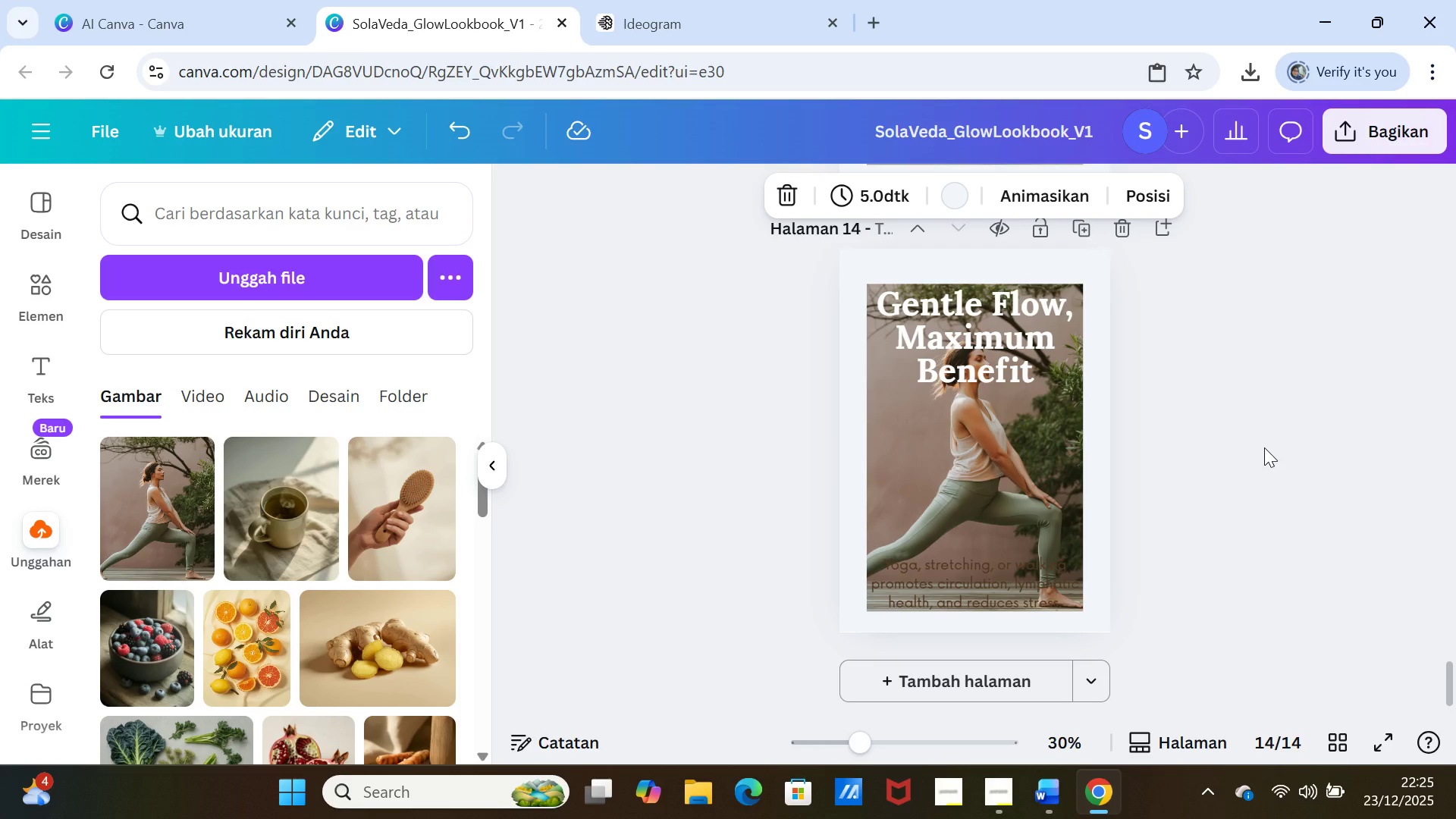 
scroll: coordinate [1264, 447], scroll_direction: up, amount: 8.0
 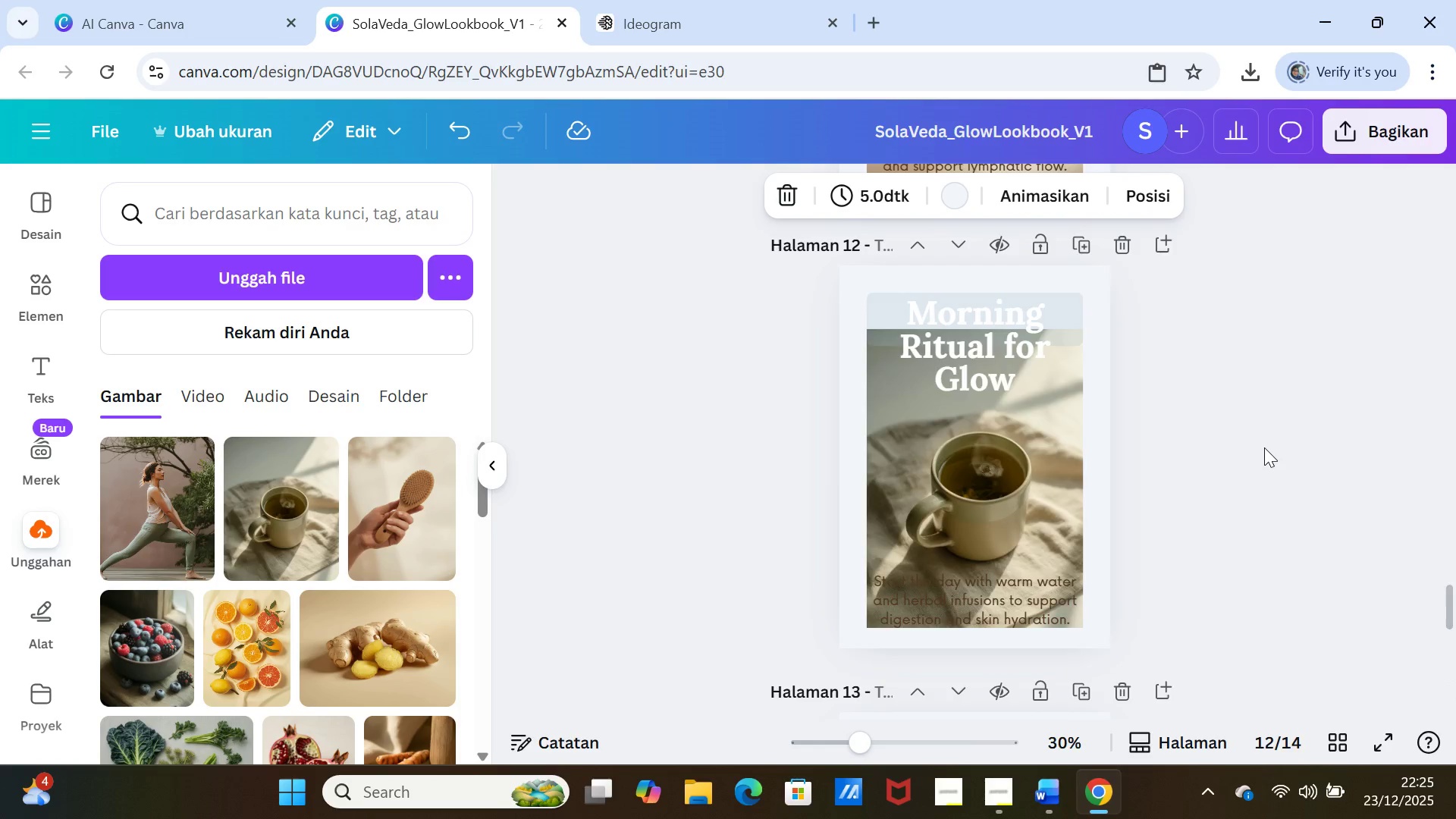 
scroll: coordinate [1264, 447], scroll_direction: down, amount: 3.0
 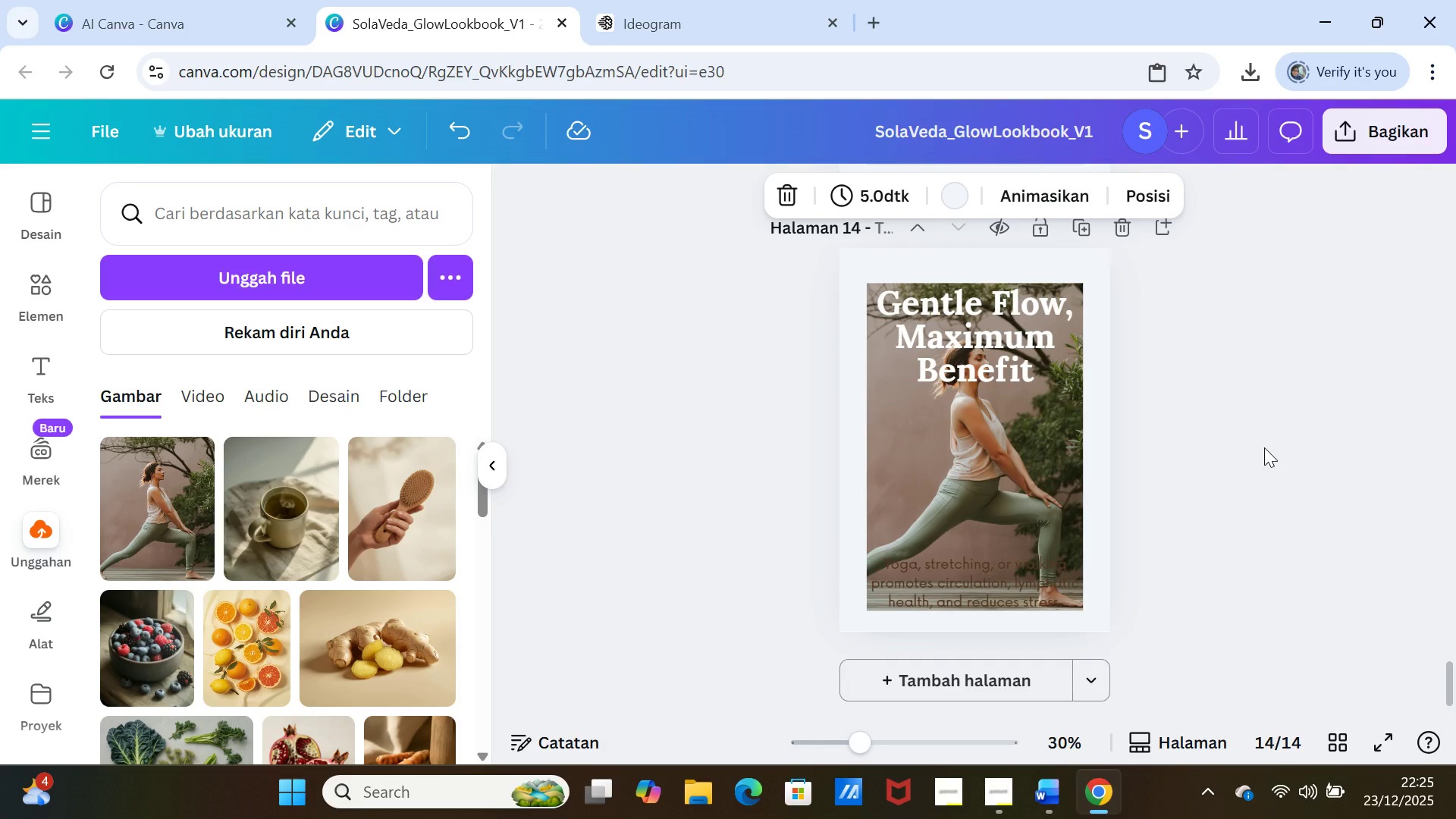 
scroll: coordinate [1264, 447], scroll_direction: up, amount: 2.0
 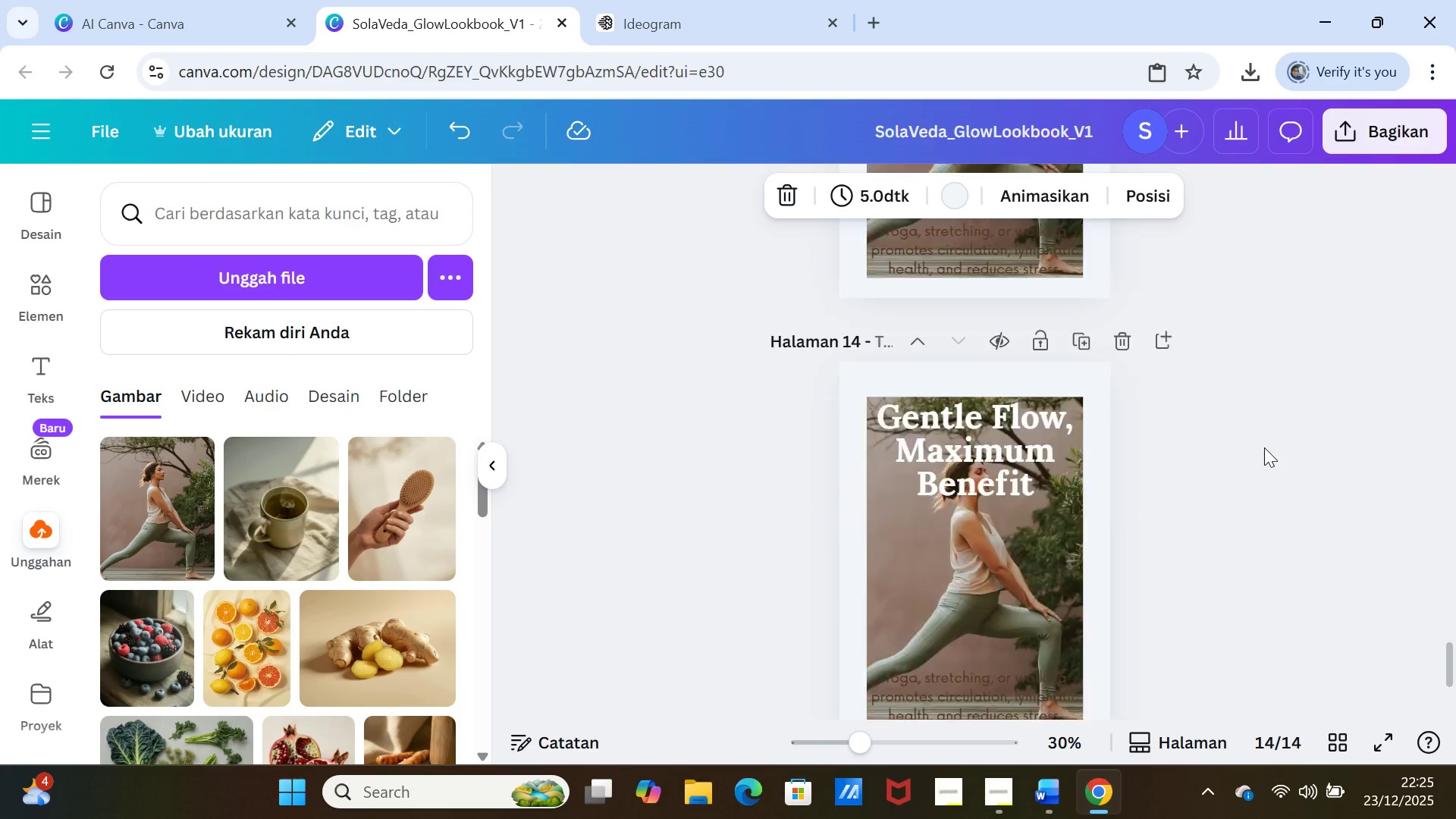 
scroll: coordinate [1264, 447], scroll_direction: down, amount: 2.0
 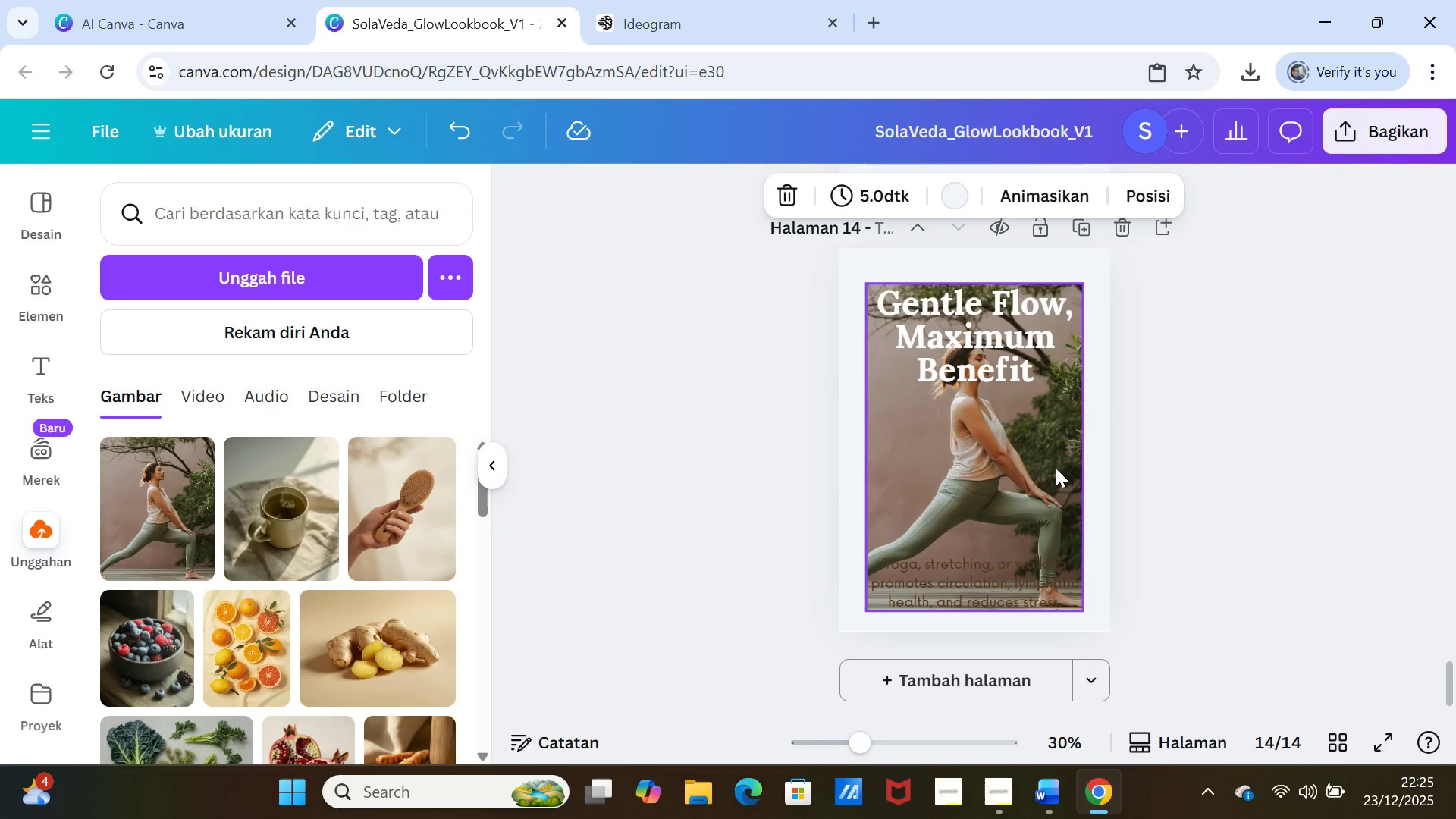 
scroll: coordinate [1256, 516], scroll_direction: up, amount: 9.0
 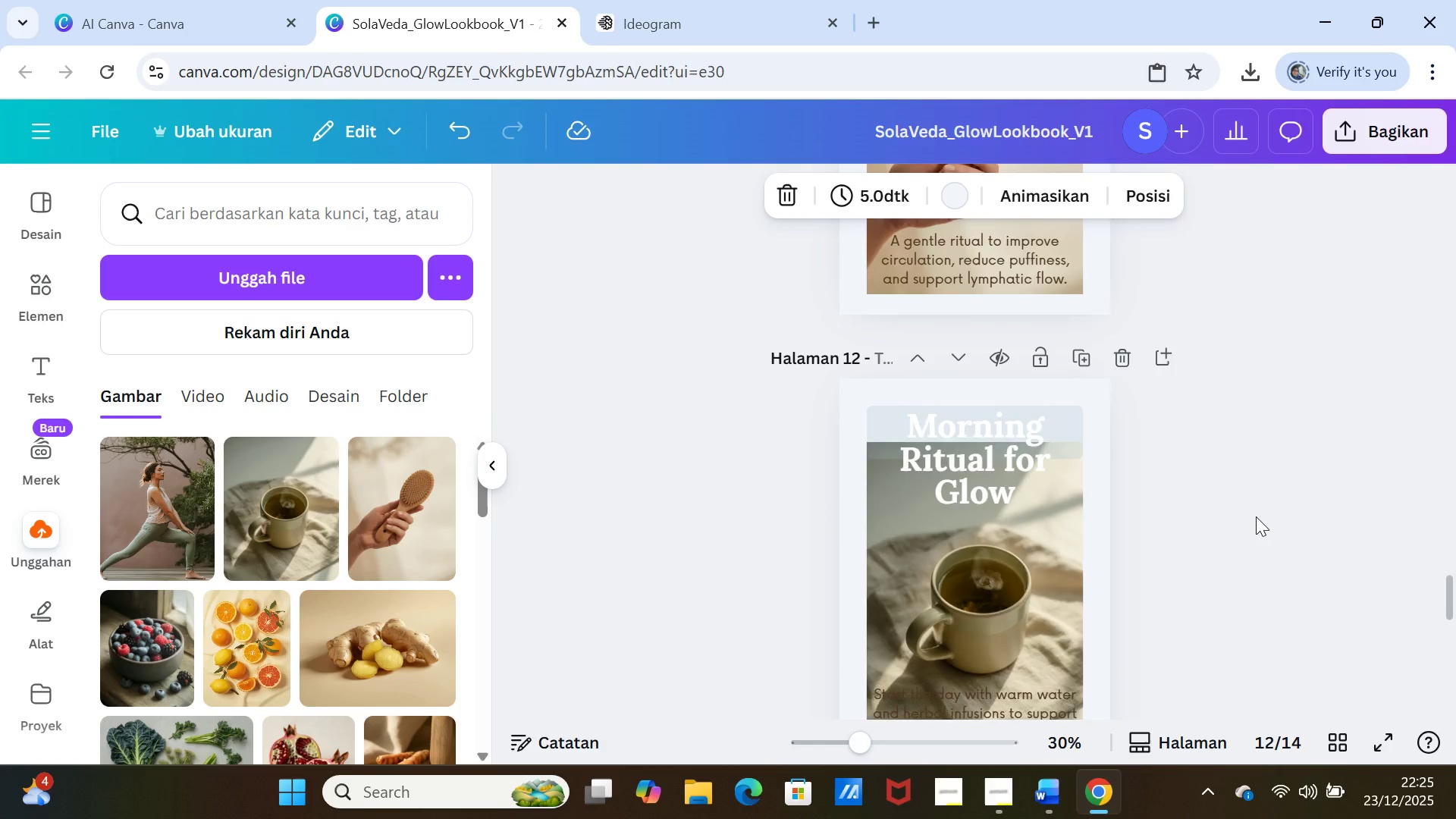 
scroll: coordinate [1256, 516], scroll_direction: down, amount: 3.0
 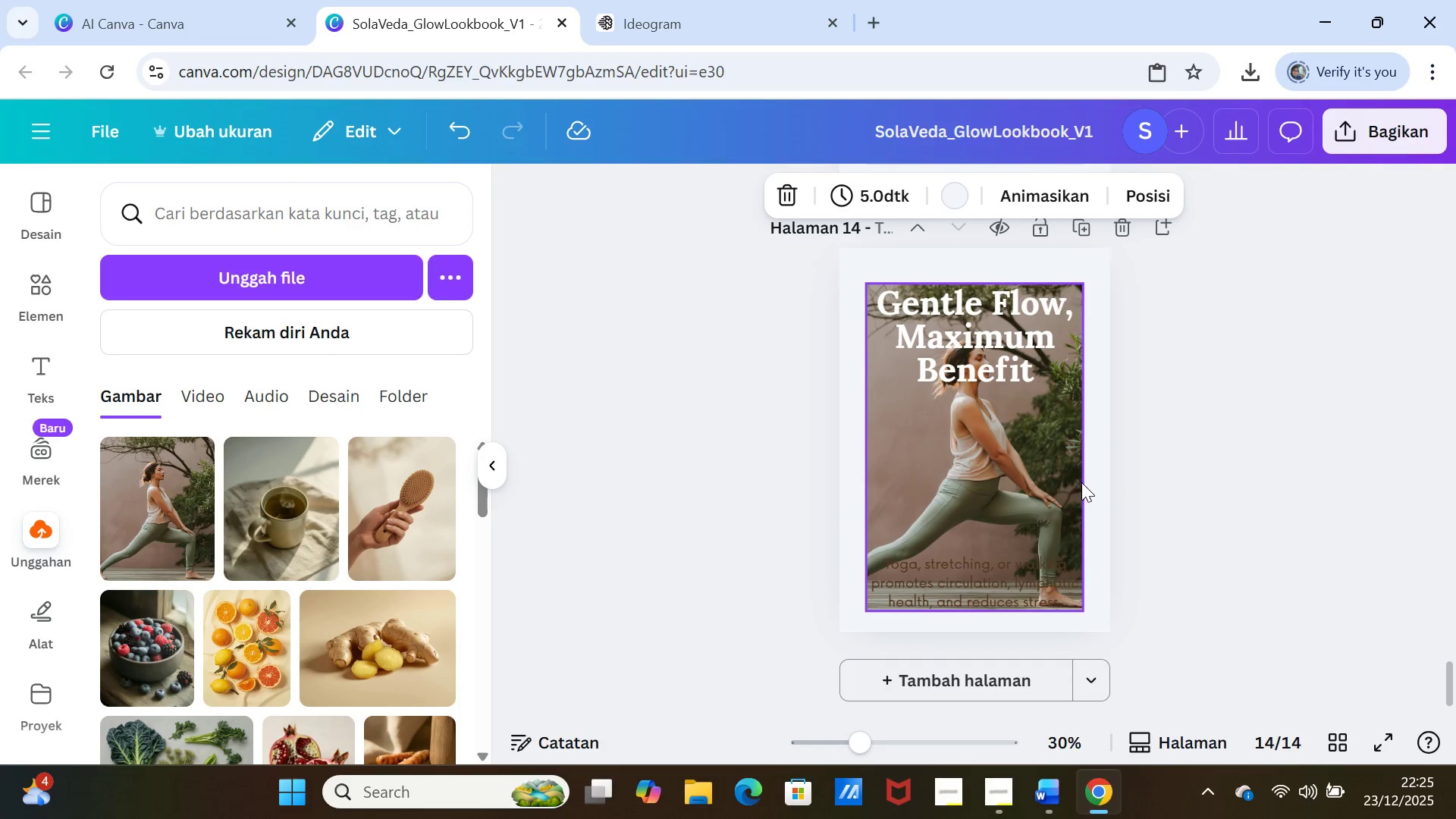 
left_click([1073, 483])
 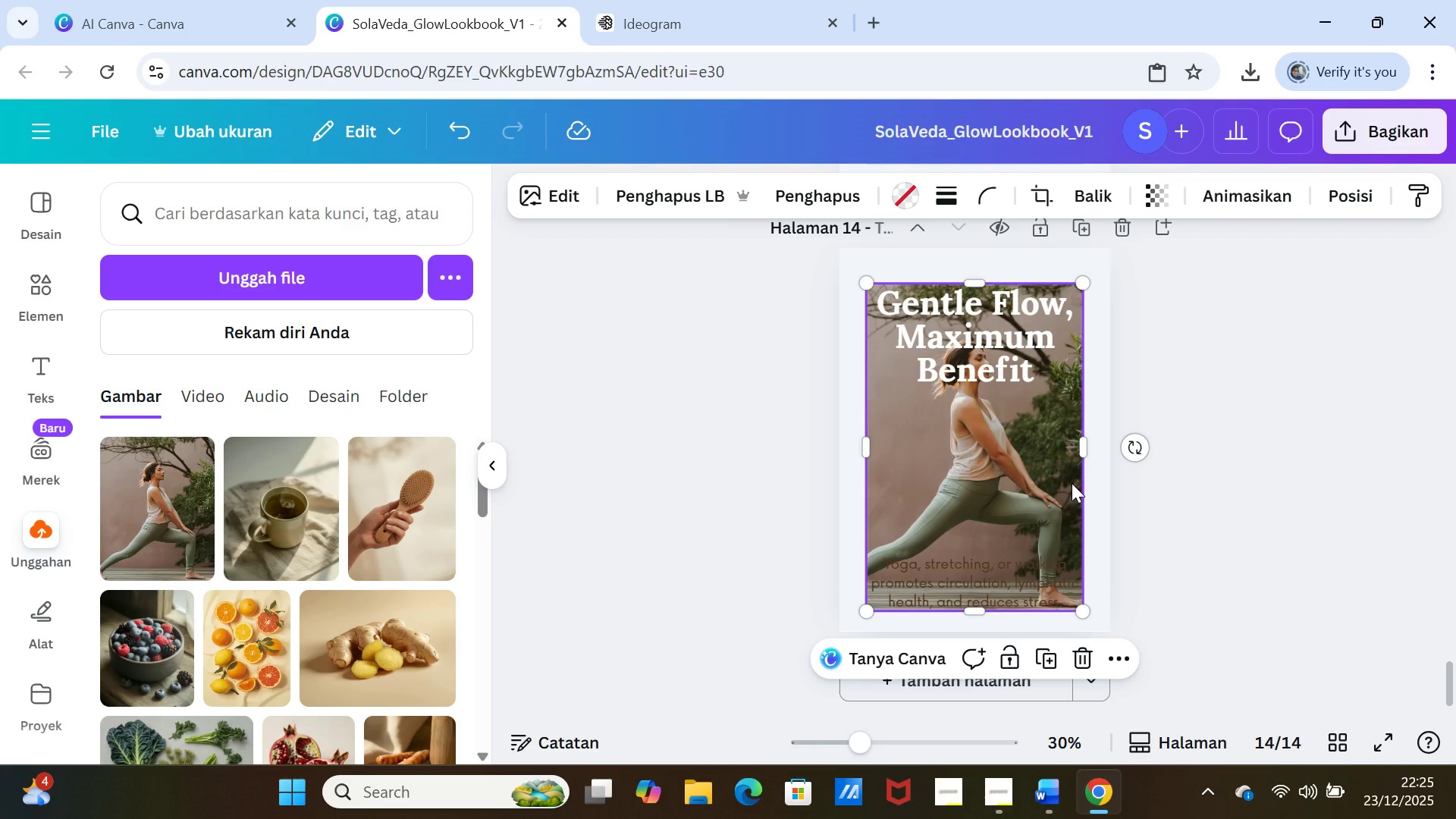 
key(Delete)
 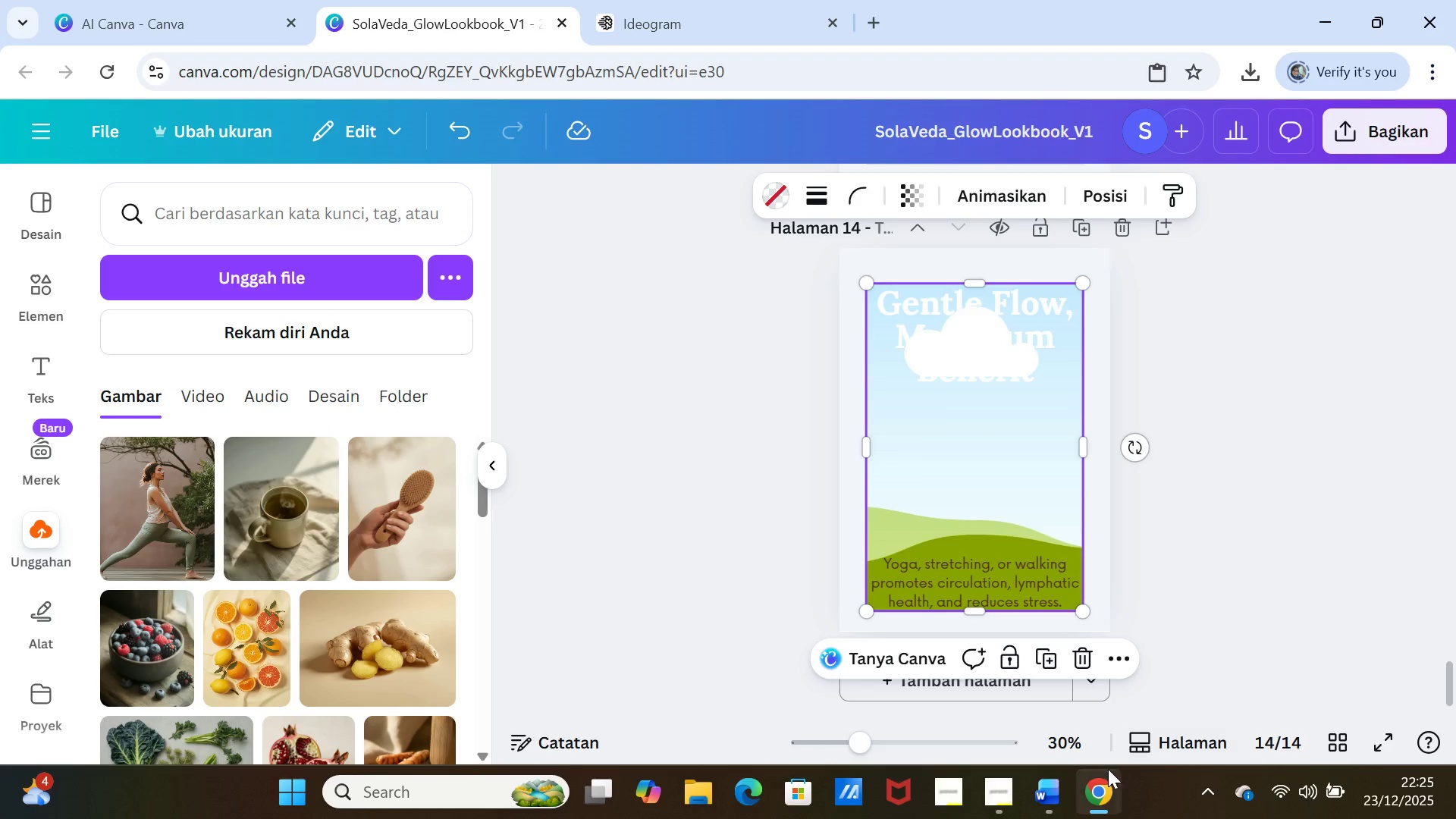 
left_click([1061, 786])
 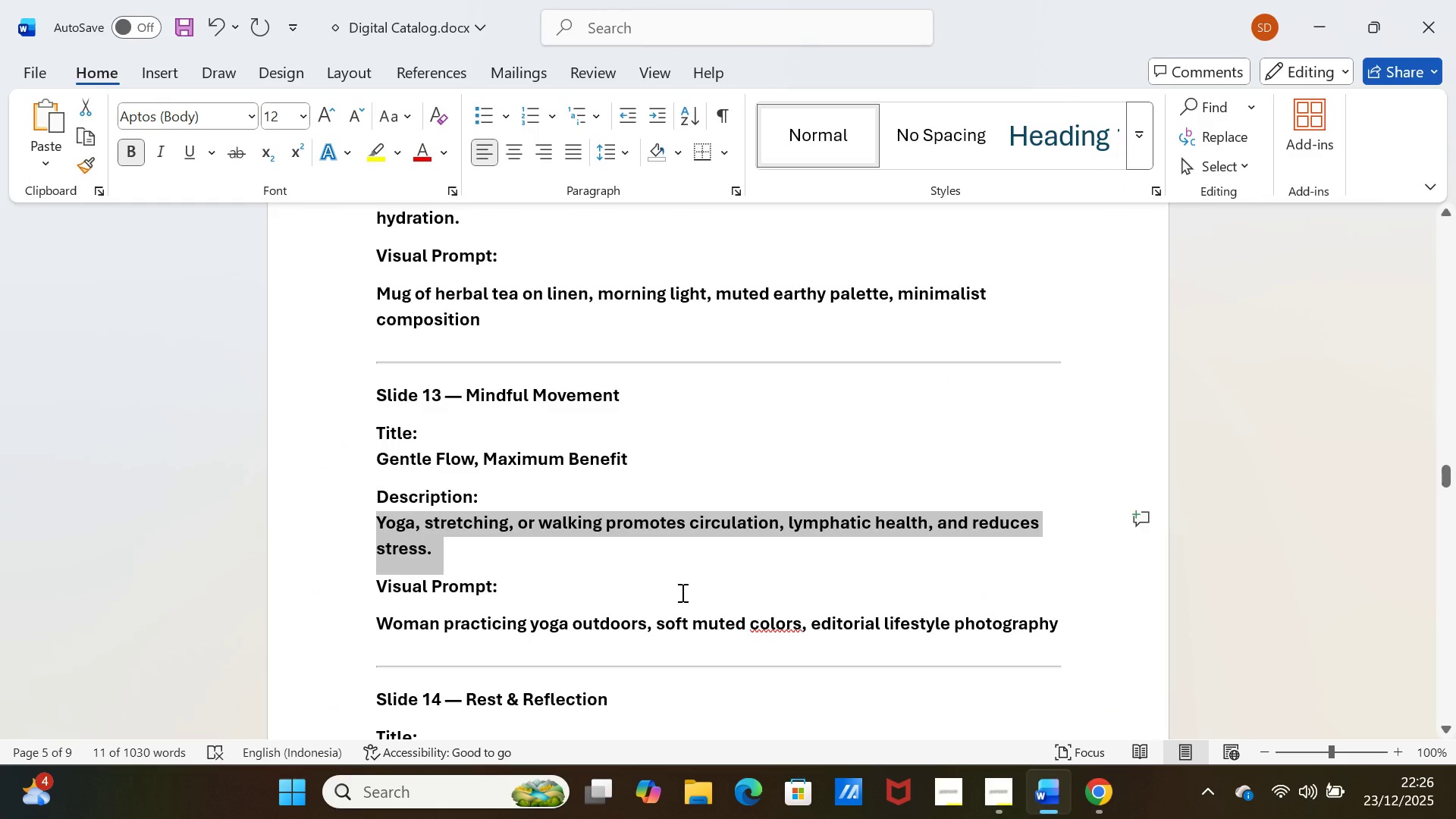 
scroll: coordinate [608, 565], scroll_direction: down, amount: 5.0
 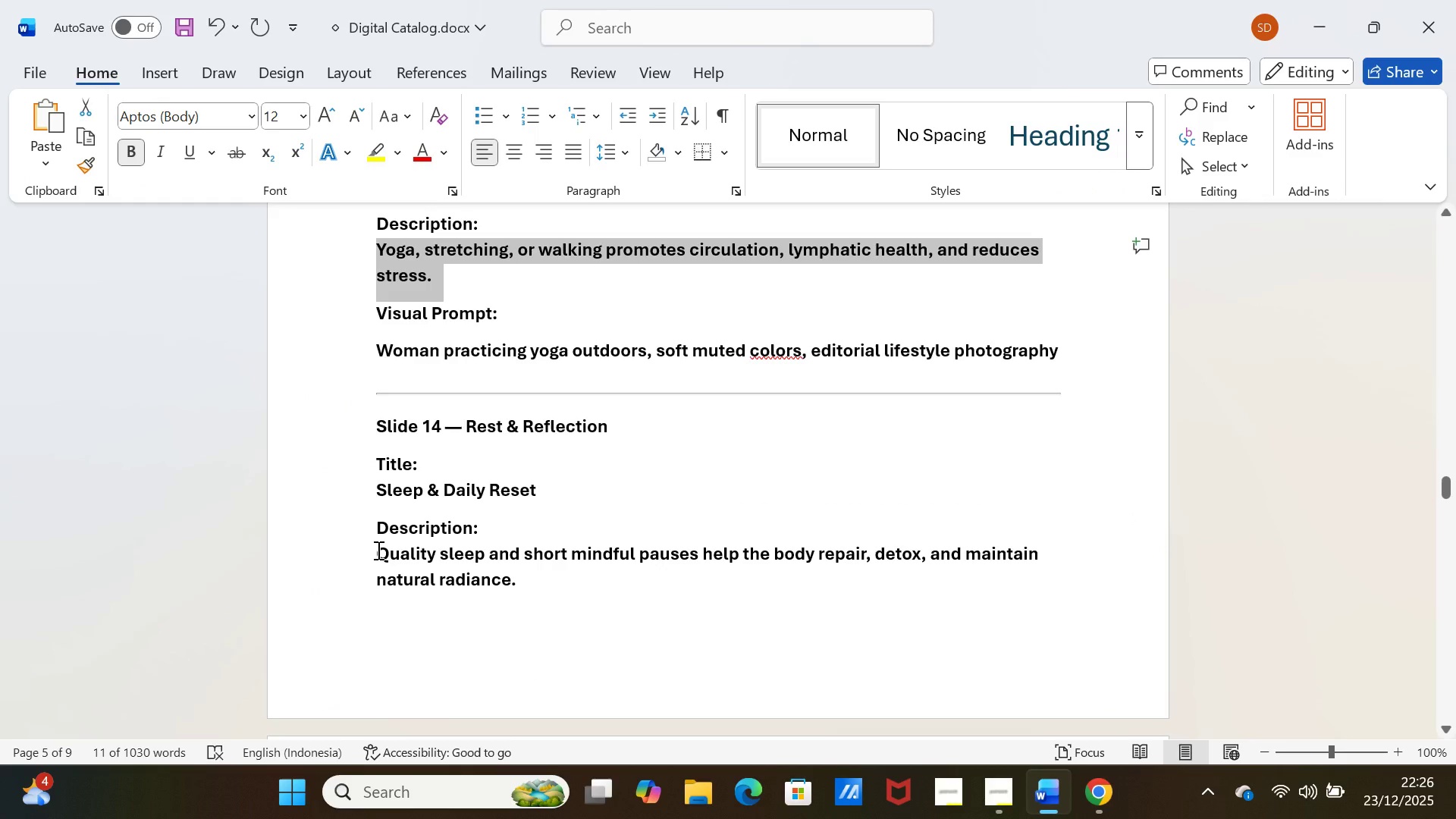 
left_click([377, 550])
 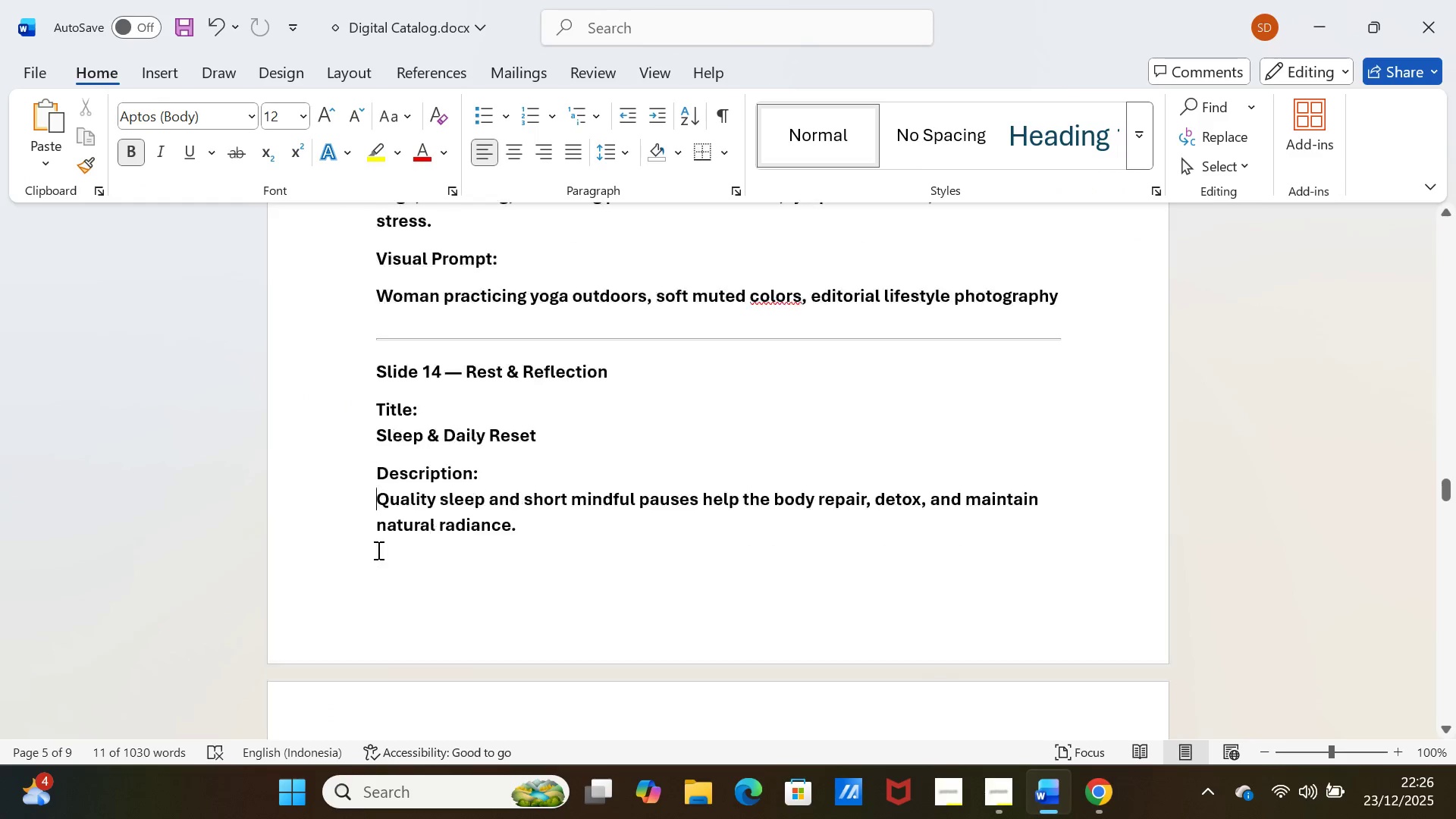 
scroll: coordinate [377, 550], scroll_direction: down, amount: 7.0
 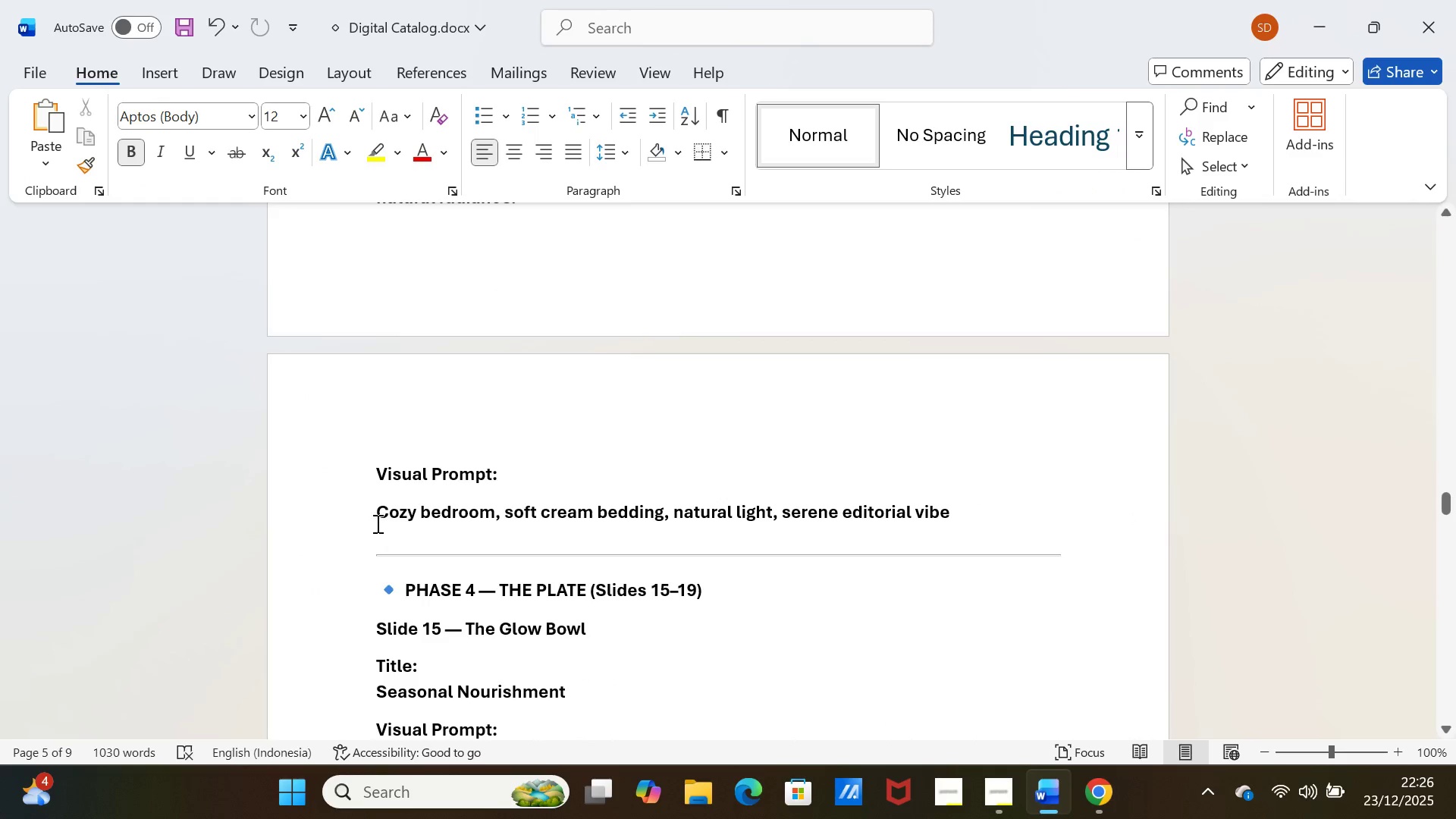 
left_click_drag(start_coordinate=[375, 515], to_coordinate=[948, 500])
 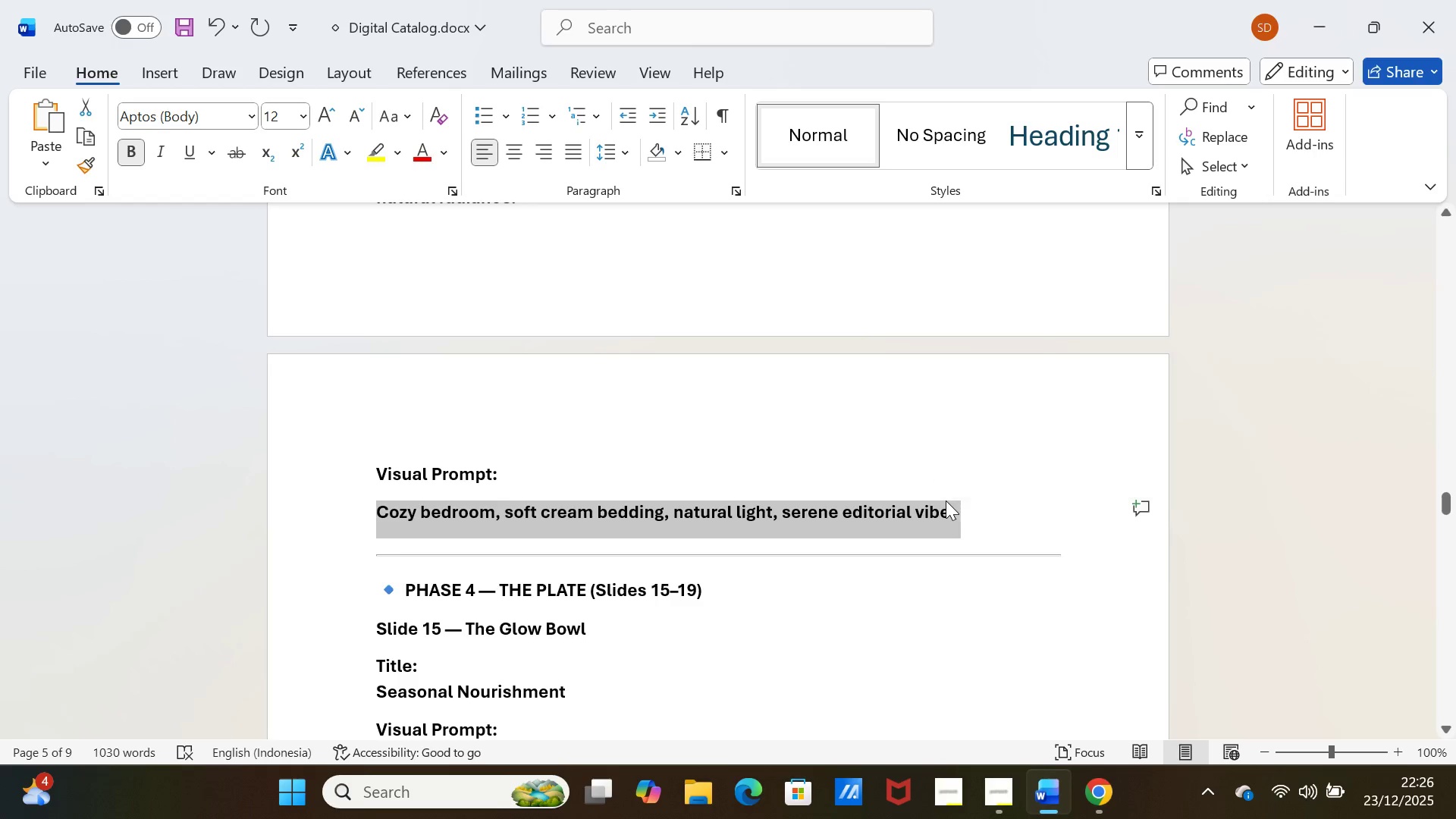 
key(Control+C)
 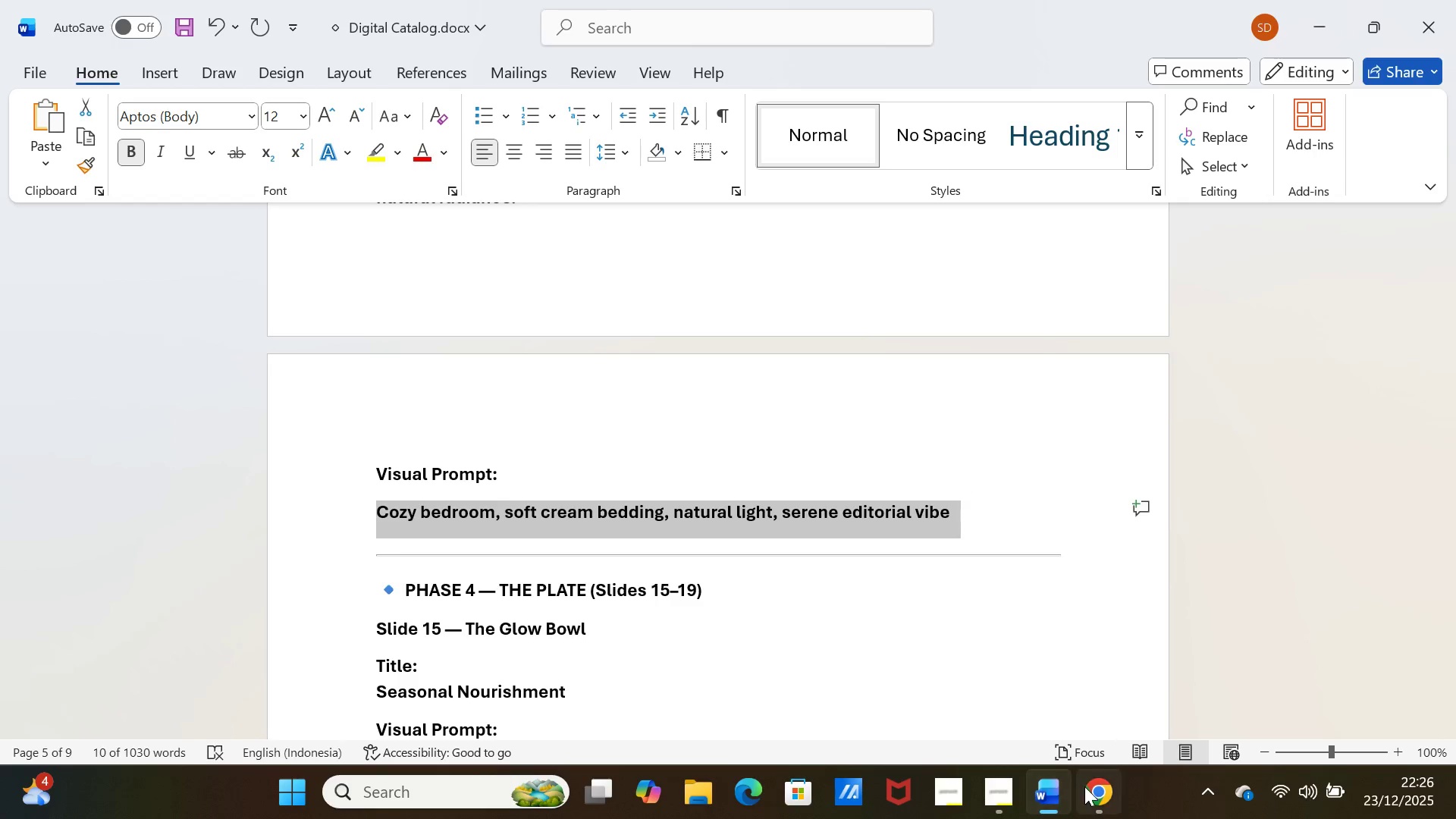 
left_click([1085, 787])
 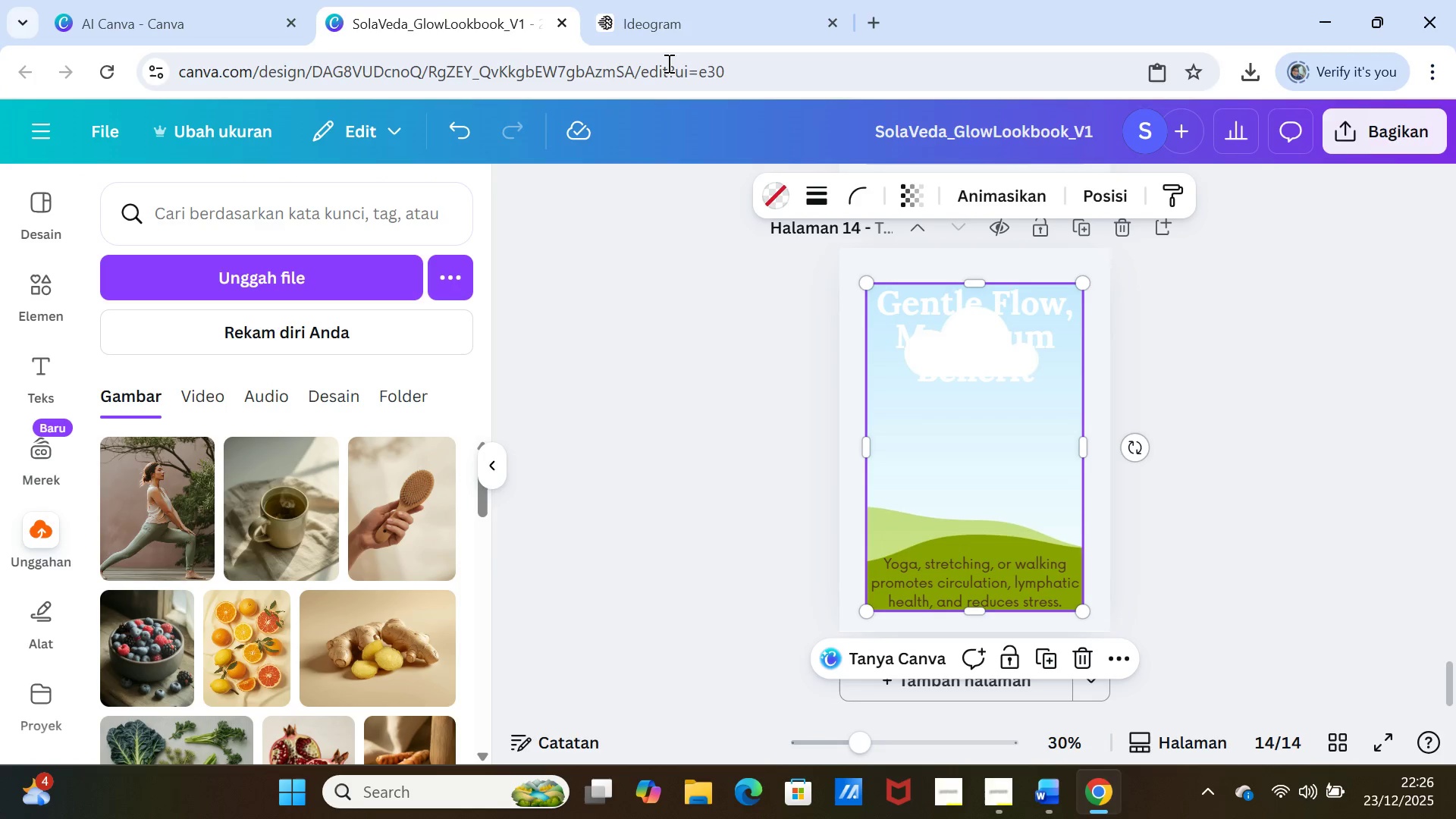 
left_click([679, 20])
 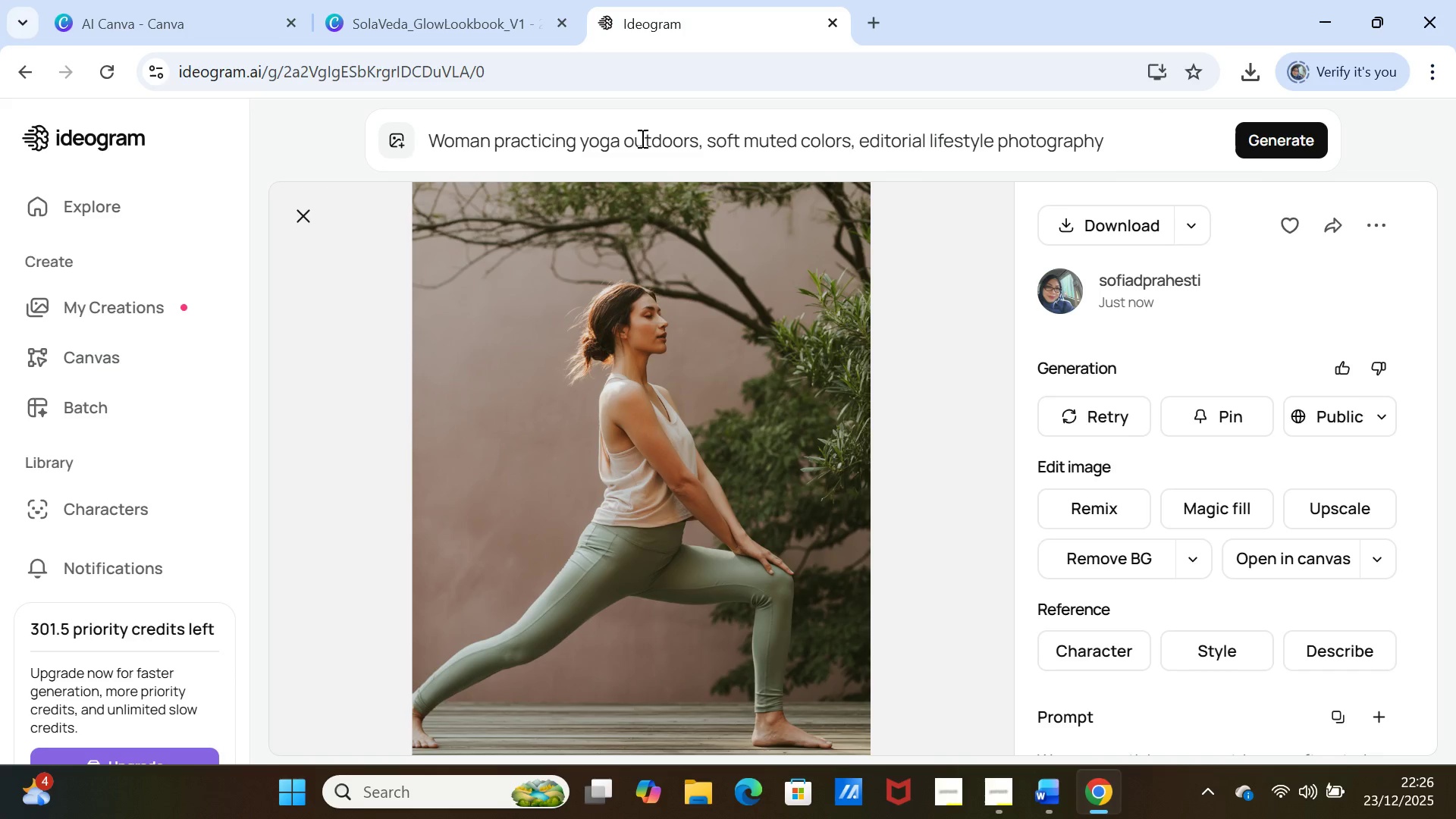 
left_click([641, 141])
 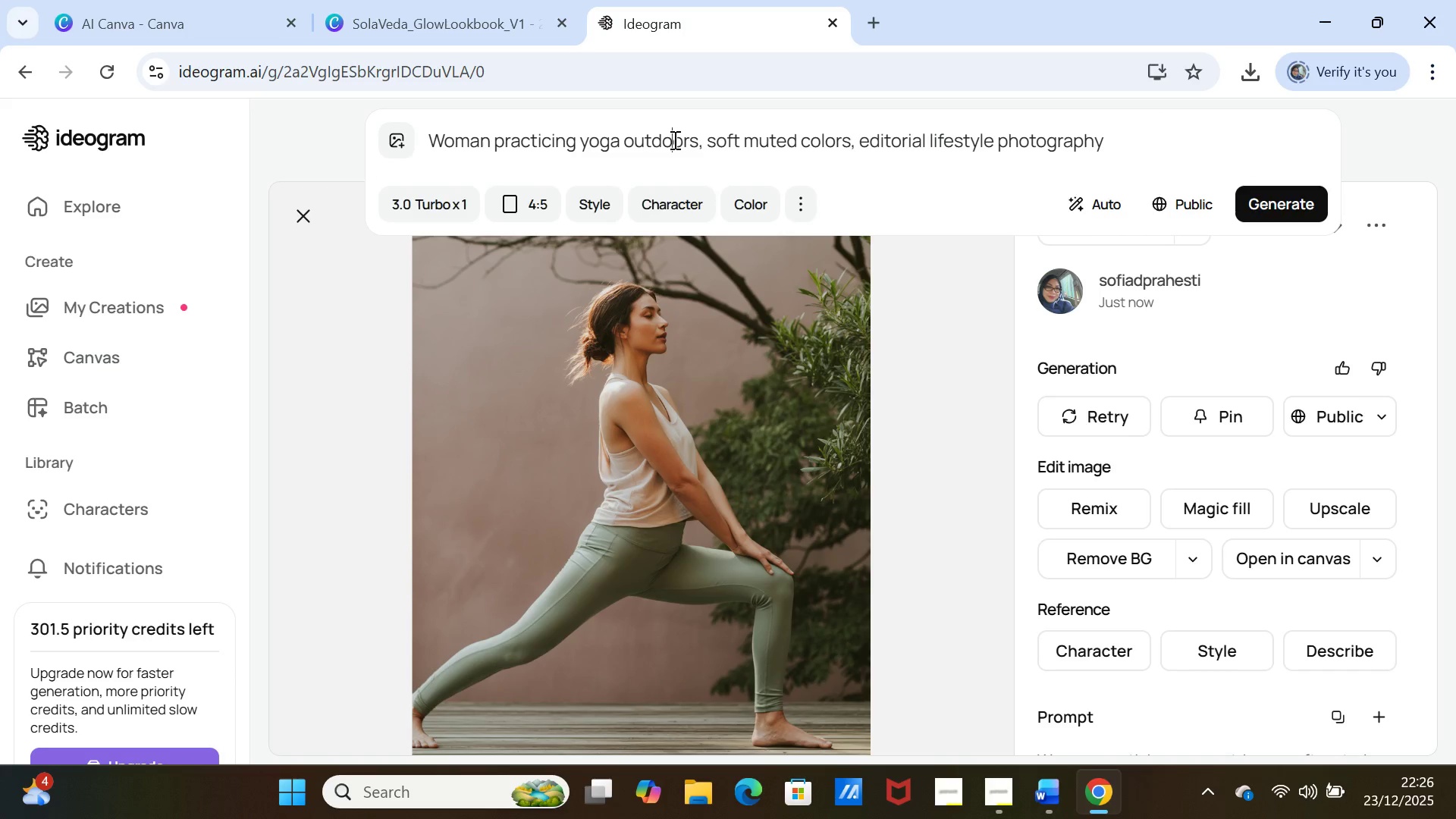 
double_click([673, 140])
 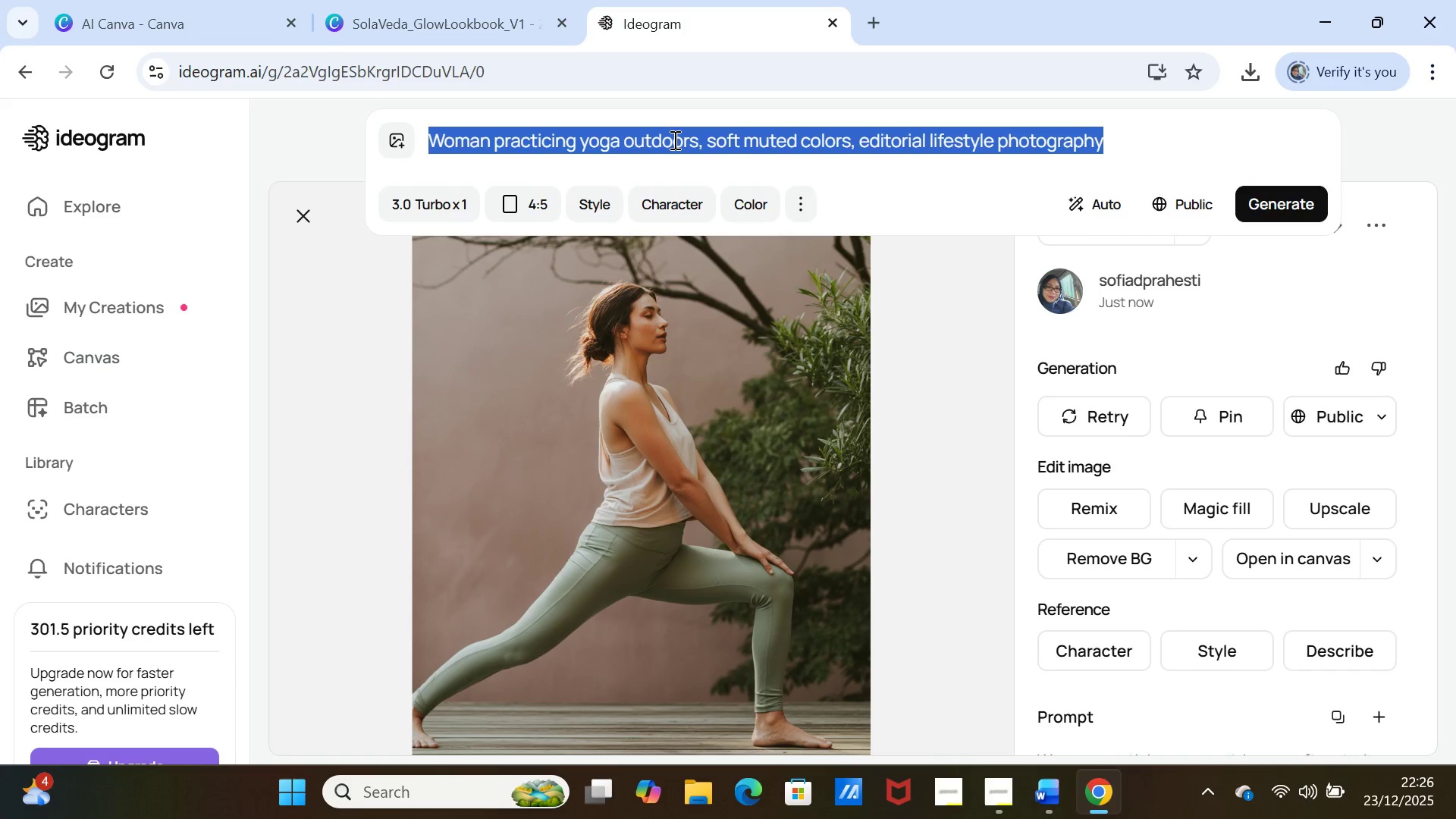 
triple_click([673, 140])
 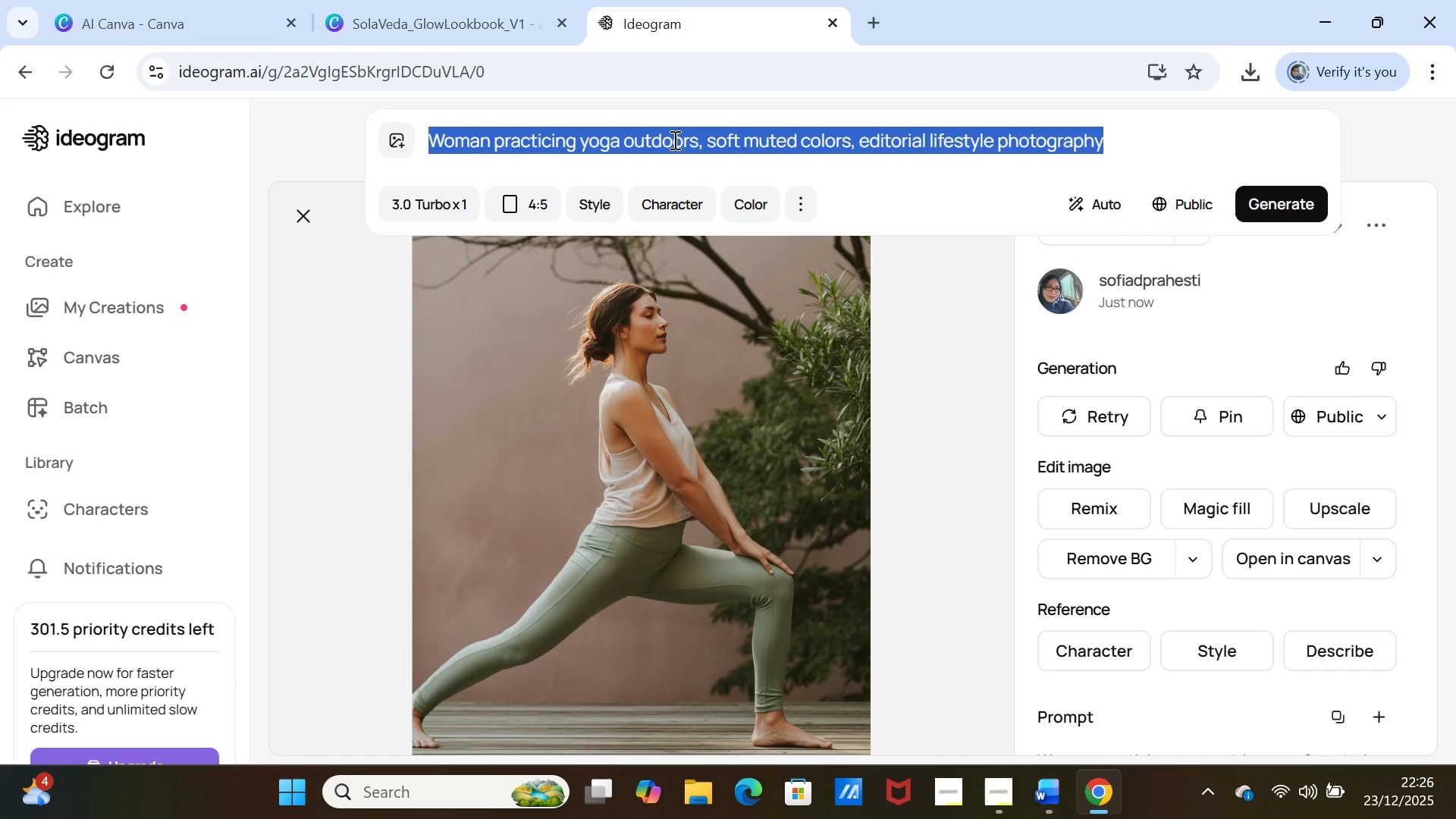 
key(Control+V)
 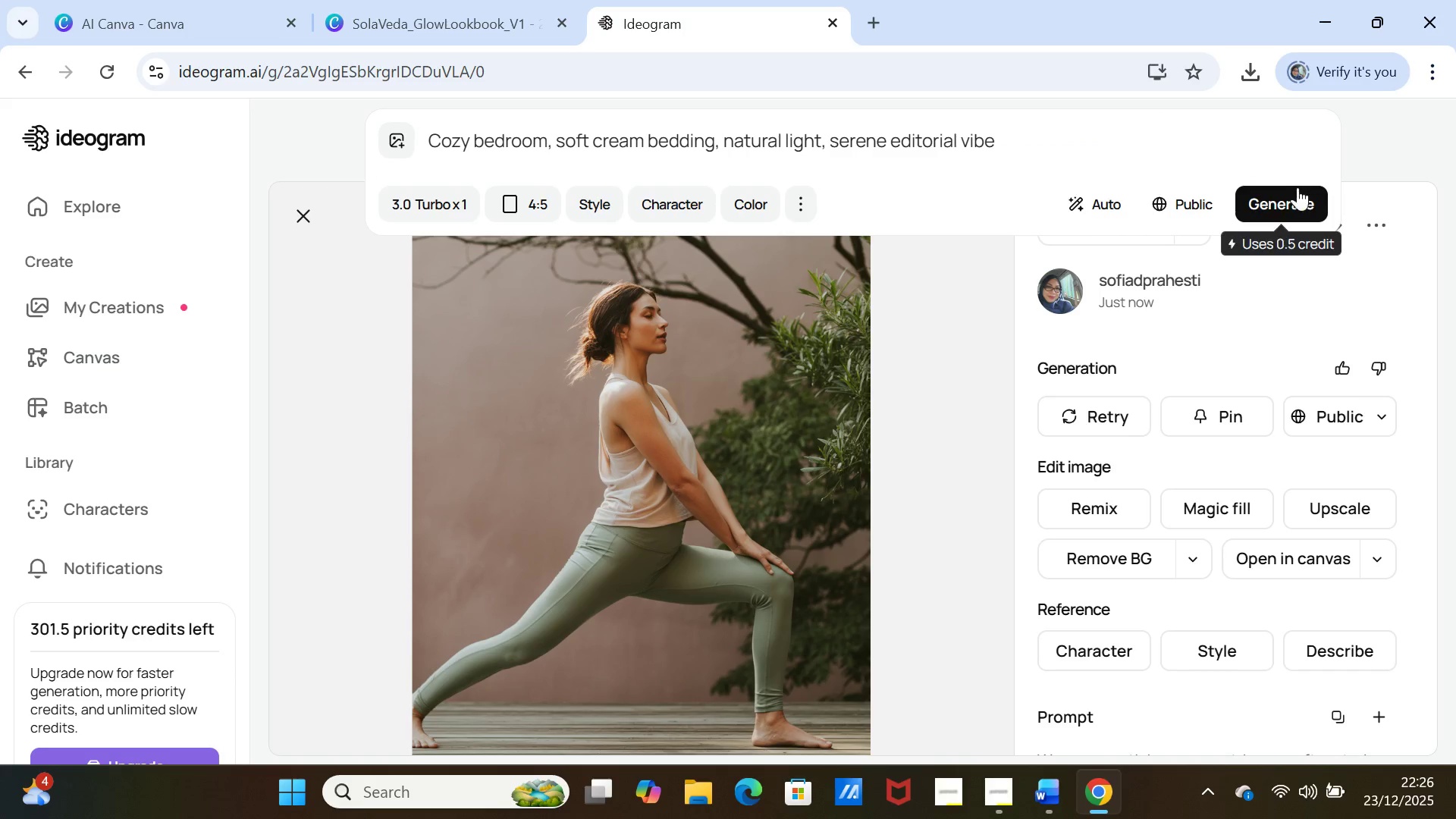 
left_click([1290, 193])
 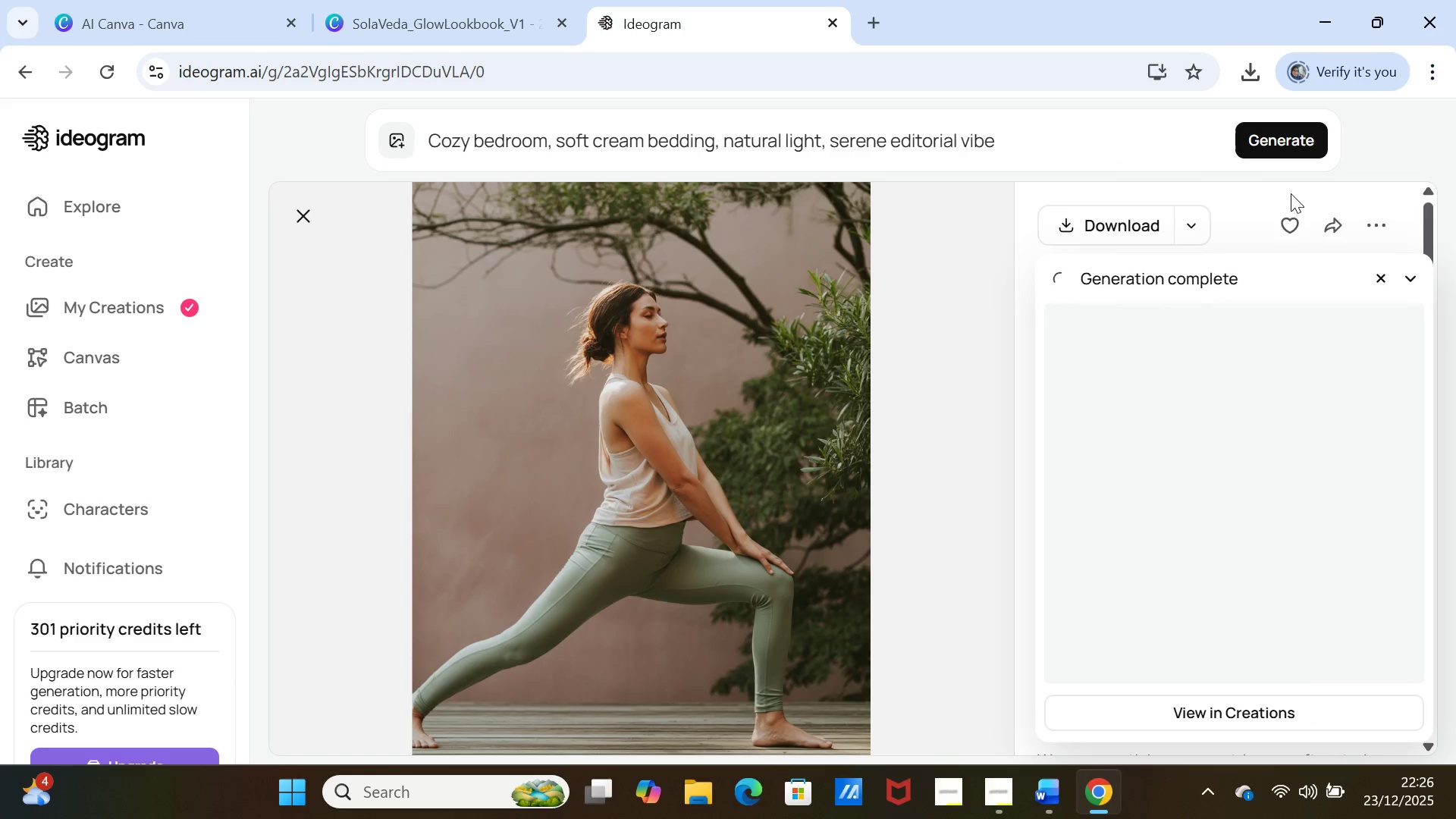 
wait(17.55)
 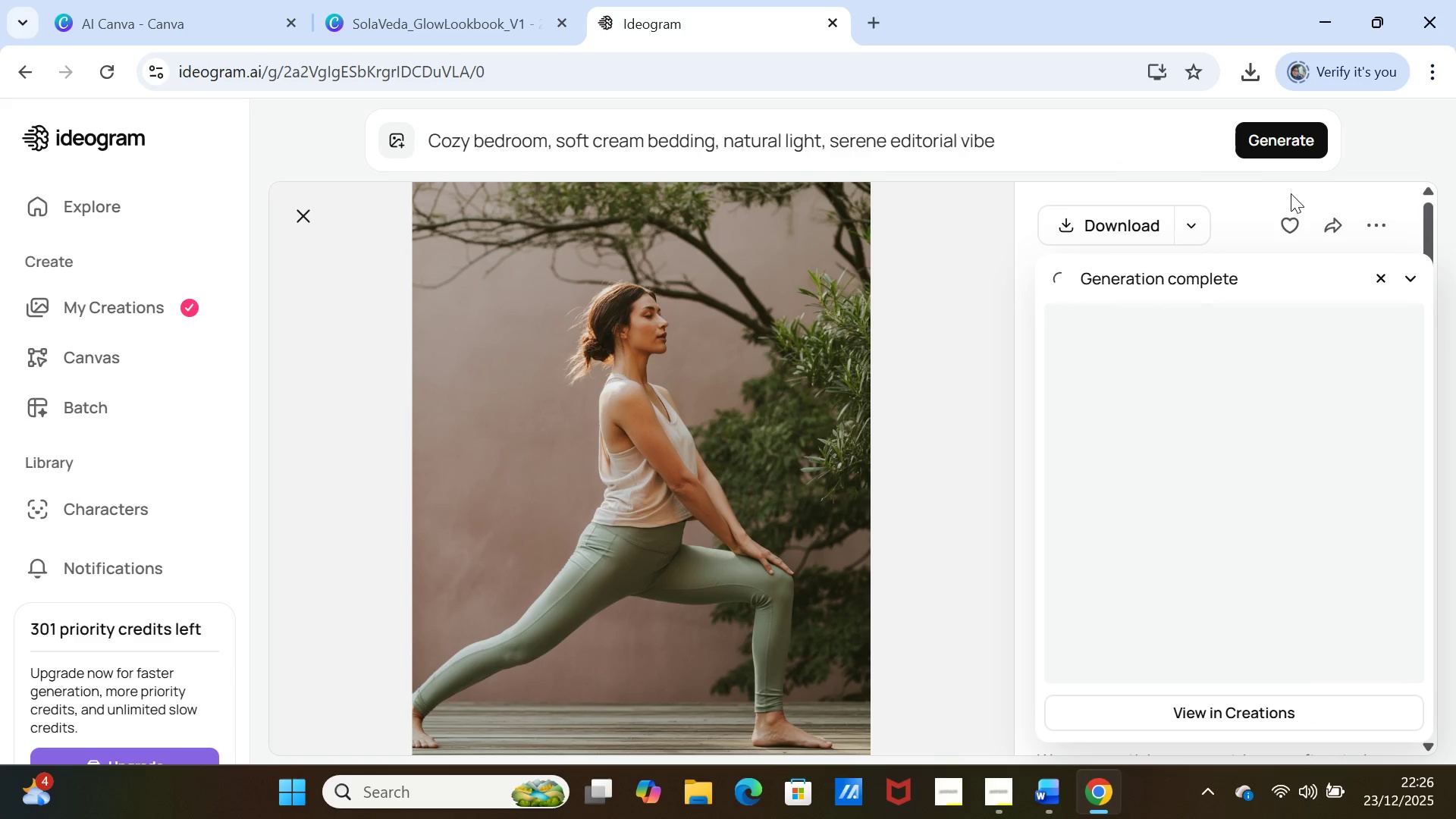 
left_click([171, 12])
 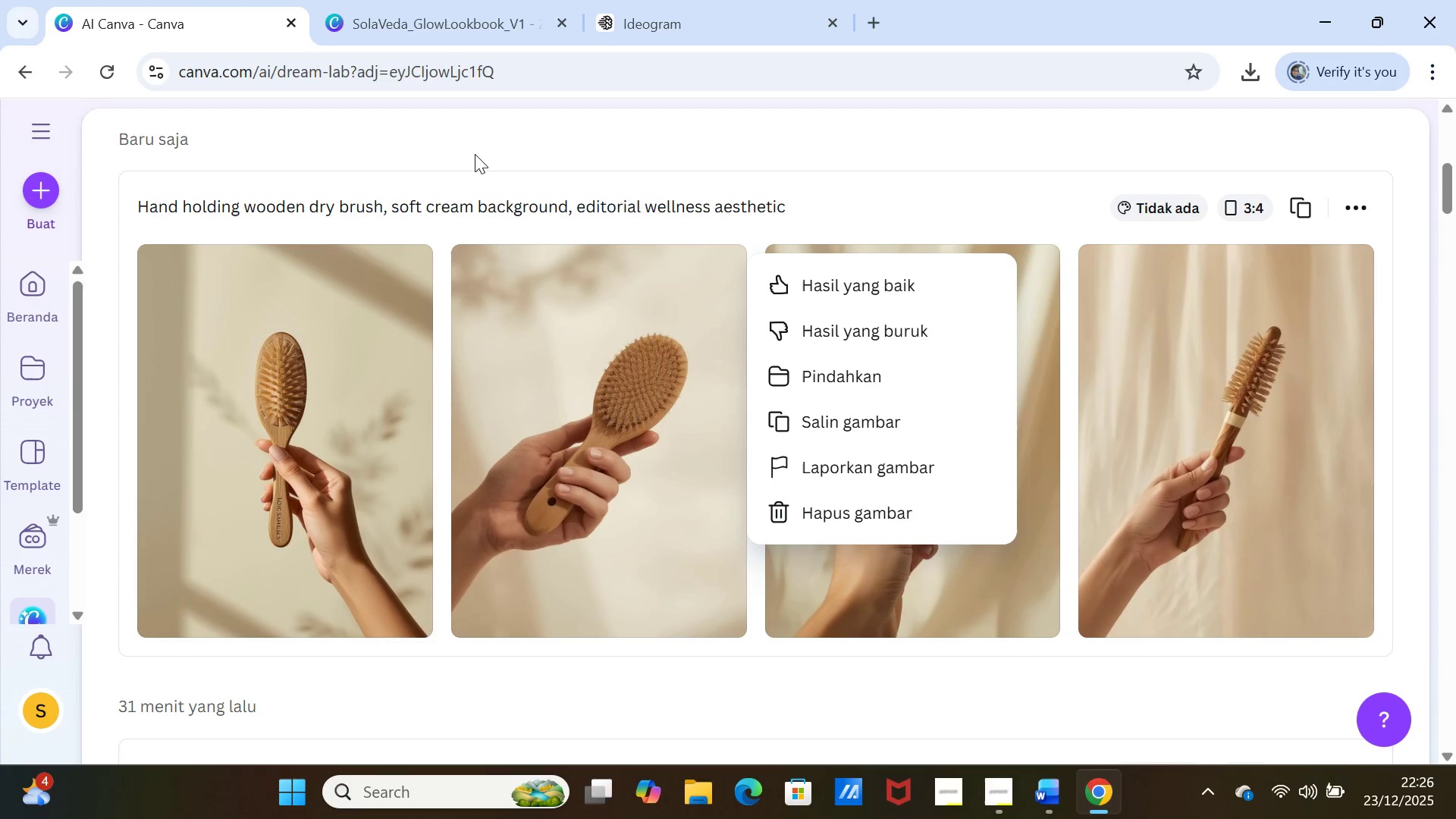 
scroll: coordinate [566, 253], scroll_direction: up, amount: 6.0
 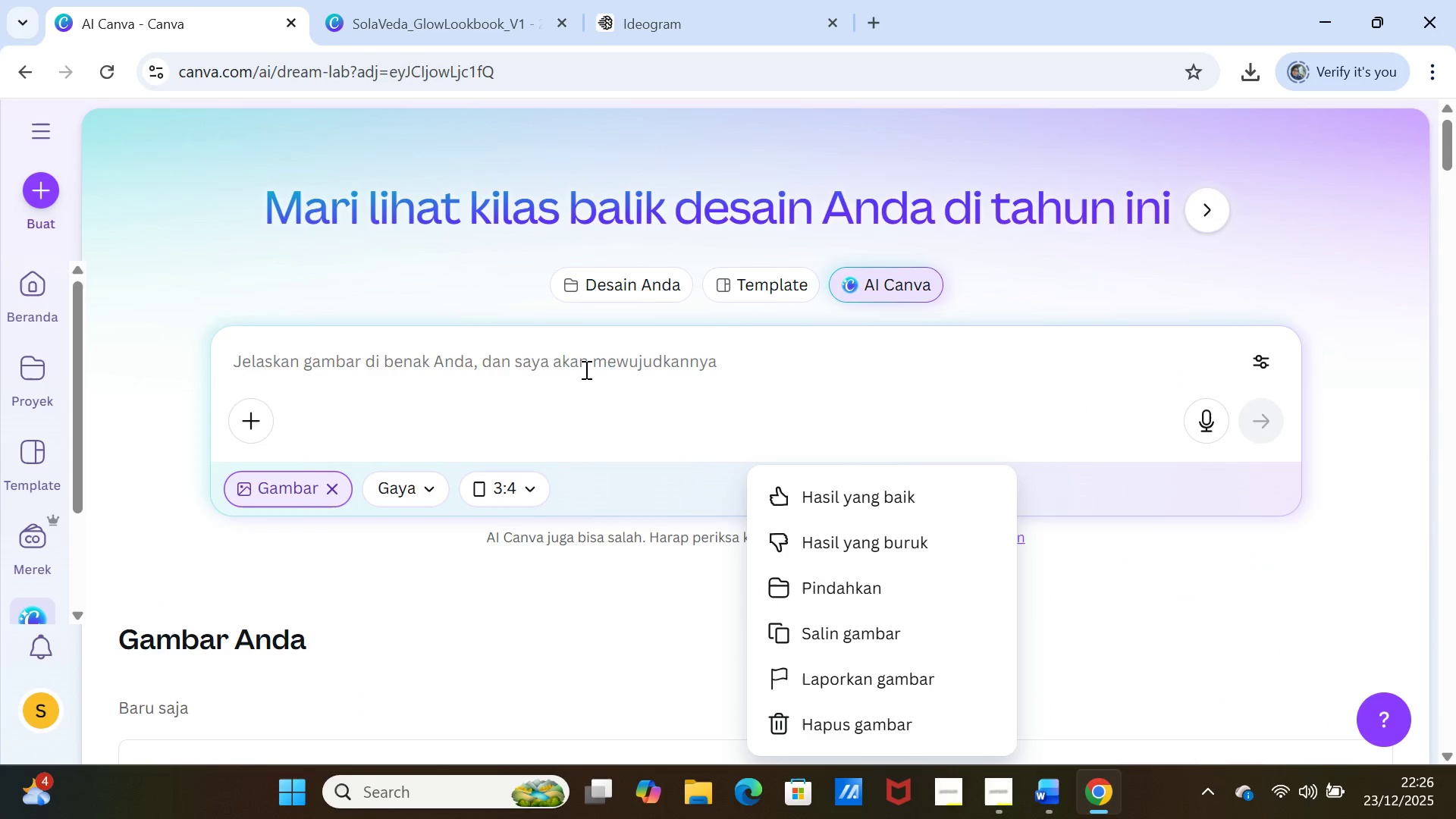 
left_click([585, 372])
 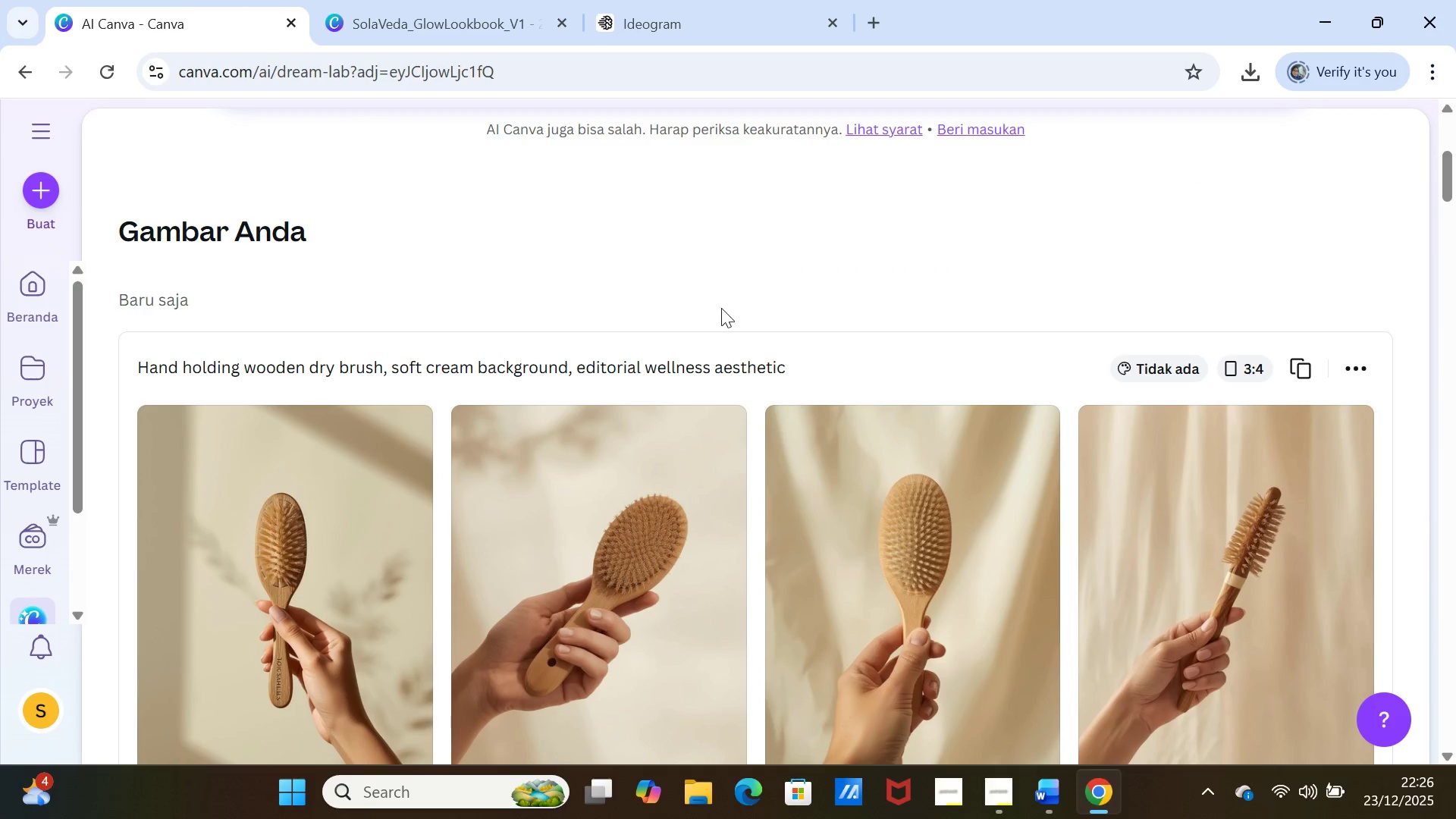 
scroll: coordinate [721, 306], scroll_direction: up, amount: 5.0
 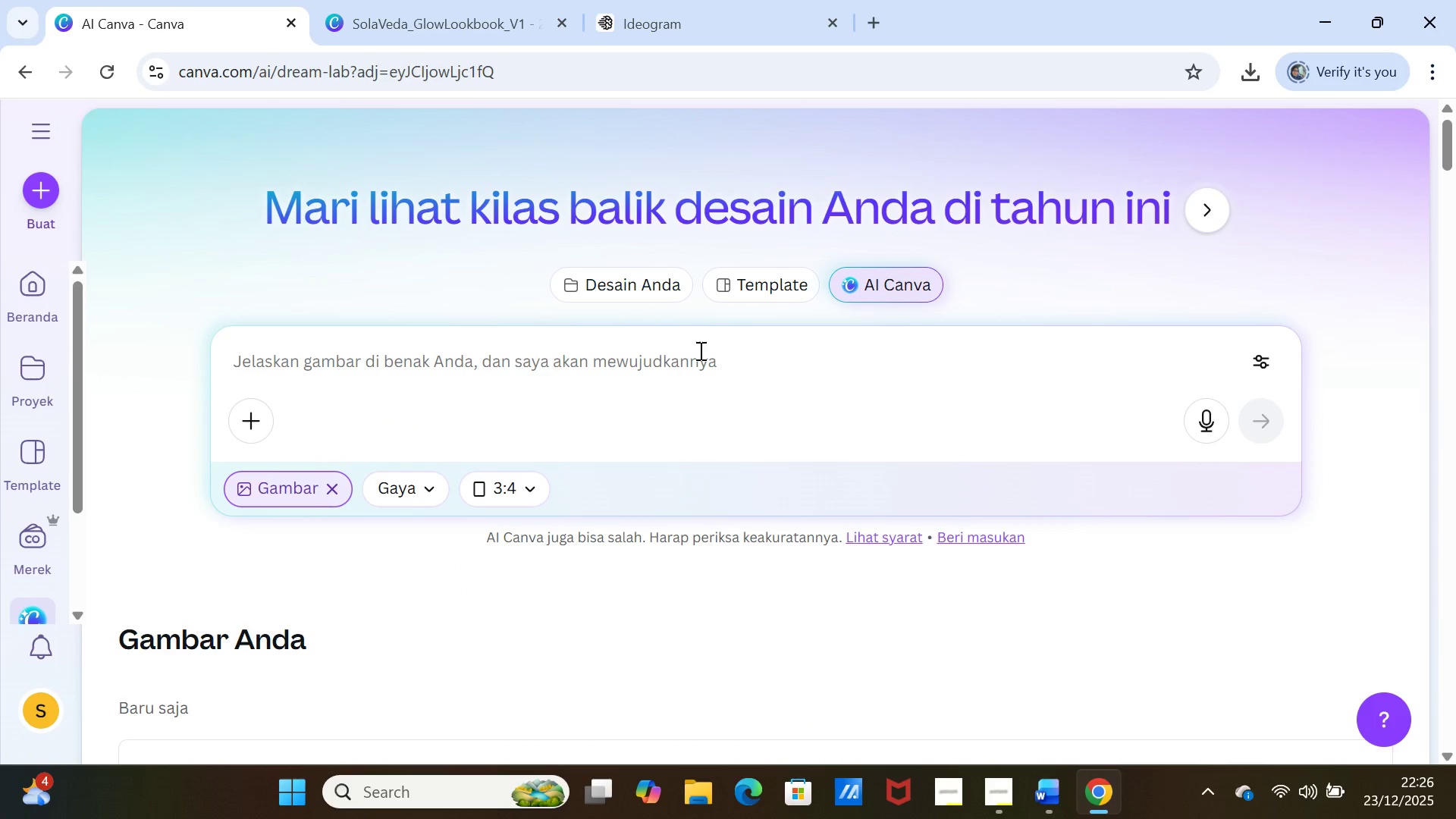 
left_click([699, 359])
 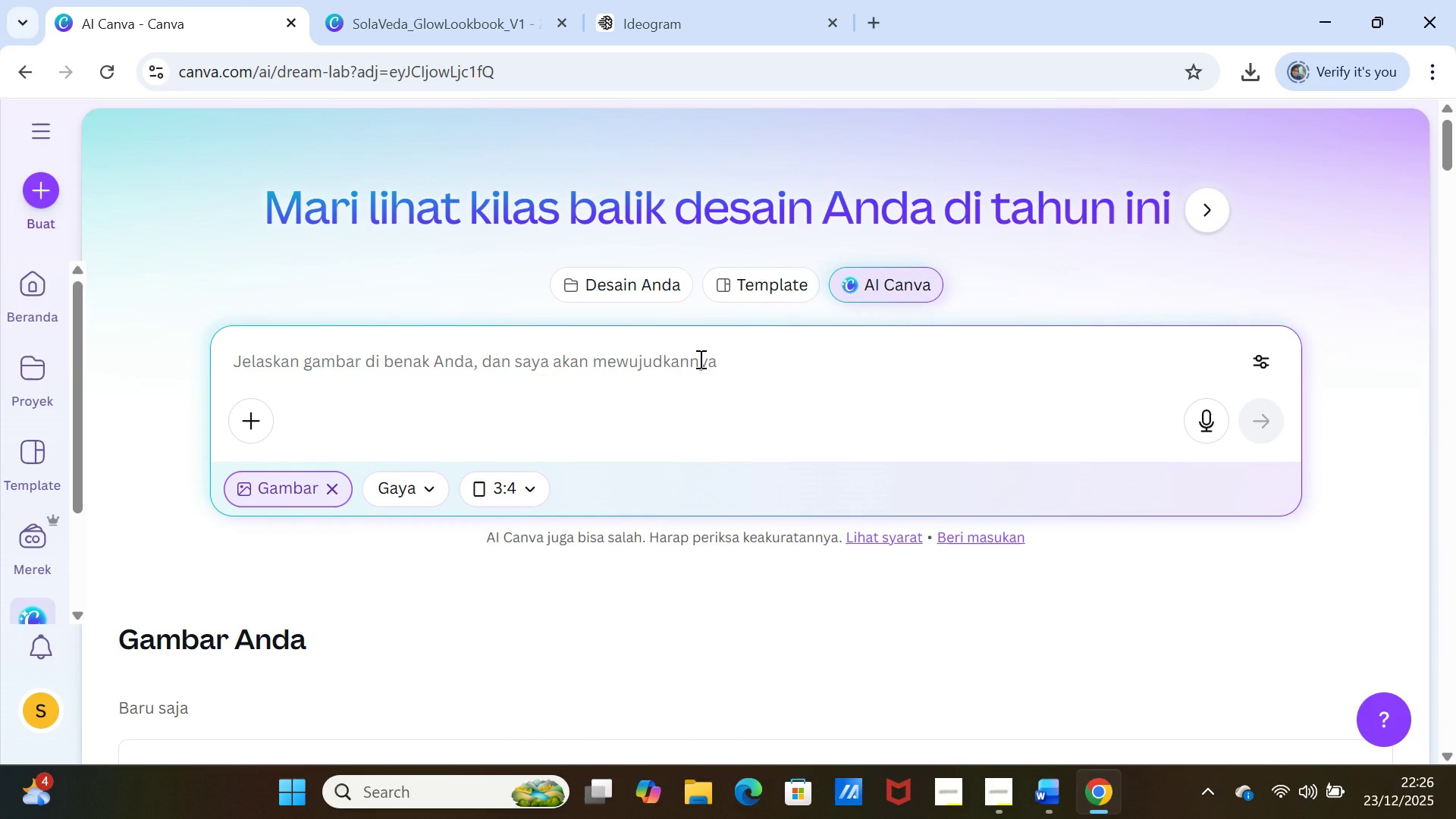 
key(Control+ControlLeft)
 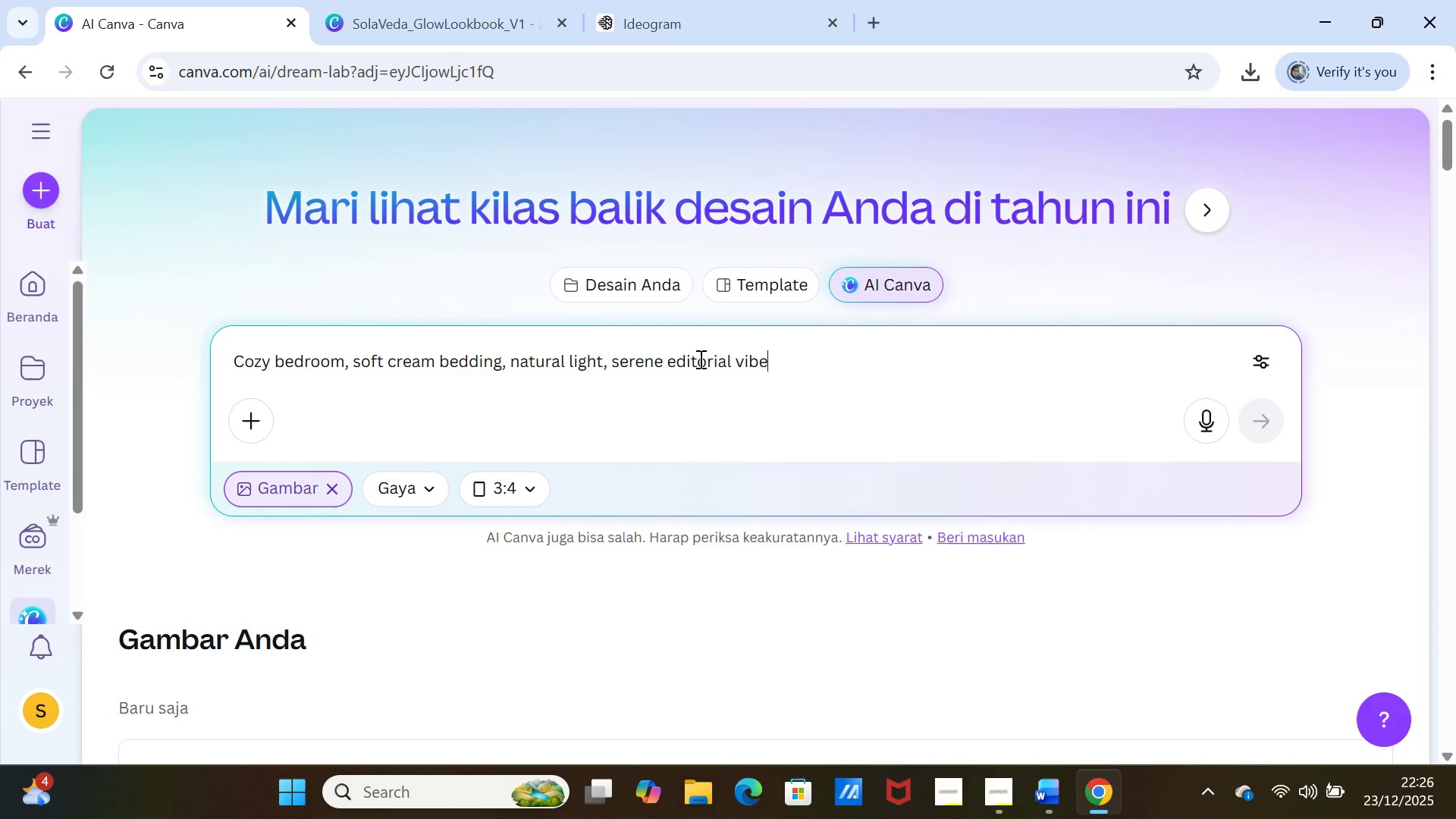 
key(Control+V)
 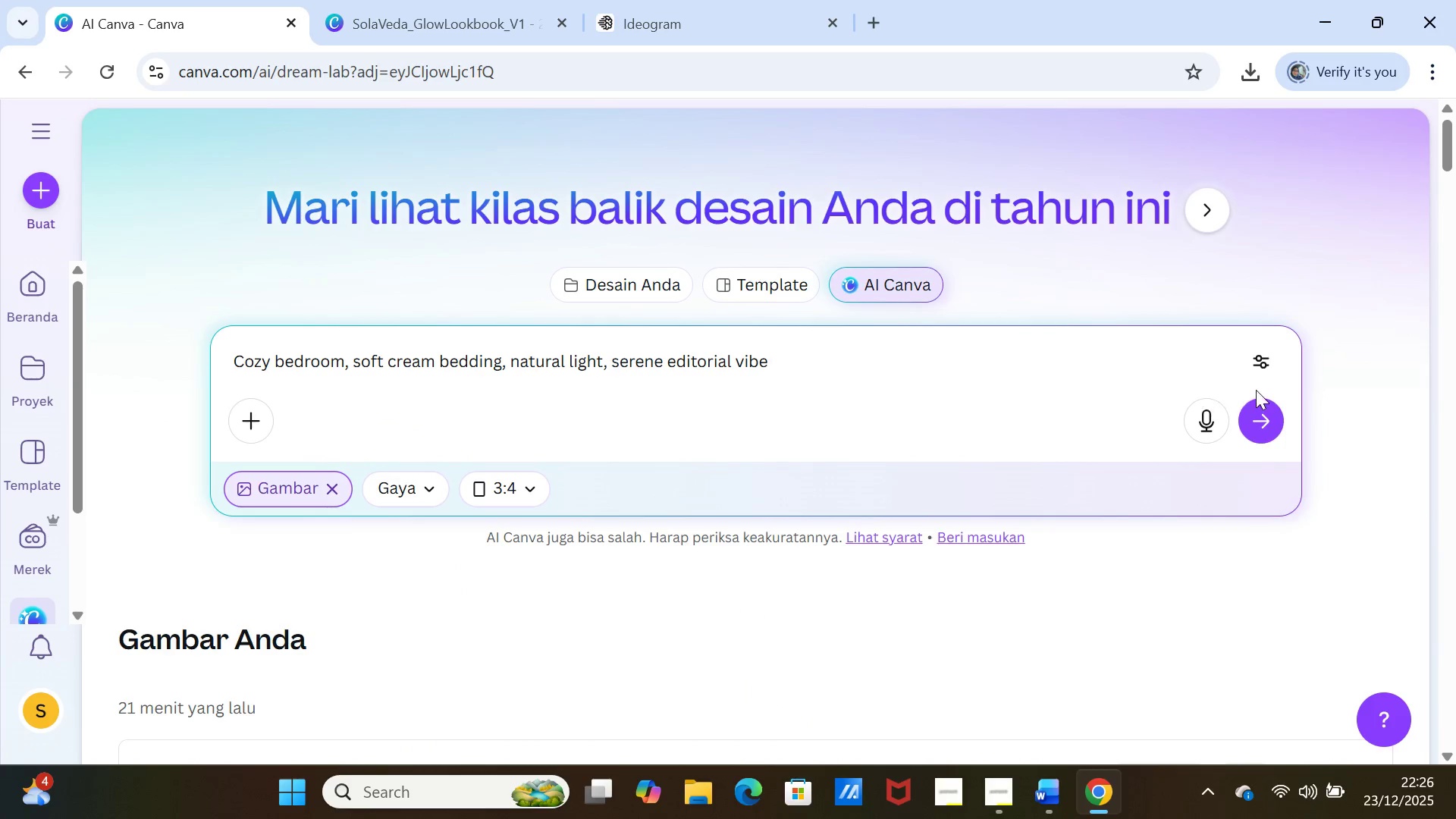 
left_click([1265, 408])
 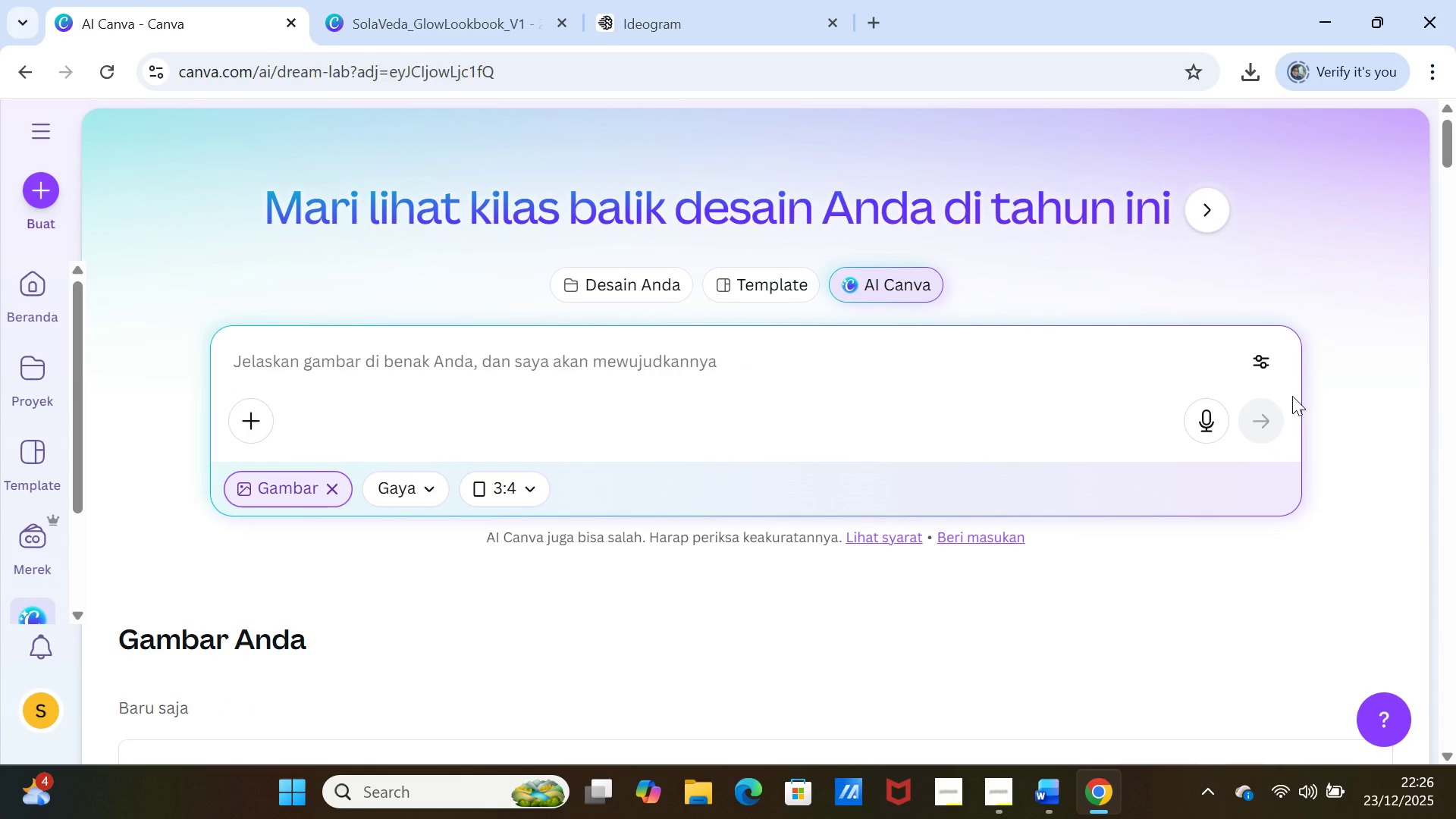 
wait(9.59)
 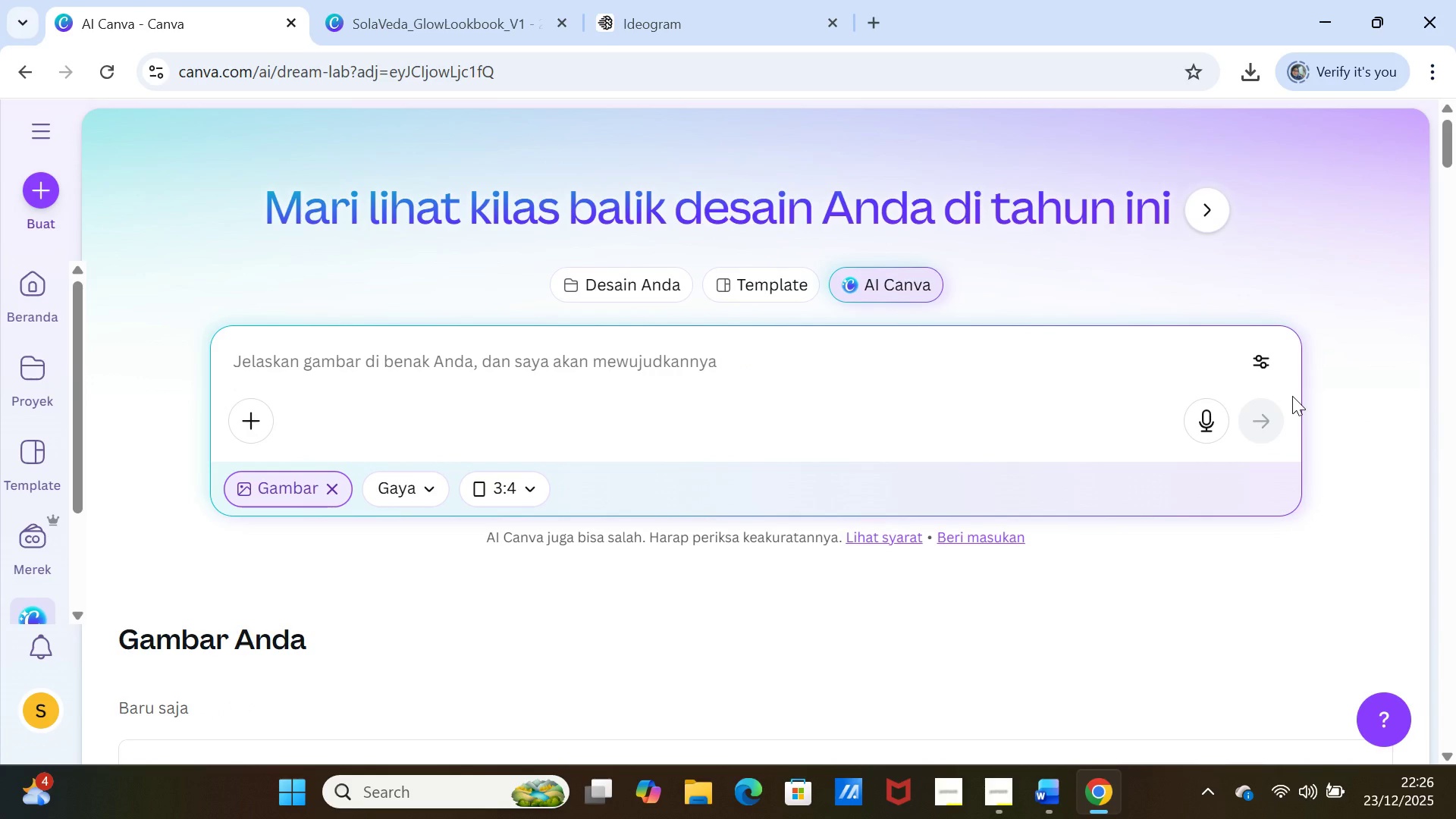 
mouse_move([1317, 756])
 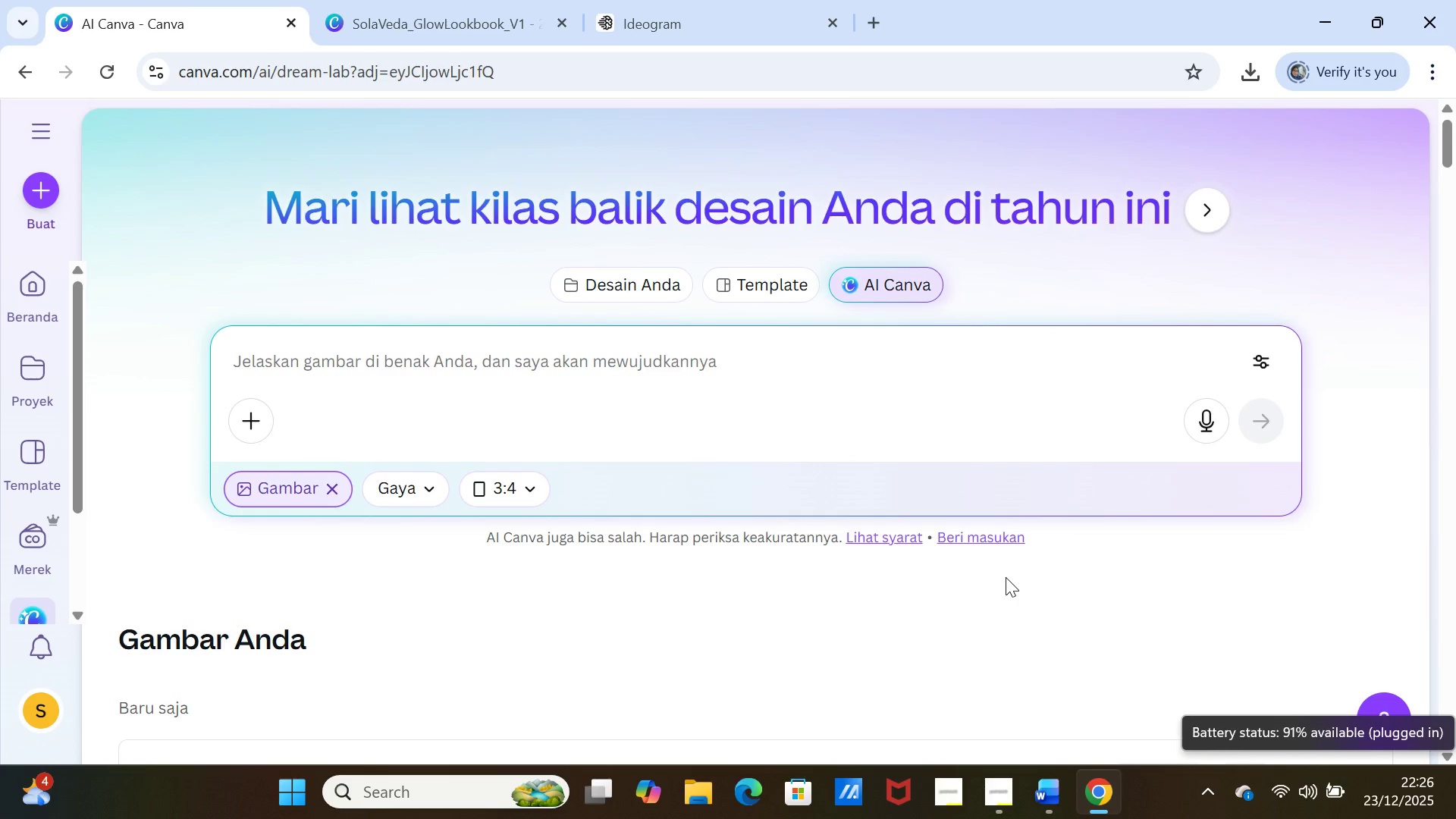 
scroll: coordinate [1006, 577], scroll_direction: down, amount: 5.0
 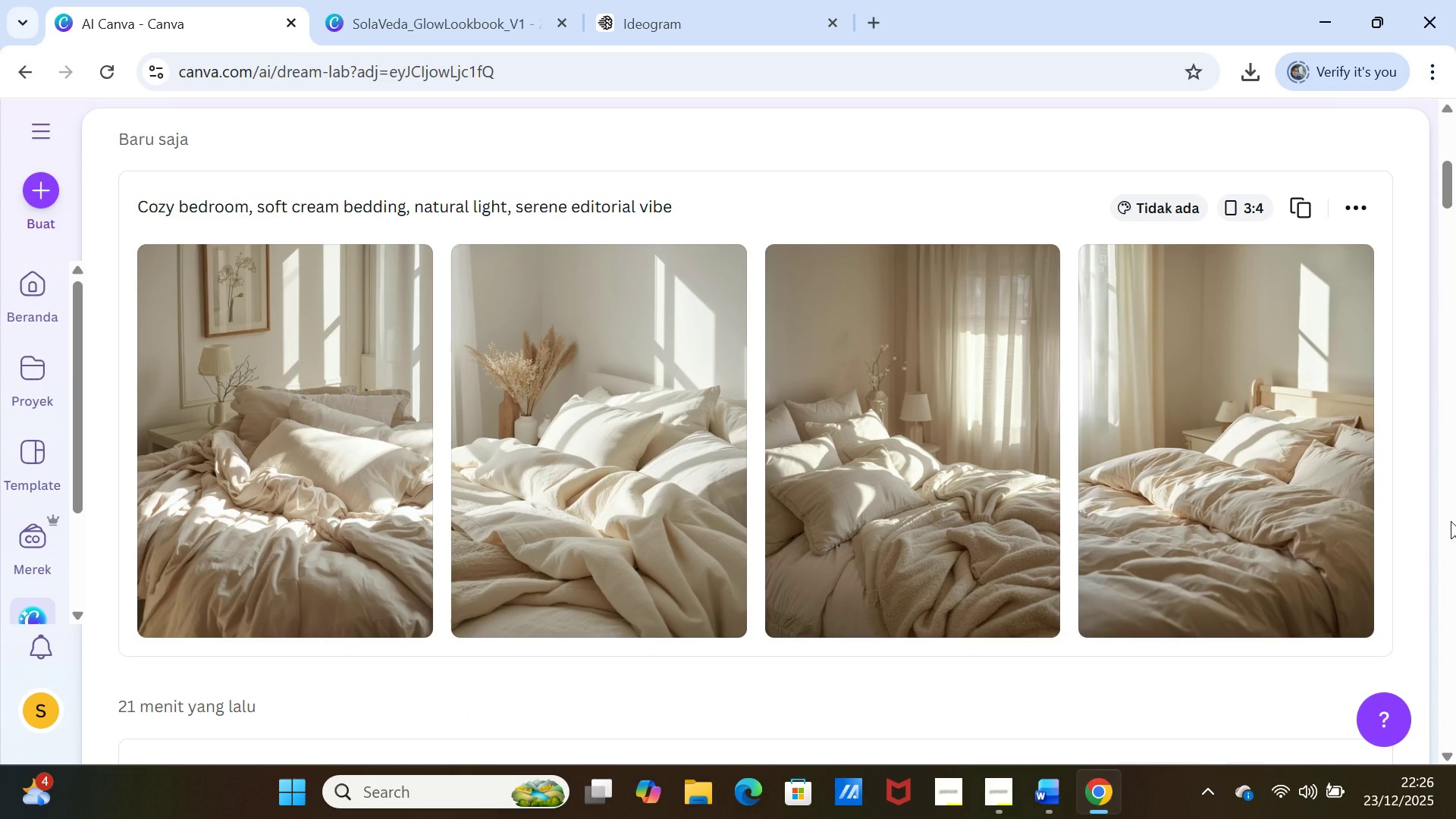 
wait(6.88)
 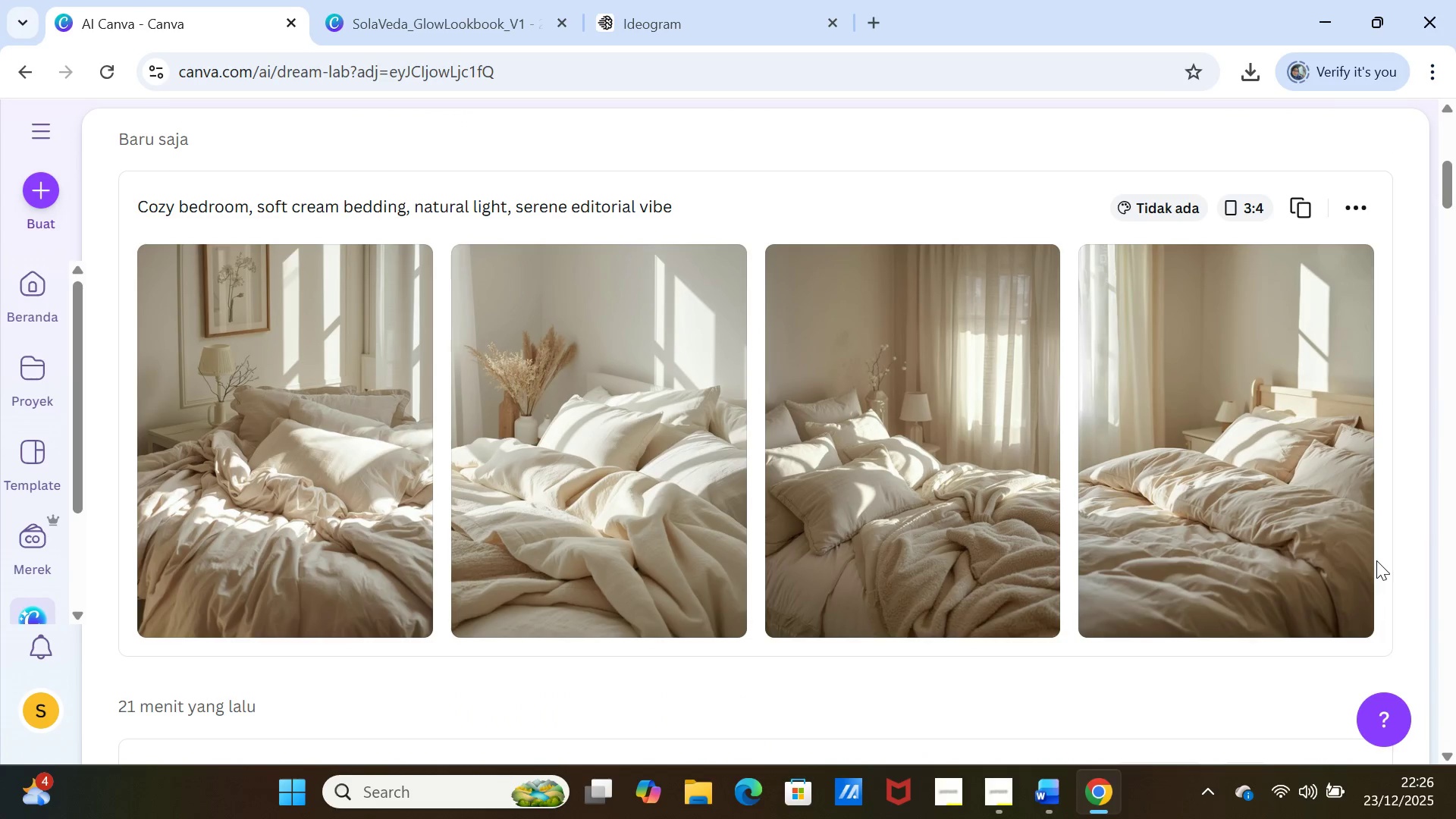 
left_click([710, 22])
 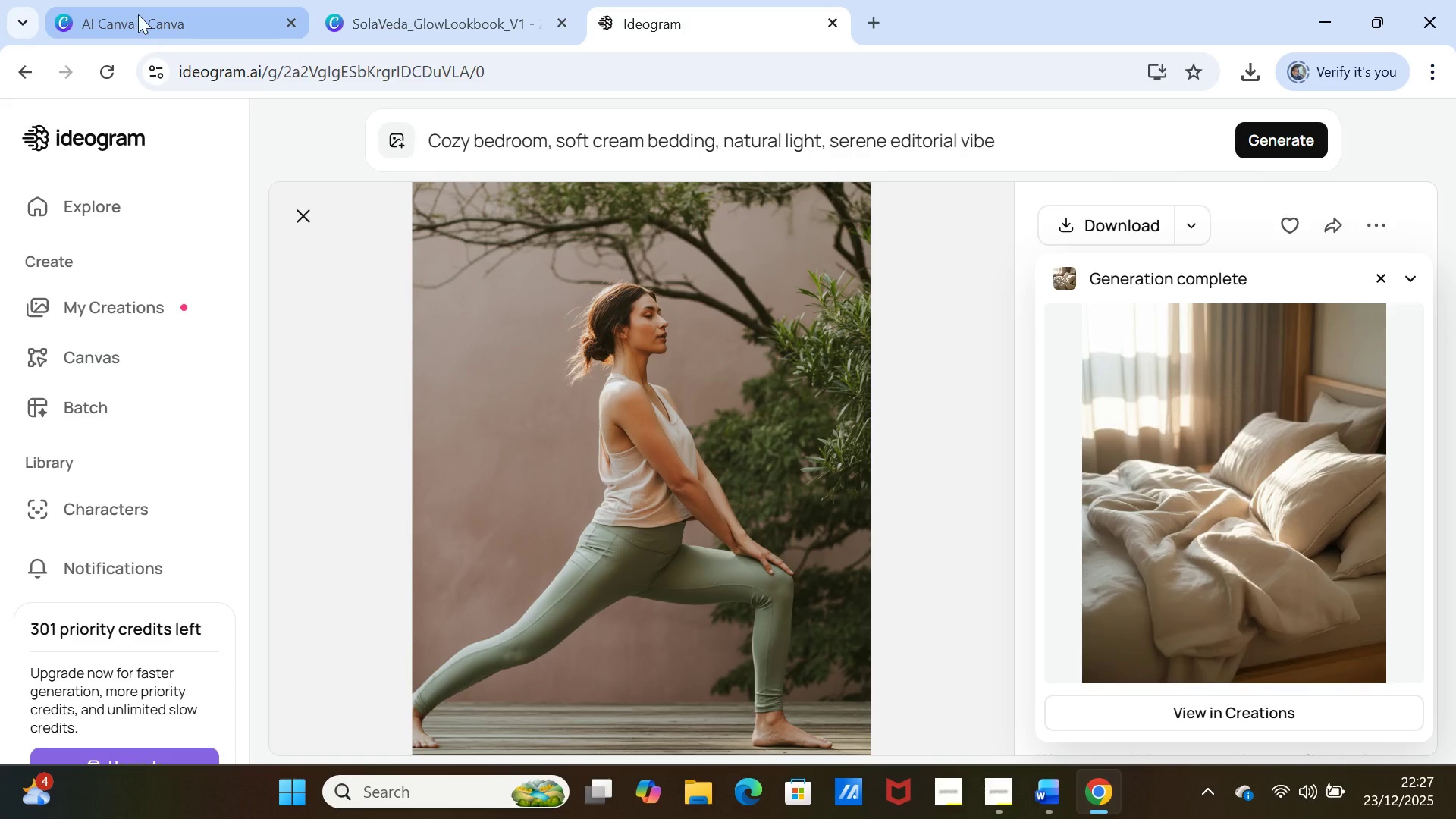 
left_click([150, 17])
 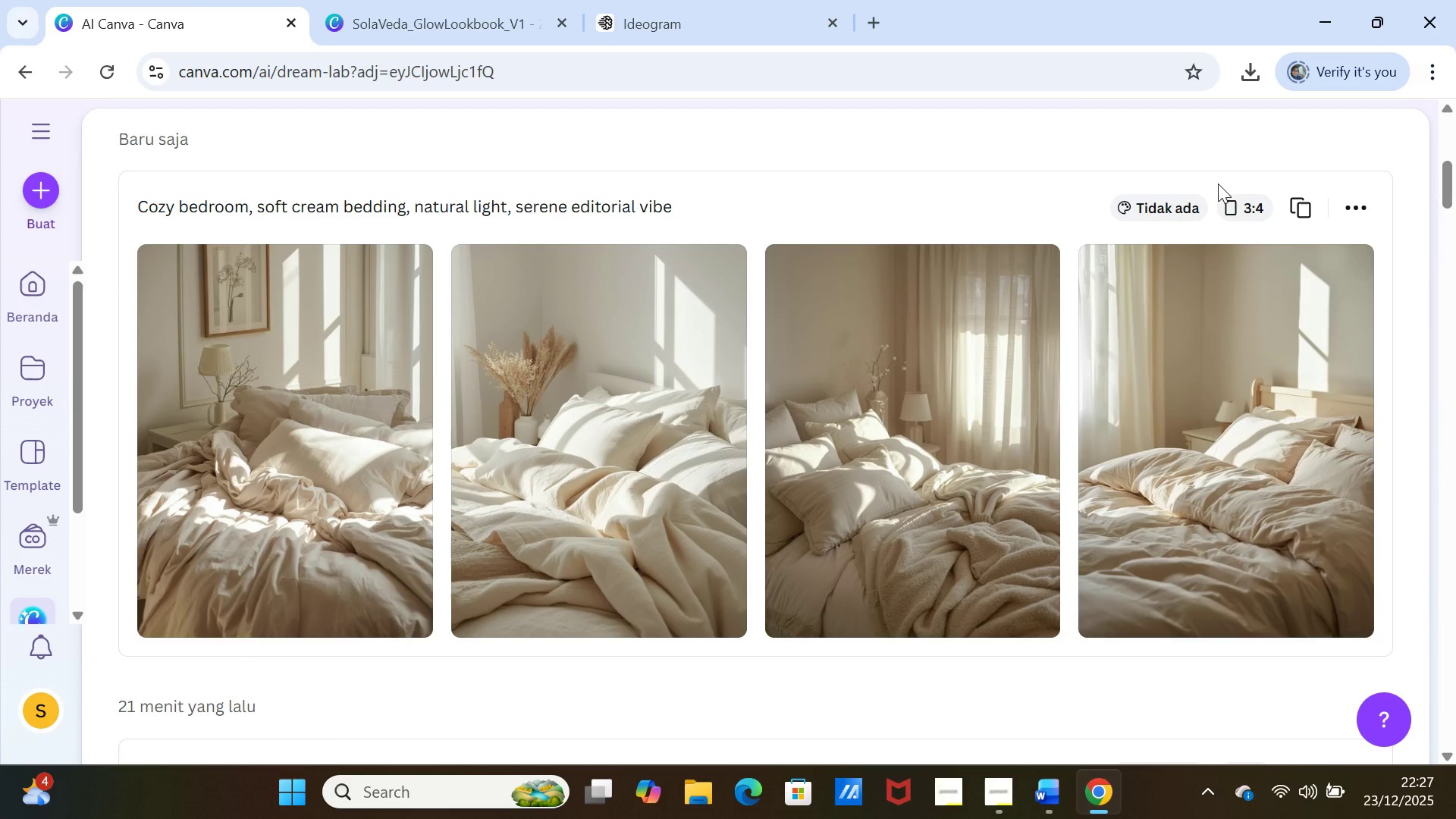 
mouse_move([1325, 240])
 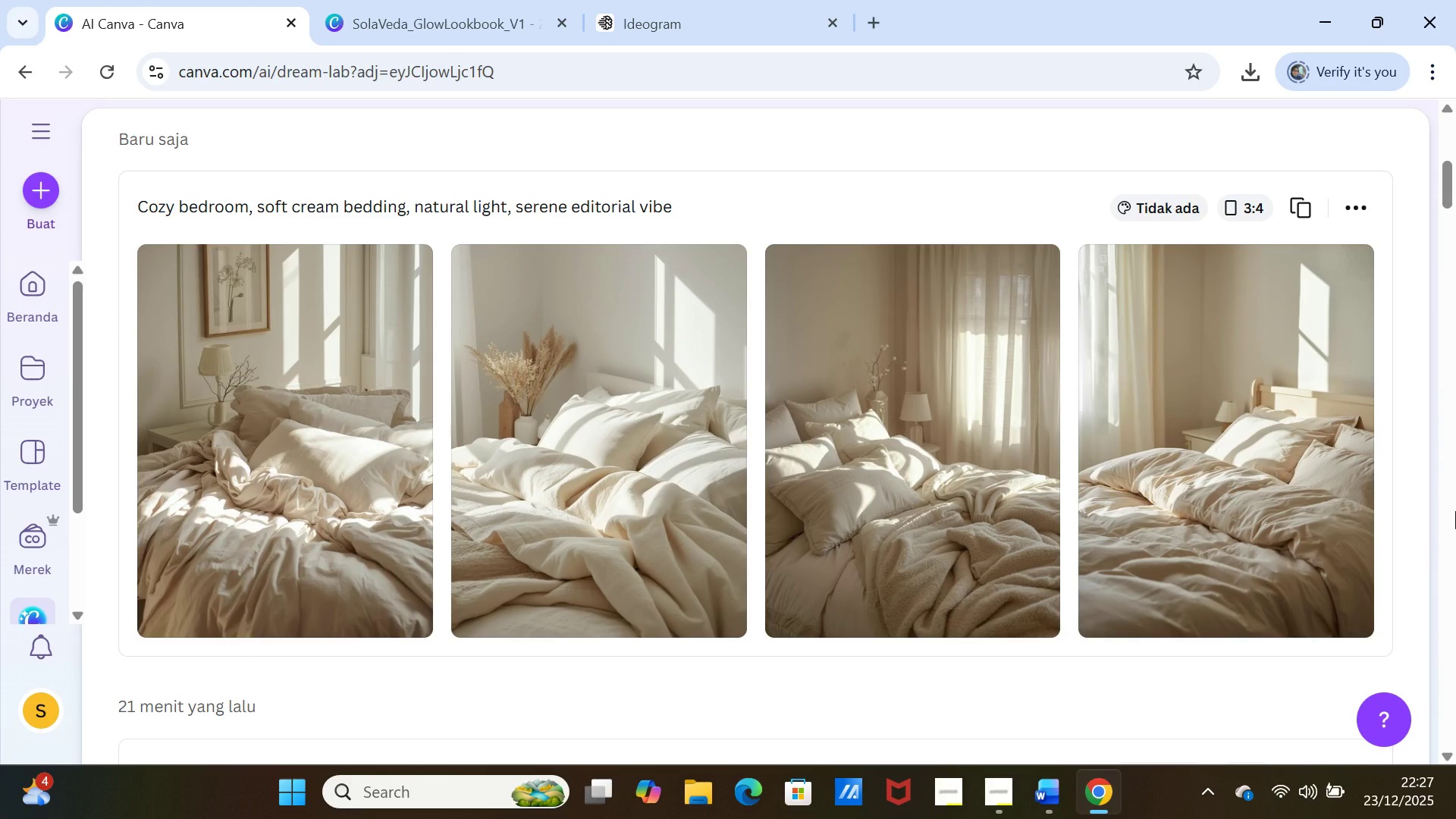 
wait(9.53)
 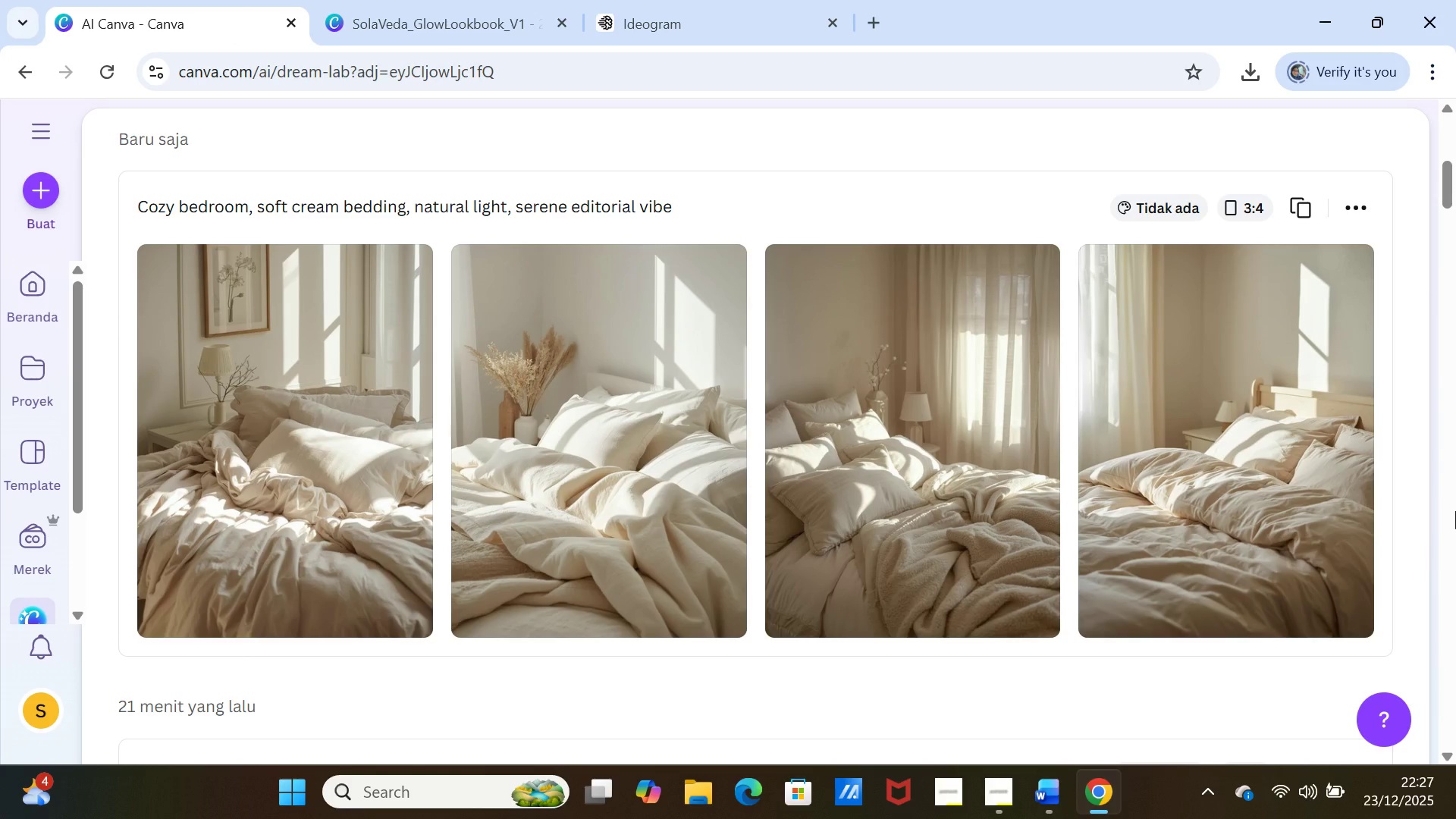 
left_click([1360, 270])
 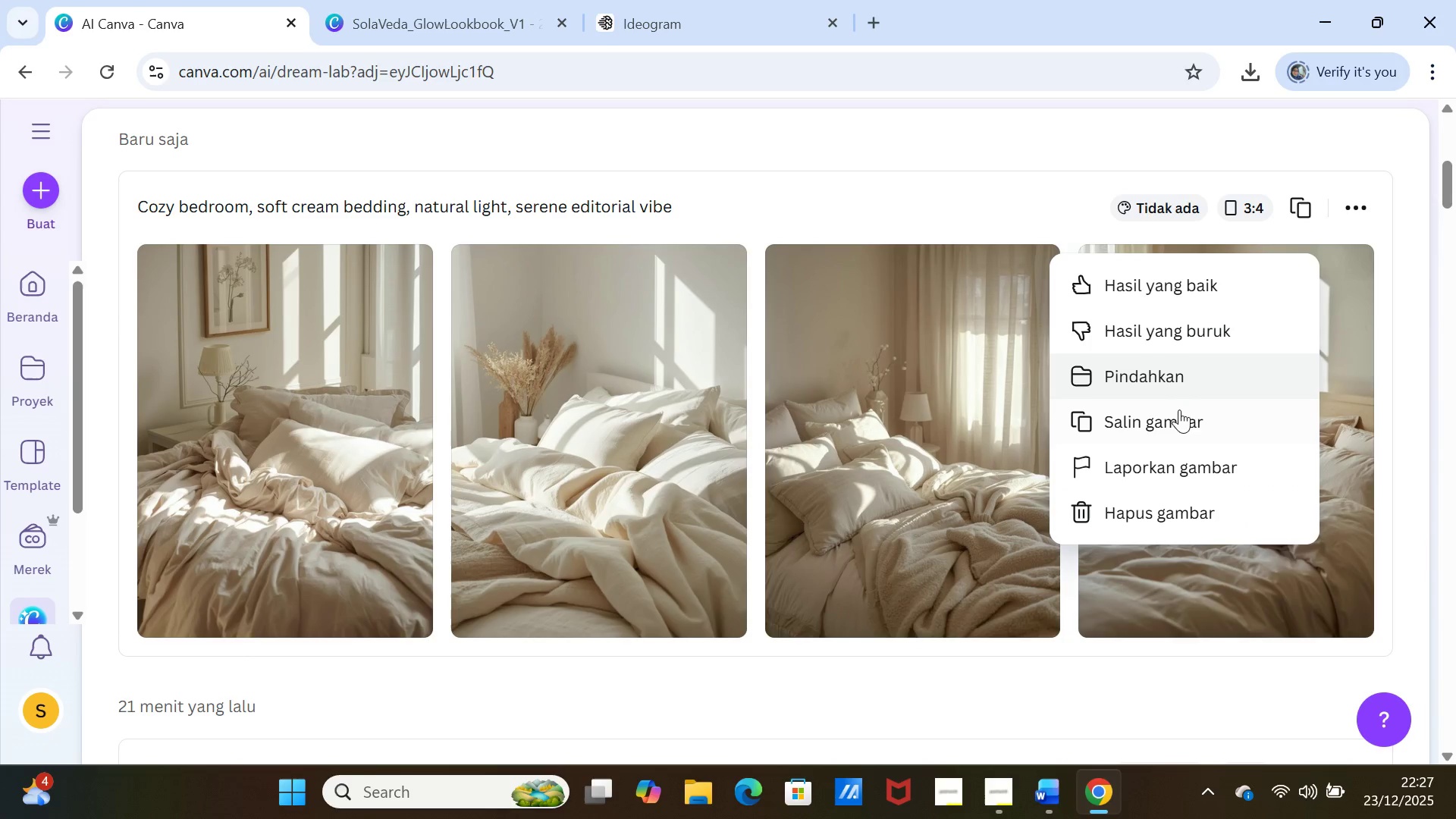 
left_click([1175, 422])
 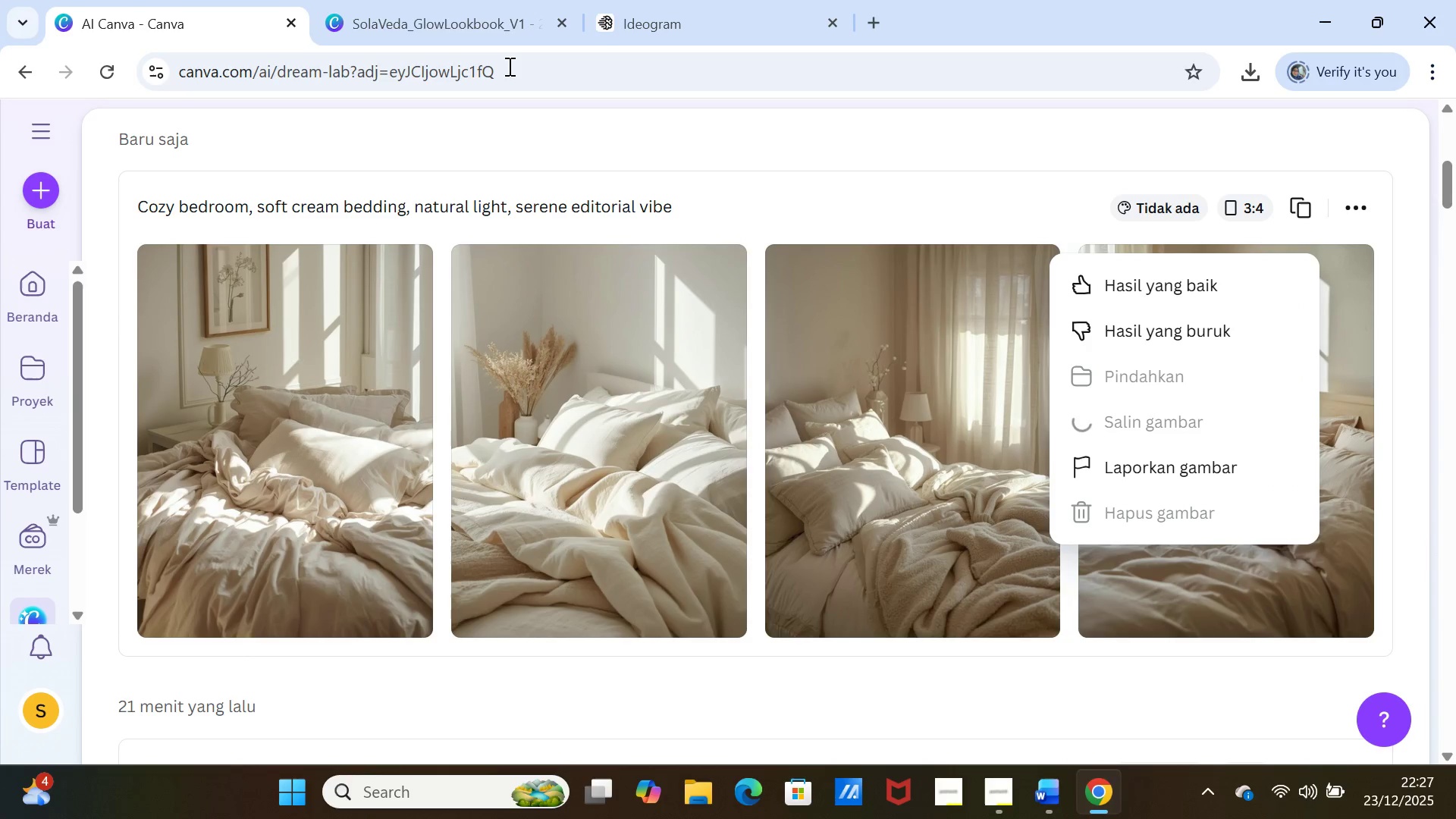 
left_click([447, 20])
 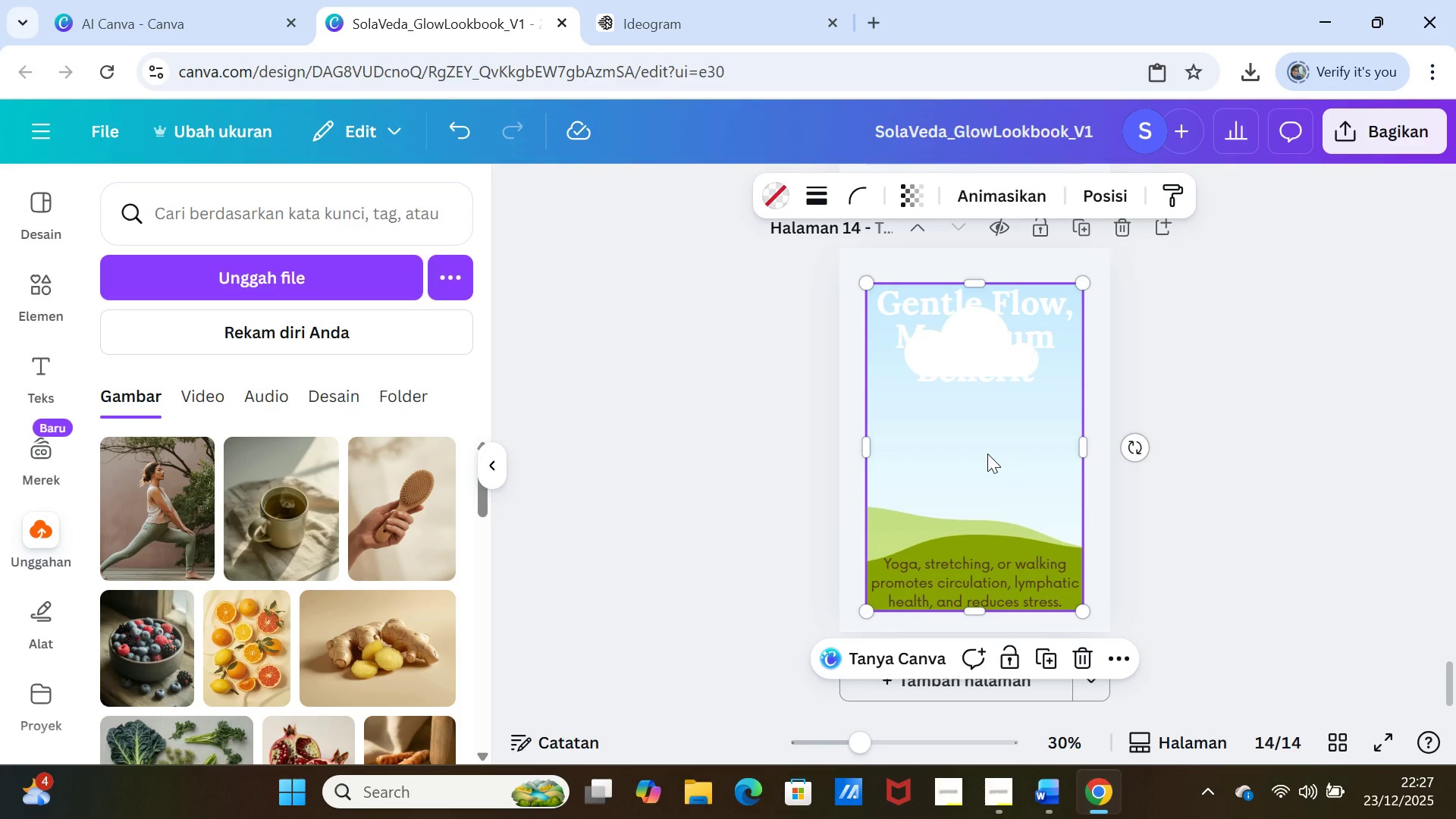 
right_click([987, 453])
 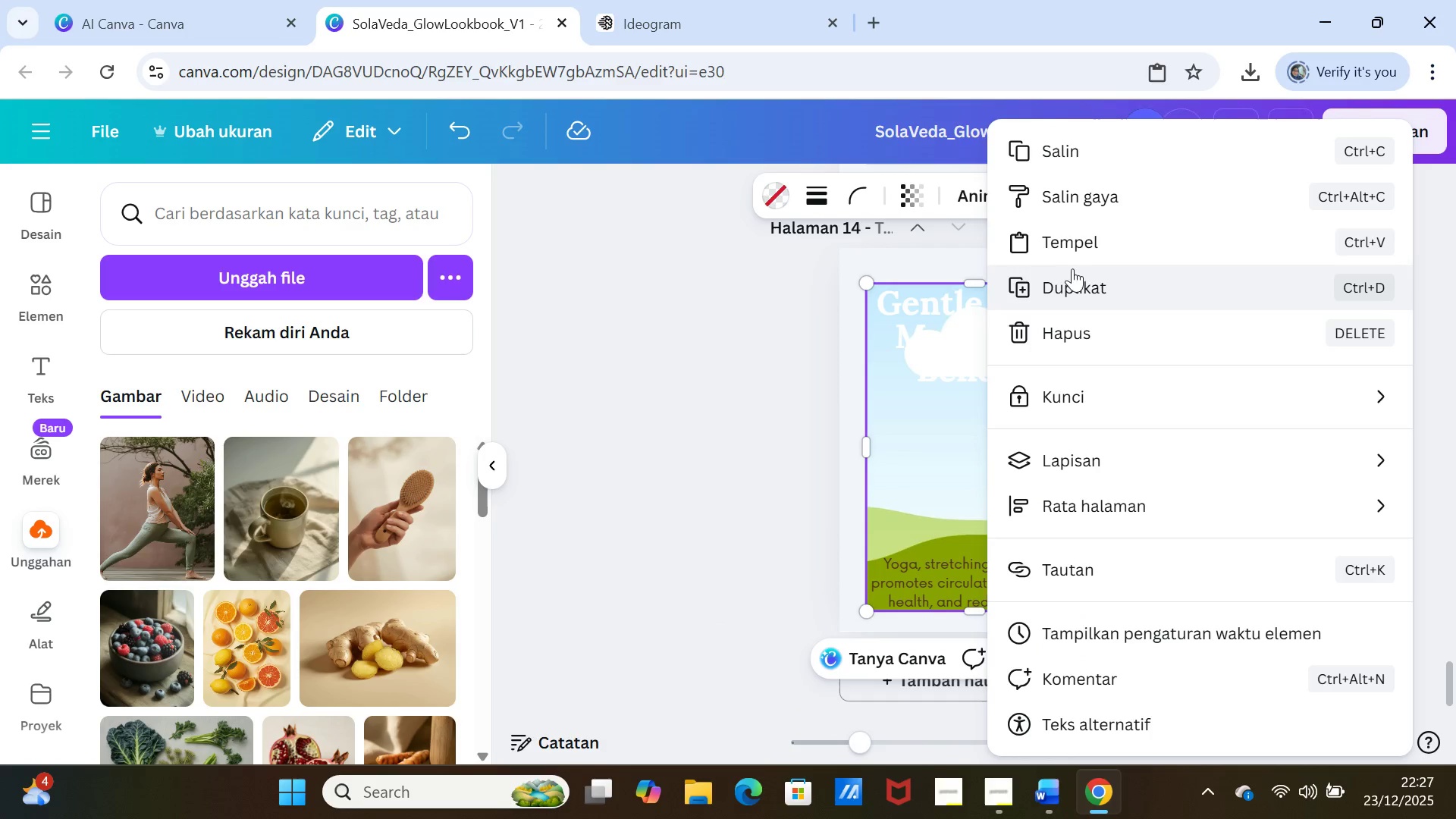 
left_click([1079, 243])
 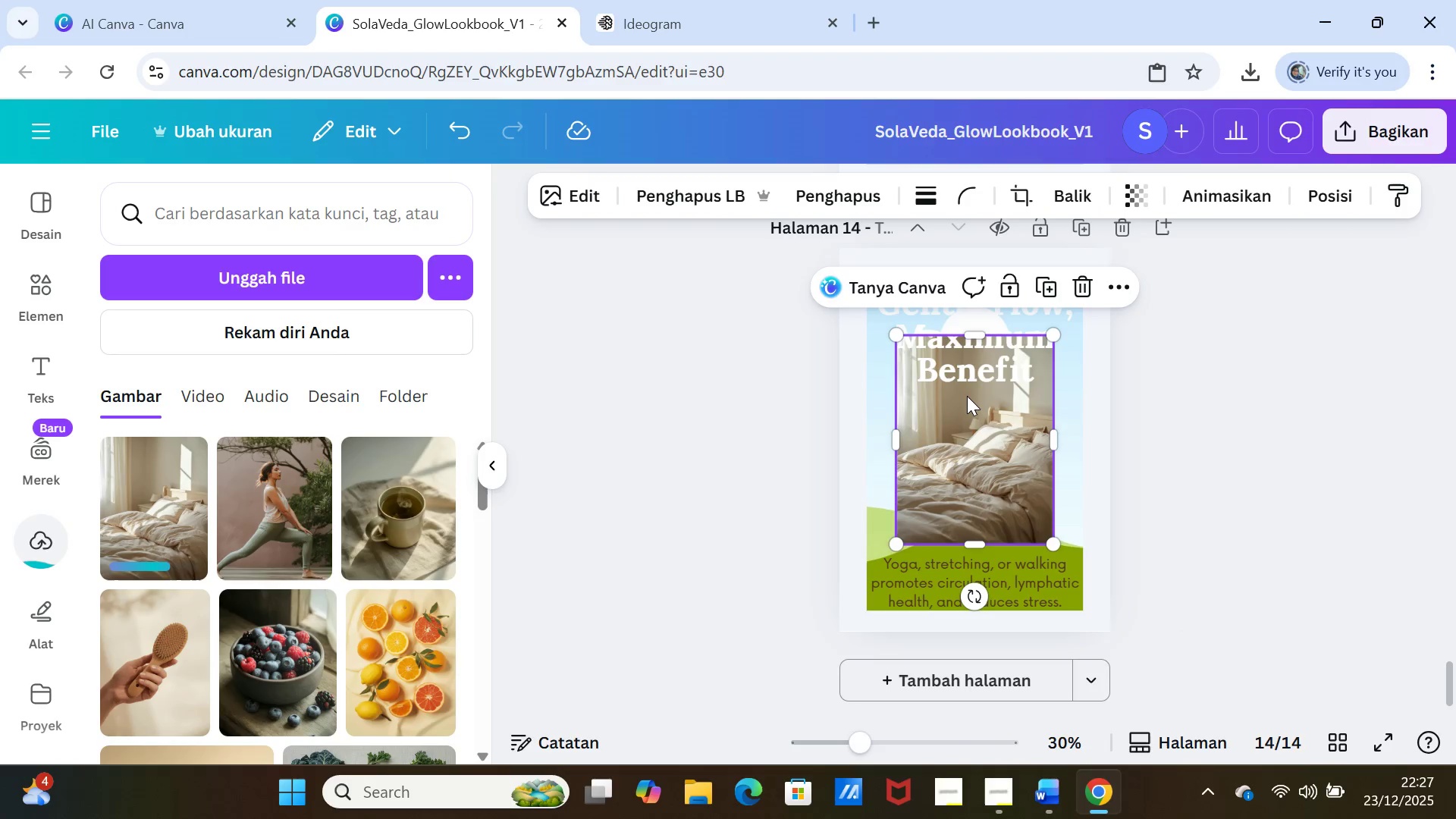 
left_click_drag(start_coordinate=[978, 426], to_coordinate=[978, 417])
 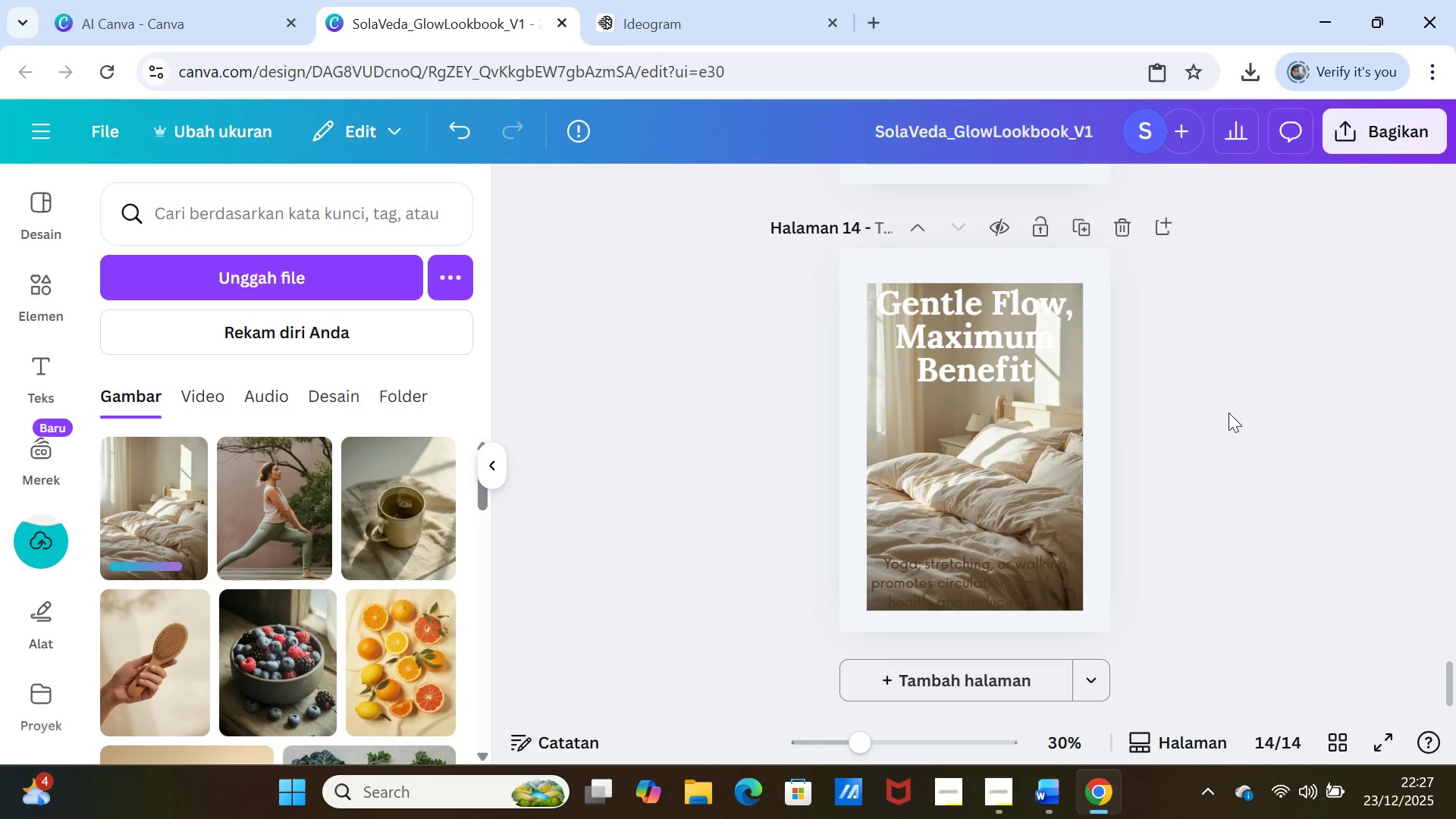 
left_click([1228, 413])
 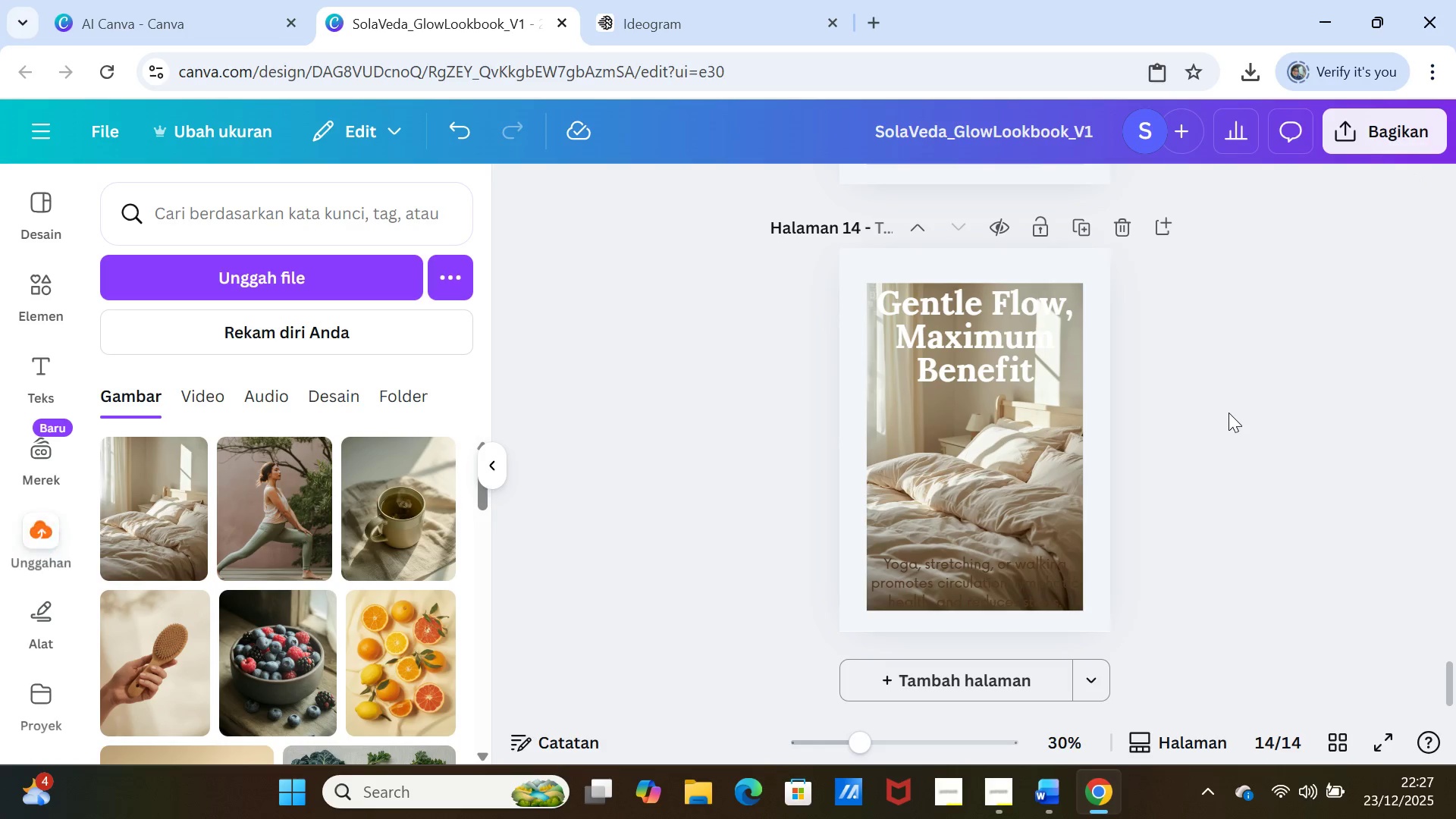 
scroll: coordinate [1228, 413], scroll_direction: up, amount: 9.0
 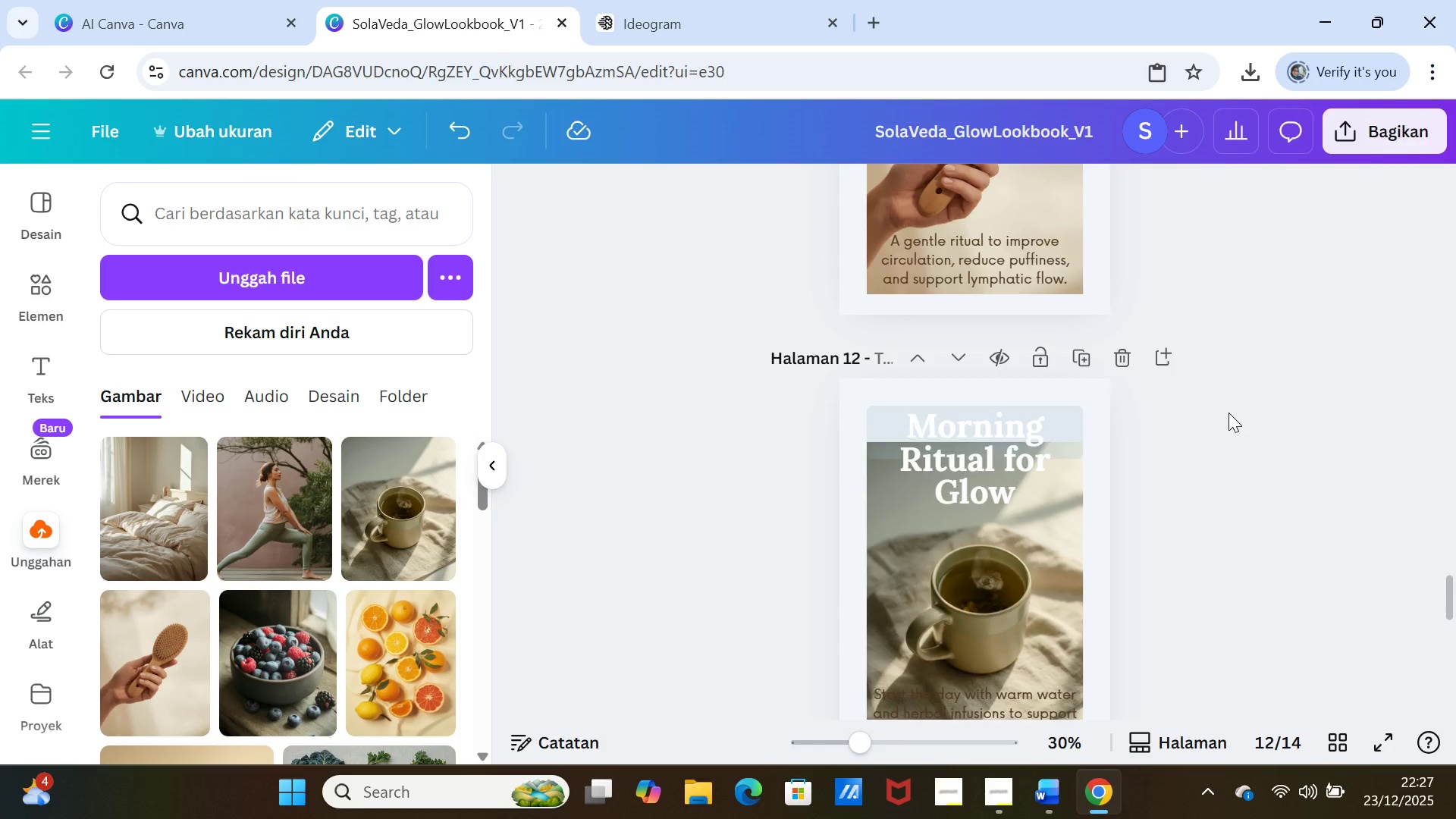 
scroll: coordinate [1228, 413], scroll_direction: down, amount: 8.0
 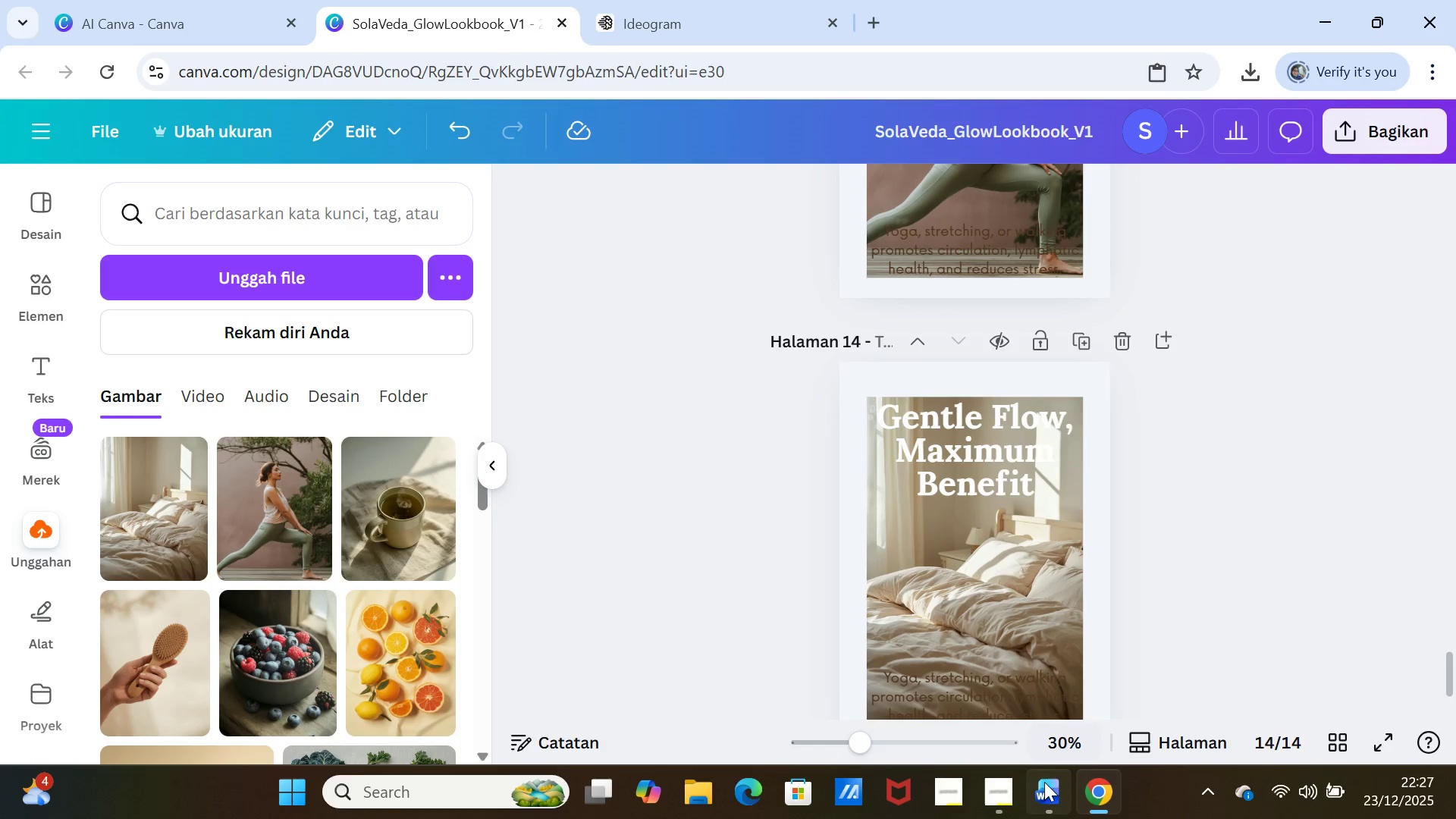 
left_click([1043, 788])
 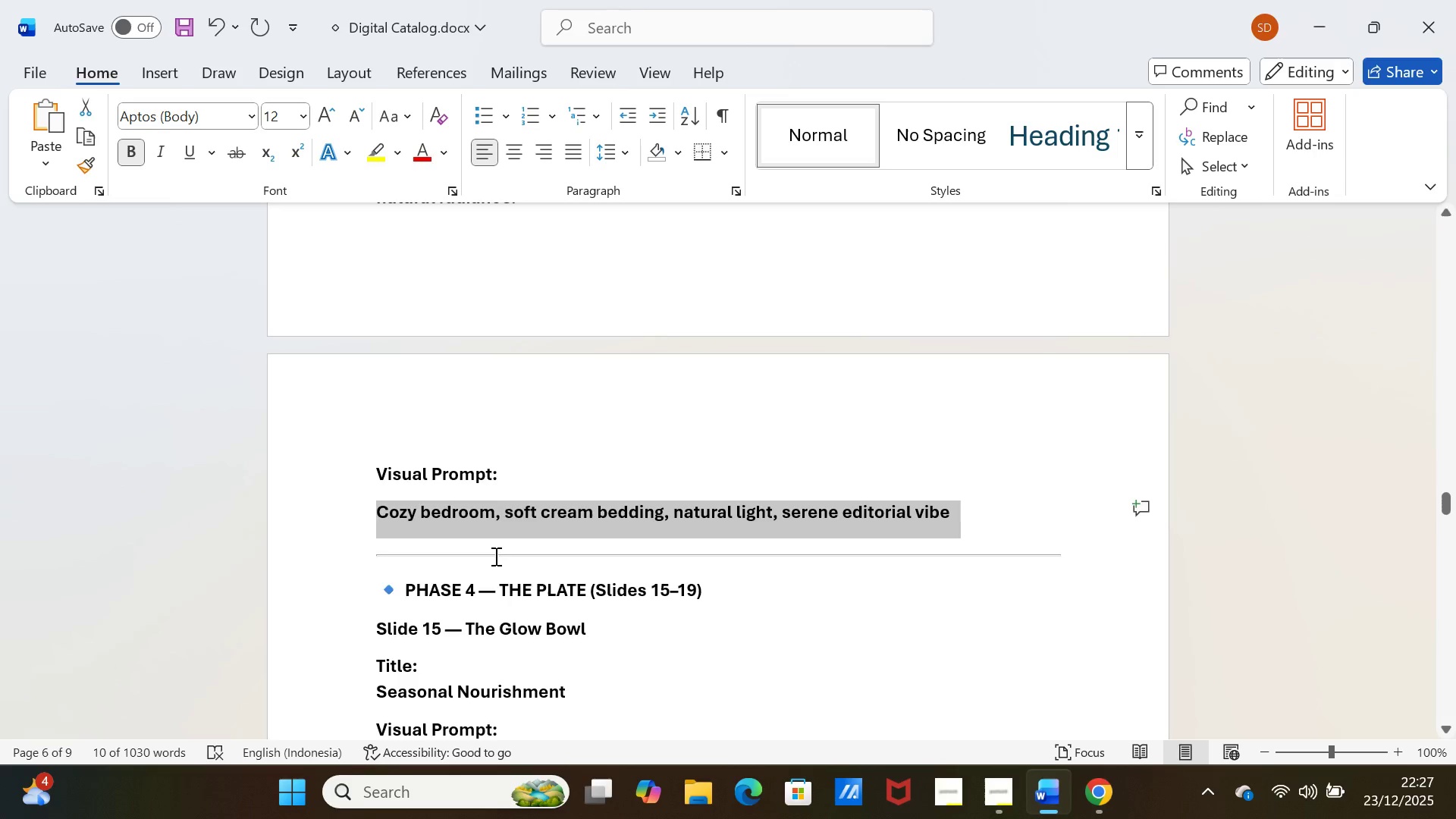 
scroll: coordinate [494, 556], scroll_direction: up, amount: 6.0
 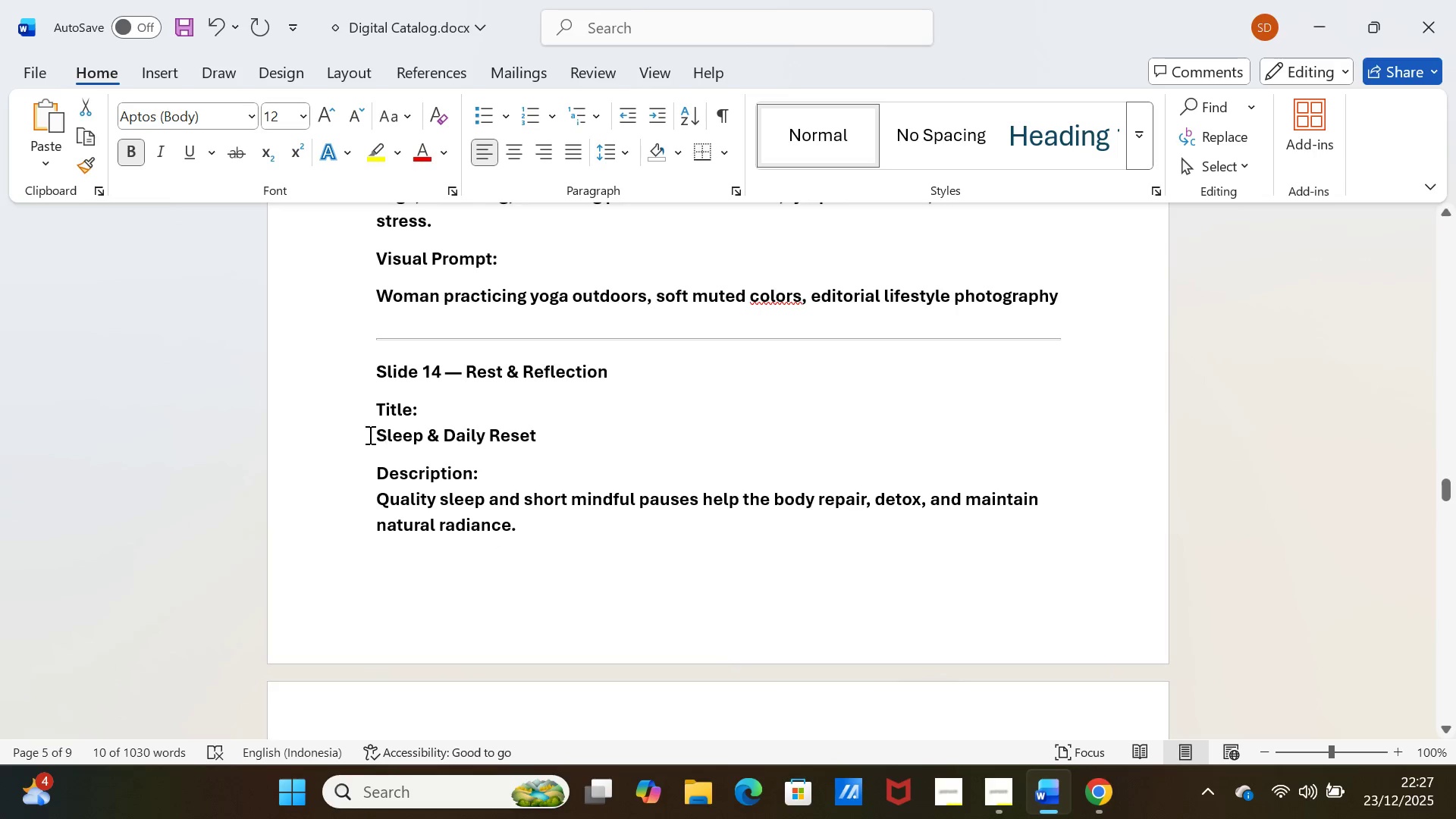 
left_click_drag(start_coordinate=[368, 435], to_coordinate=[561, 434])
 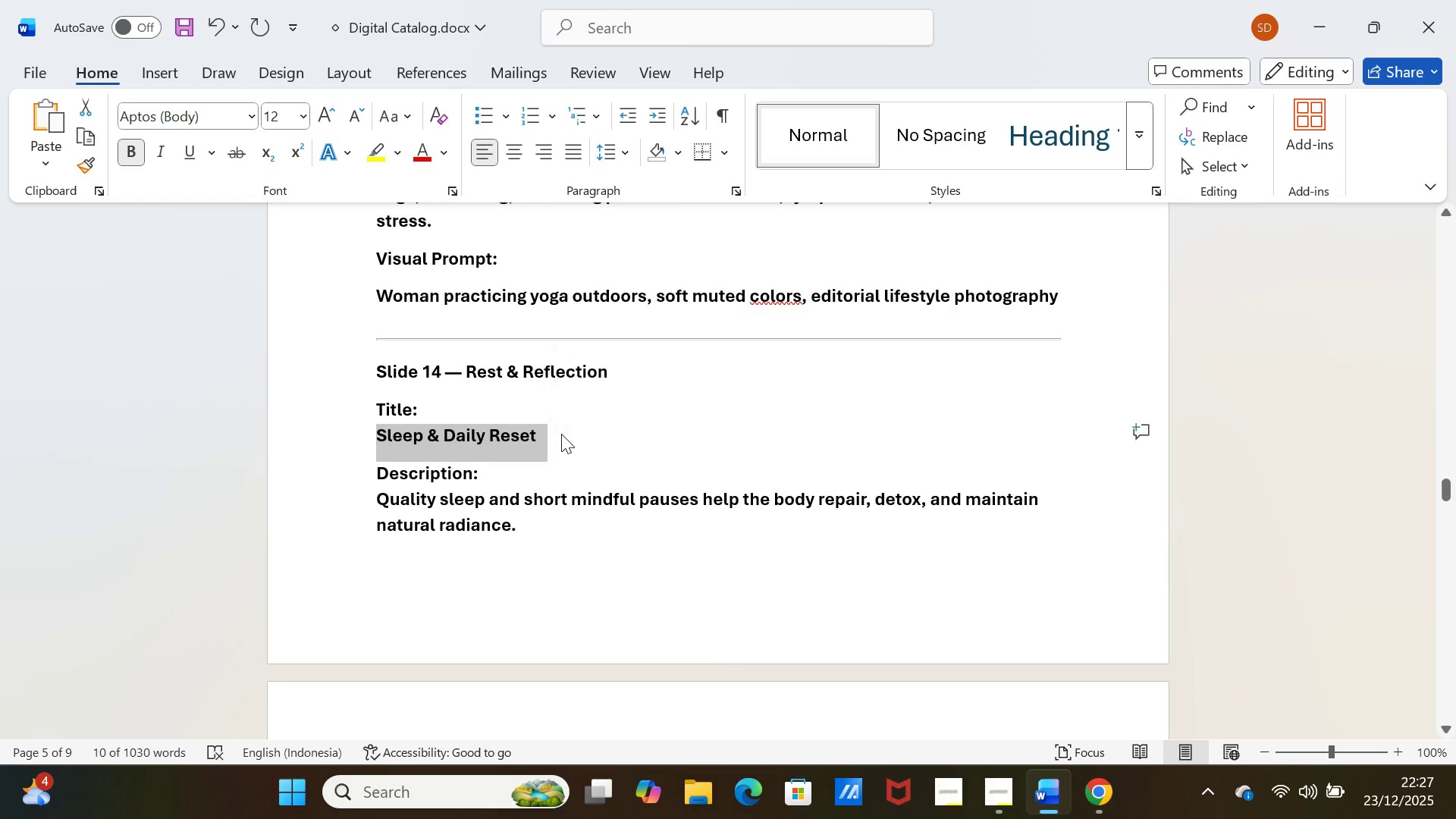 
key(Shift+ShiftLeft)
 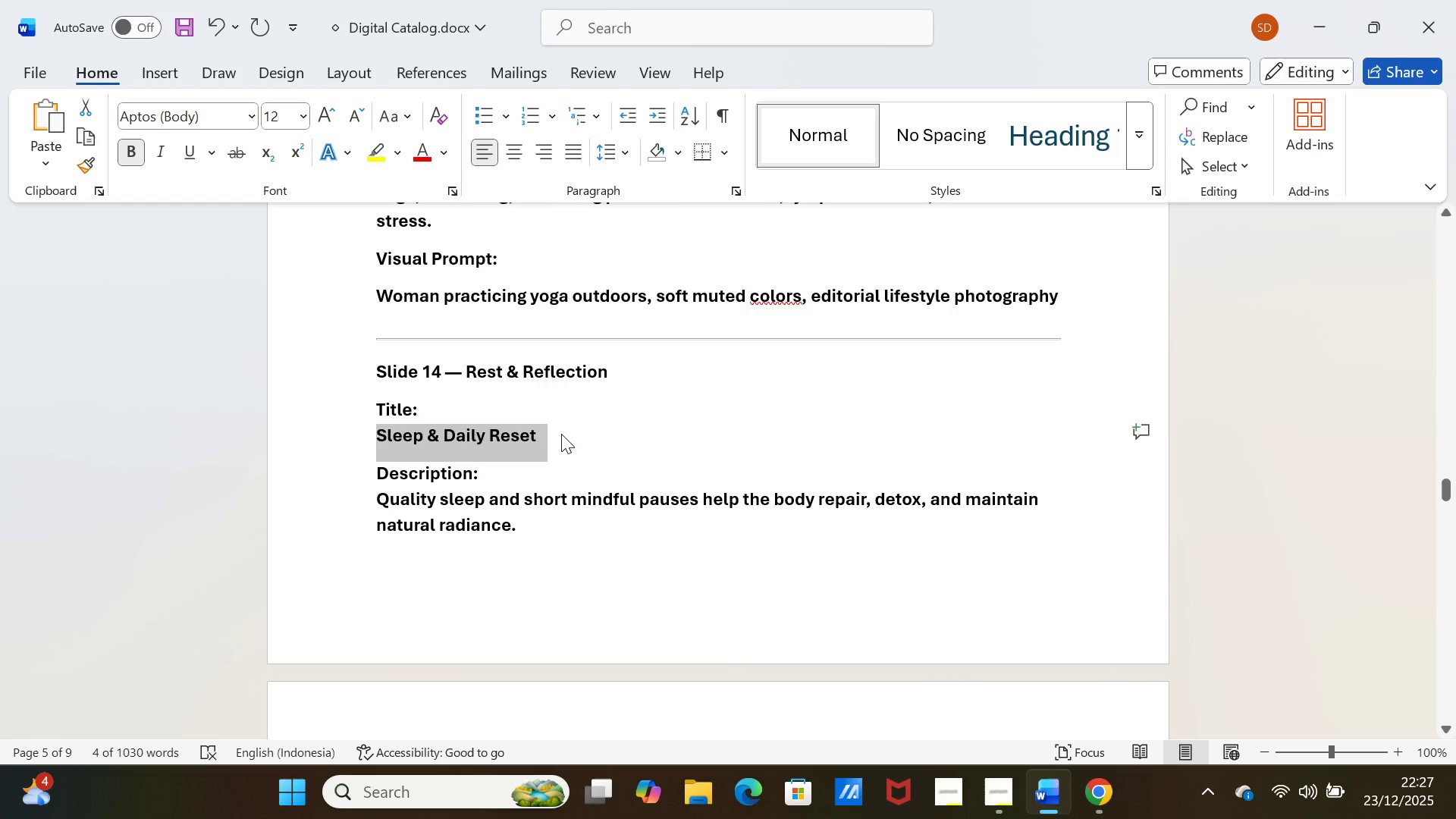 
key(Control+C)
 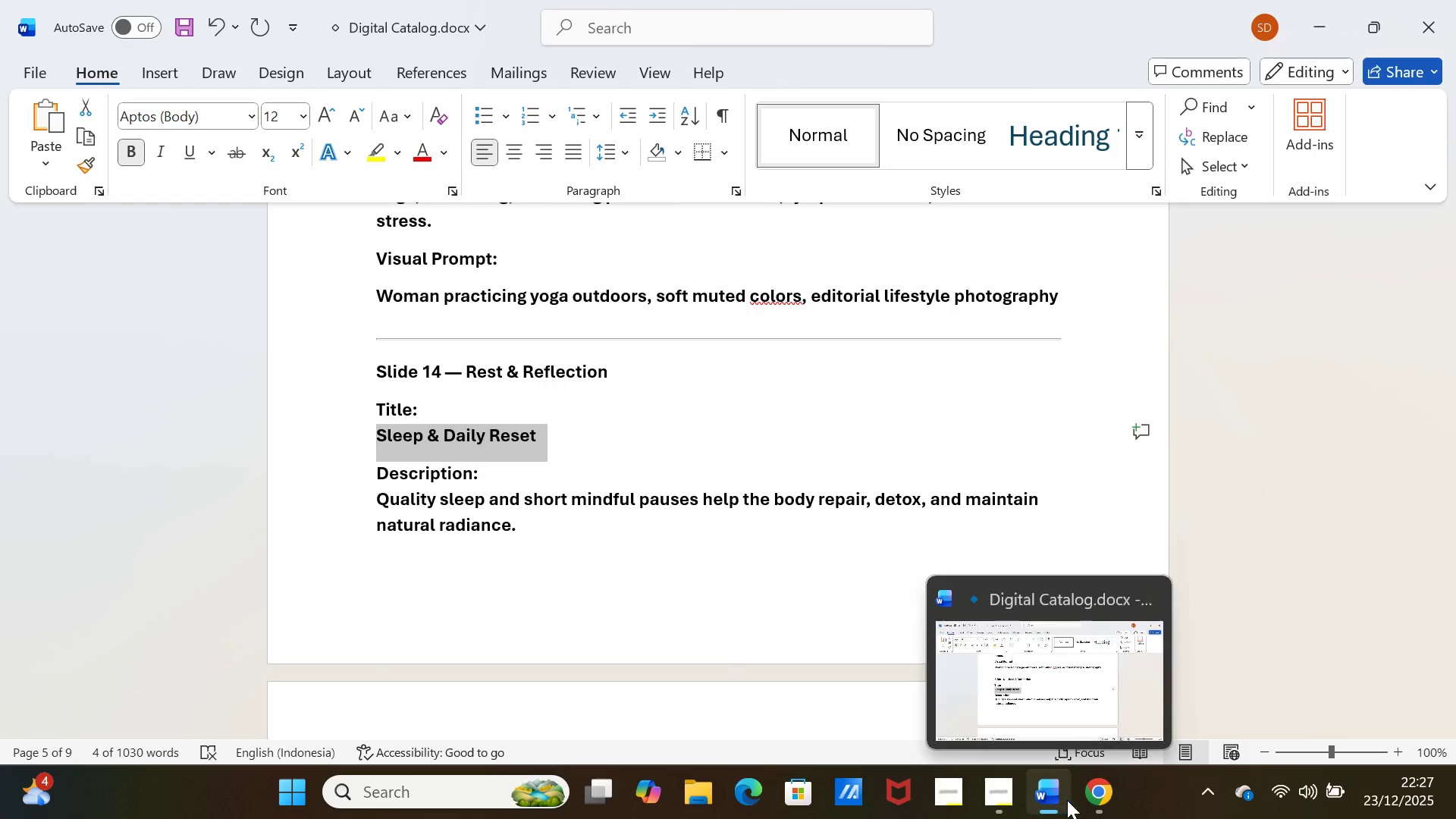 
left_click_drag(start_coordinate=[1090, 788], to_coordinate=[1094, 788])
 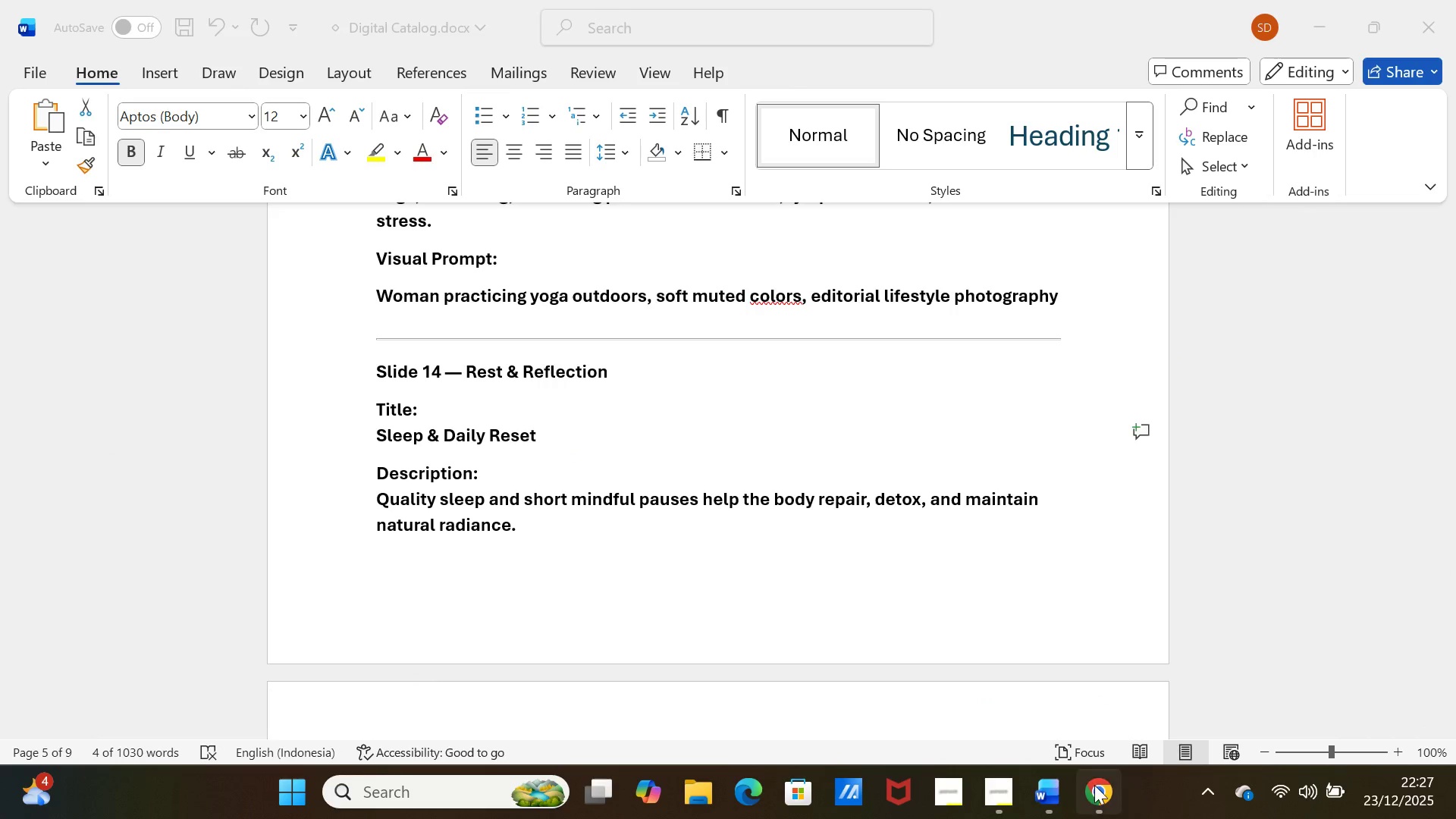 
left_click([1094, 785])
 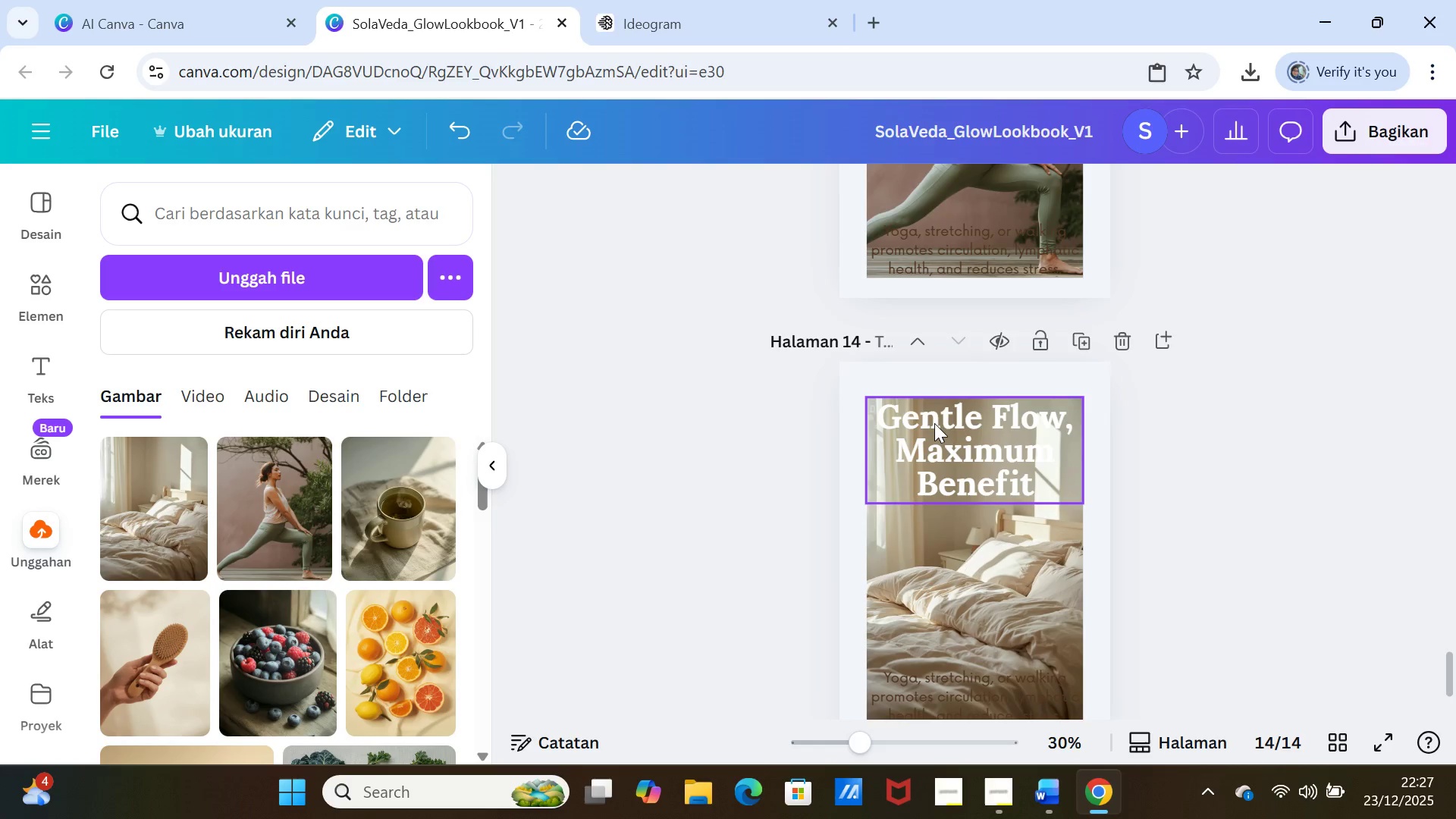 
double_click([934, 423])
 